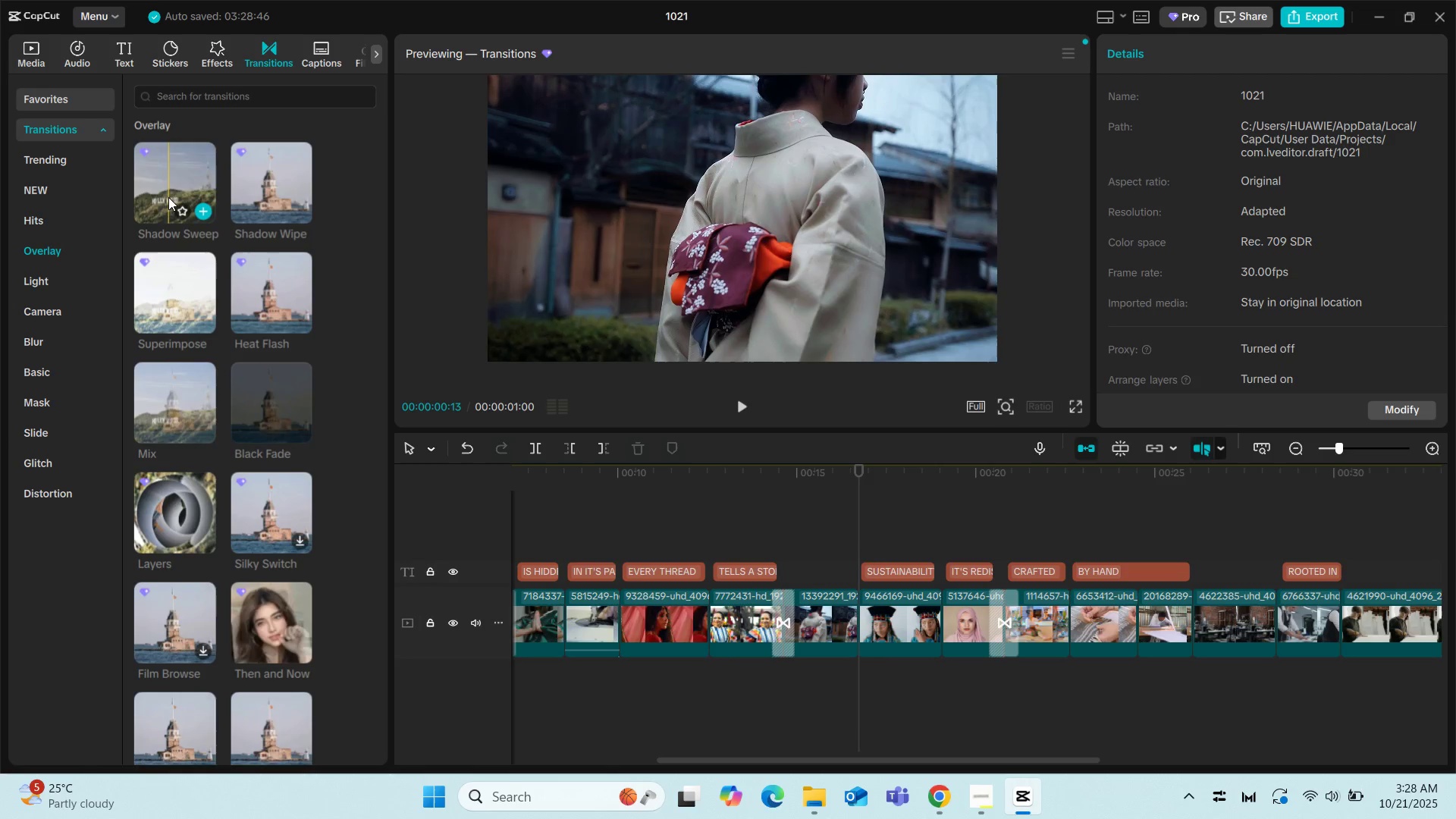 
left_click_drag(start_coordinate=[158, 181], to_coordinate=[585, 622])
 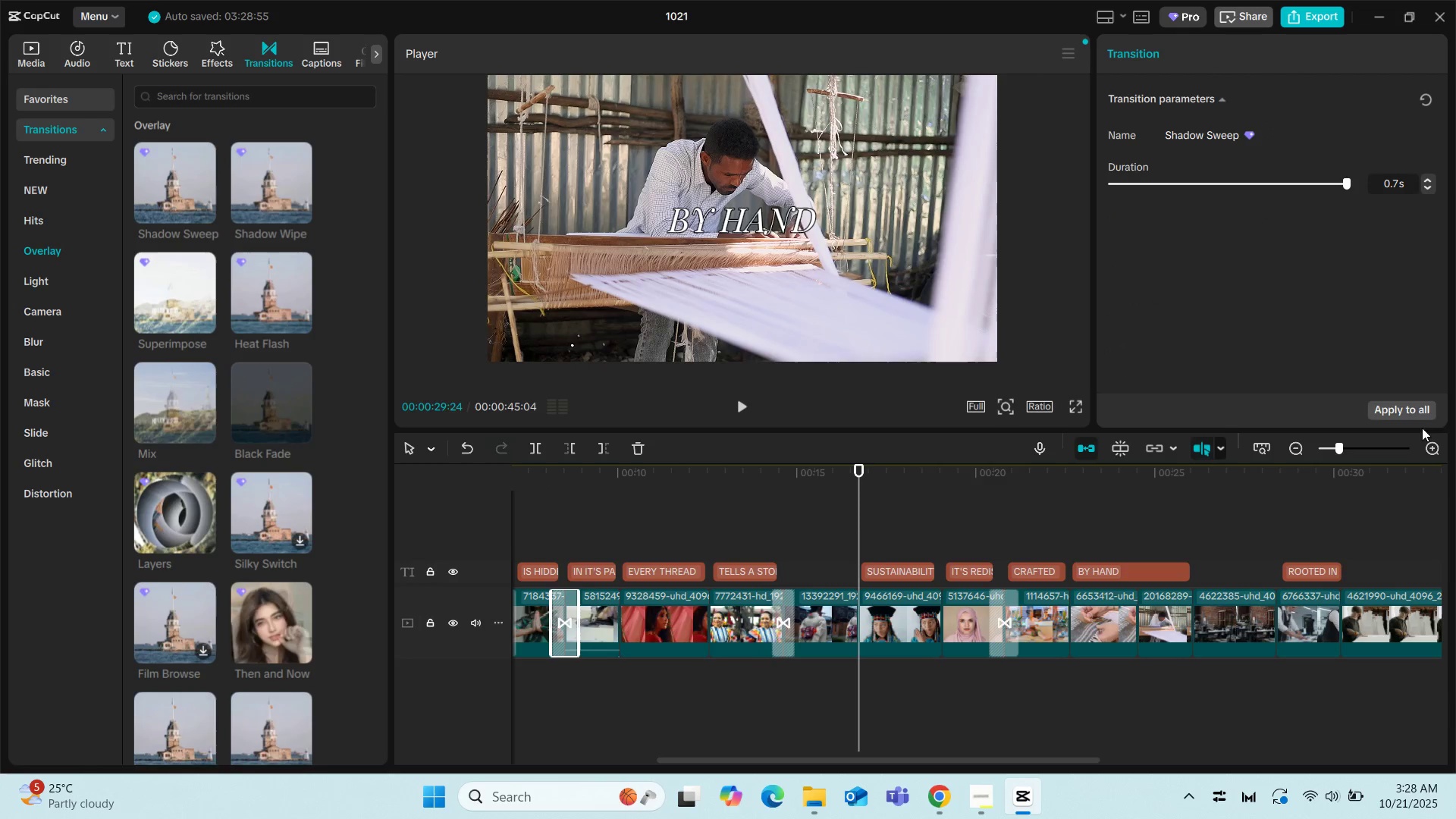 
left_click([1430, 444])
 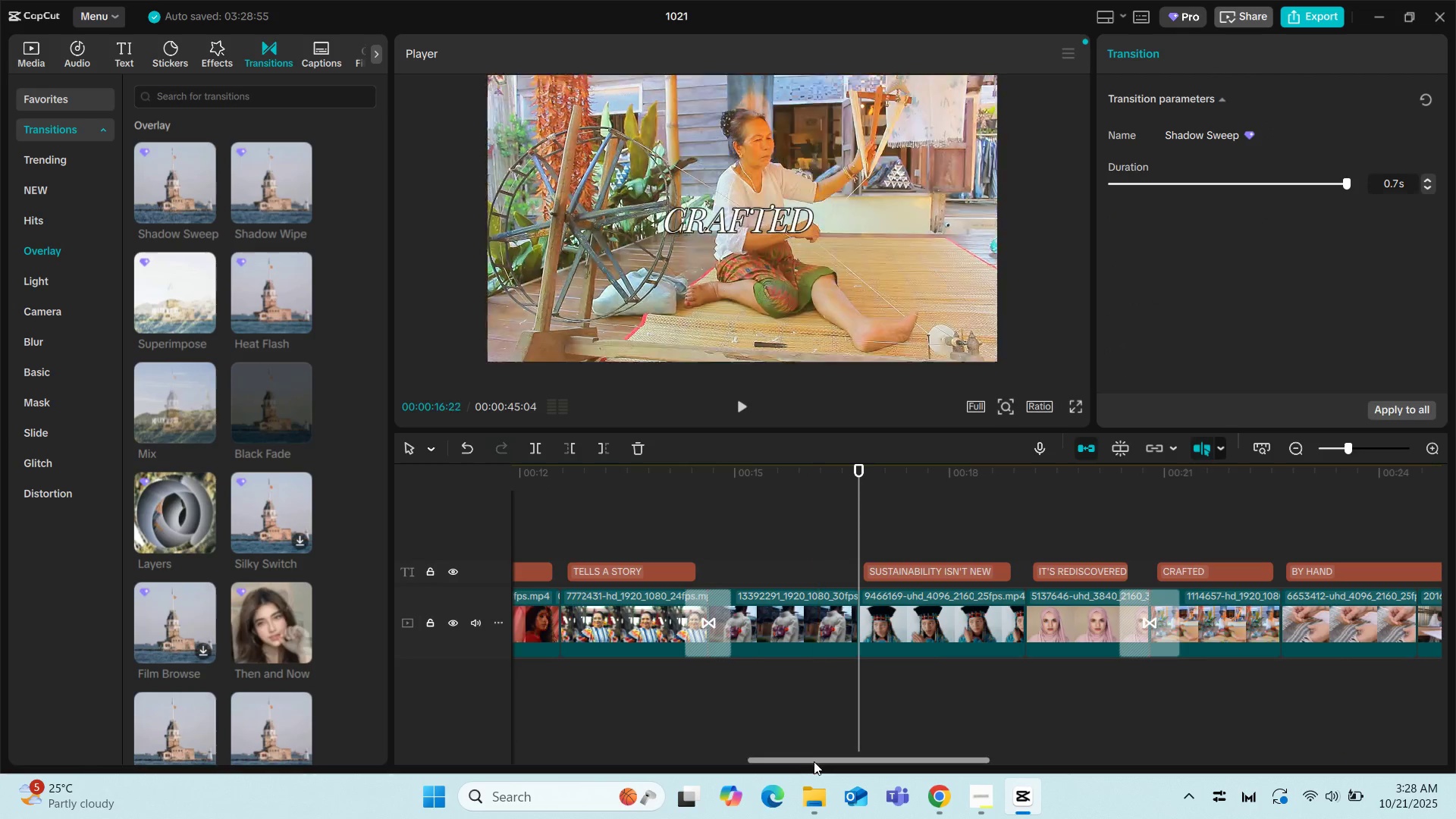 
left_click_drag(start_coordinate=[811, 762], to_coordinate=[698, 762])
 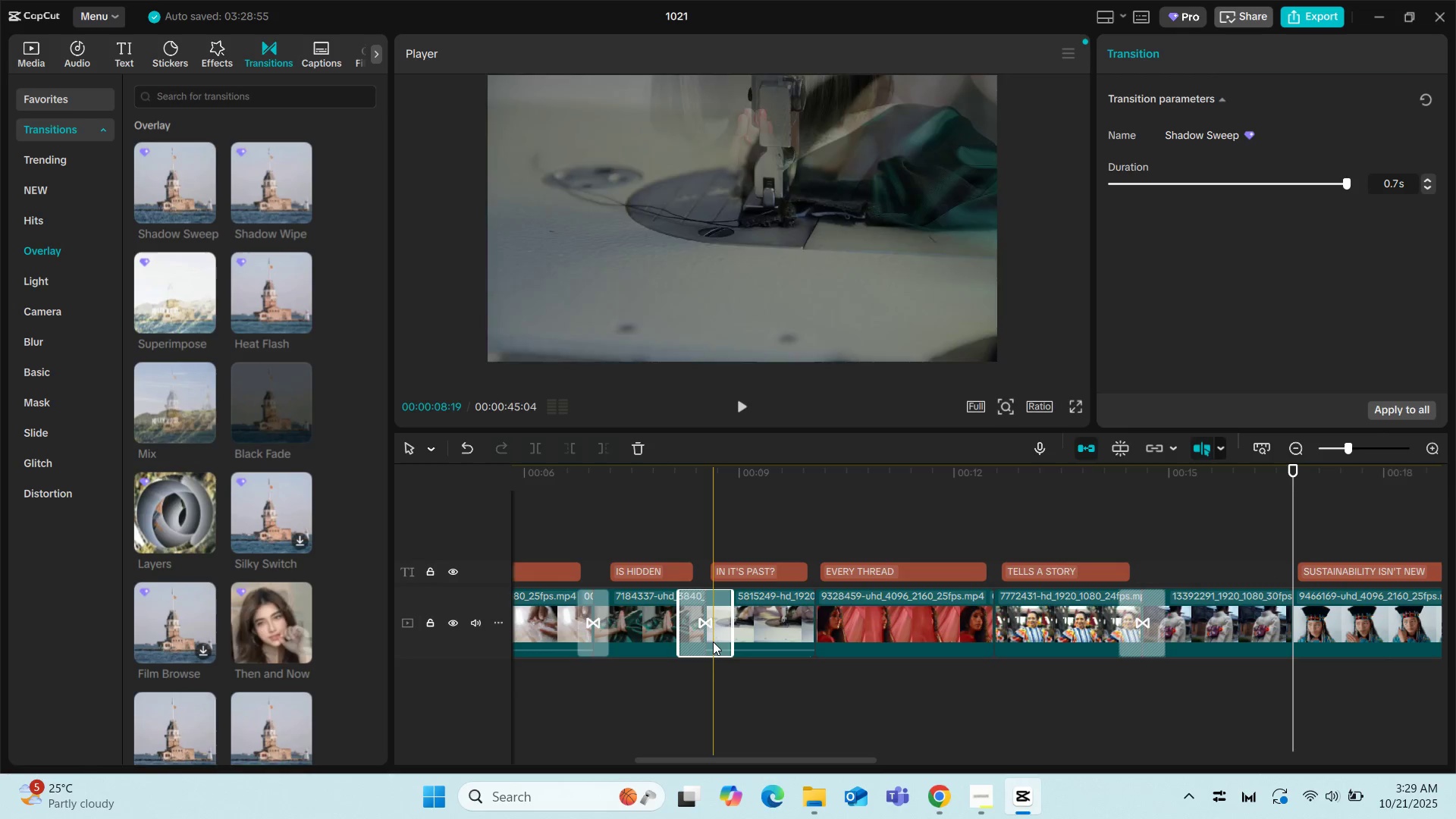 
left_click([713, 642])
 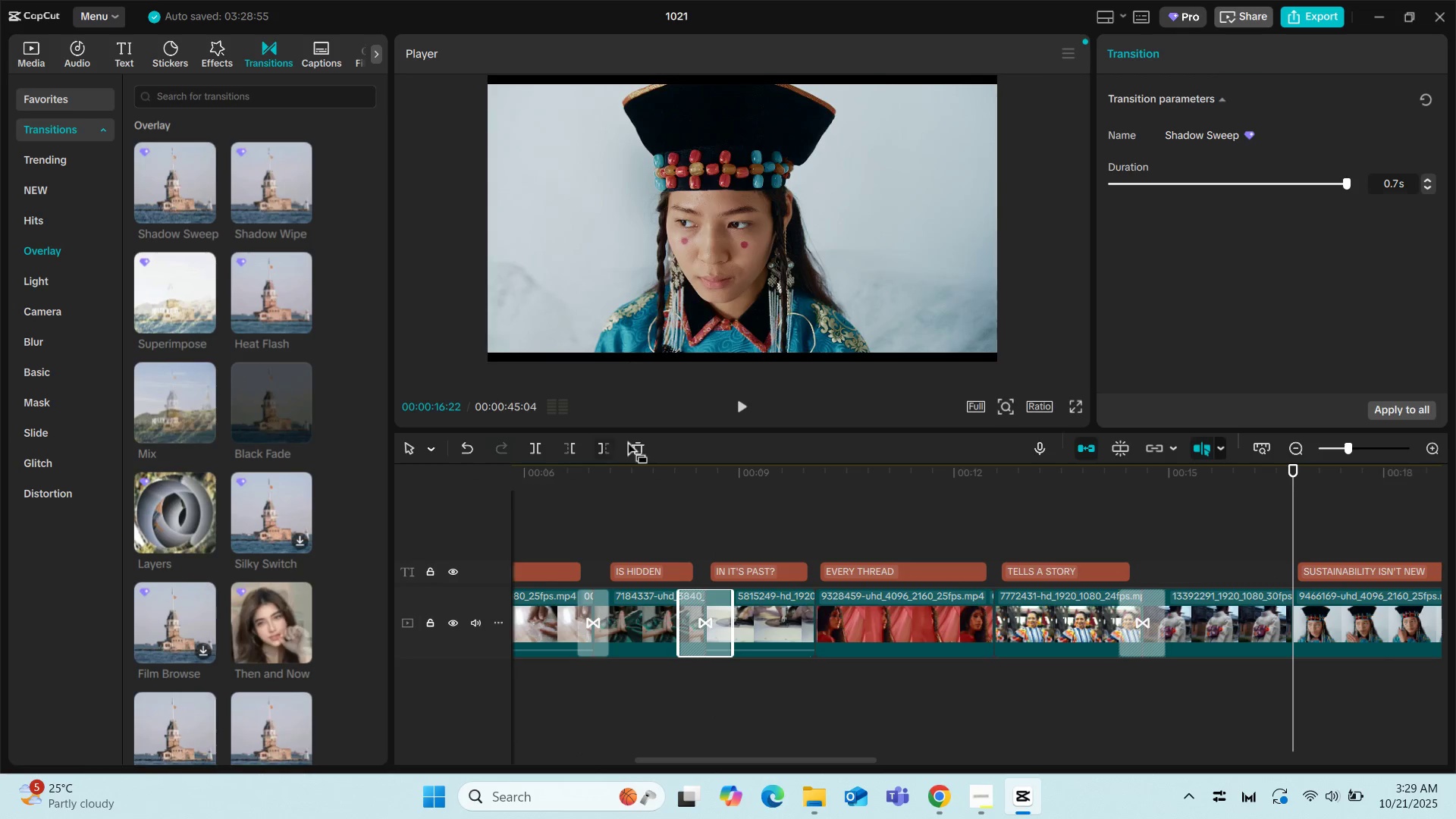 
left_click([626, 440])
 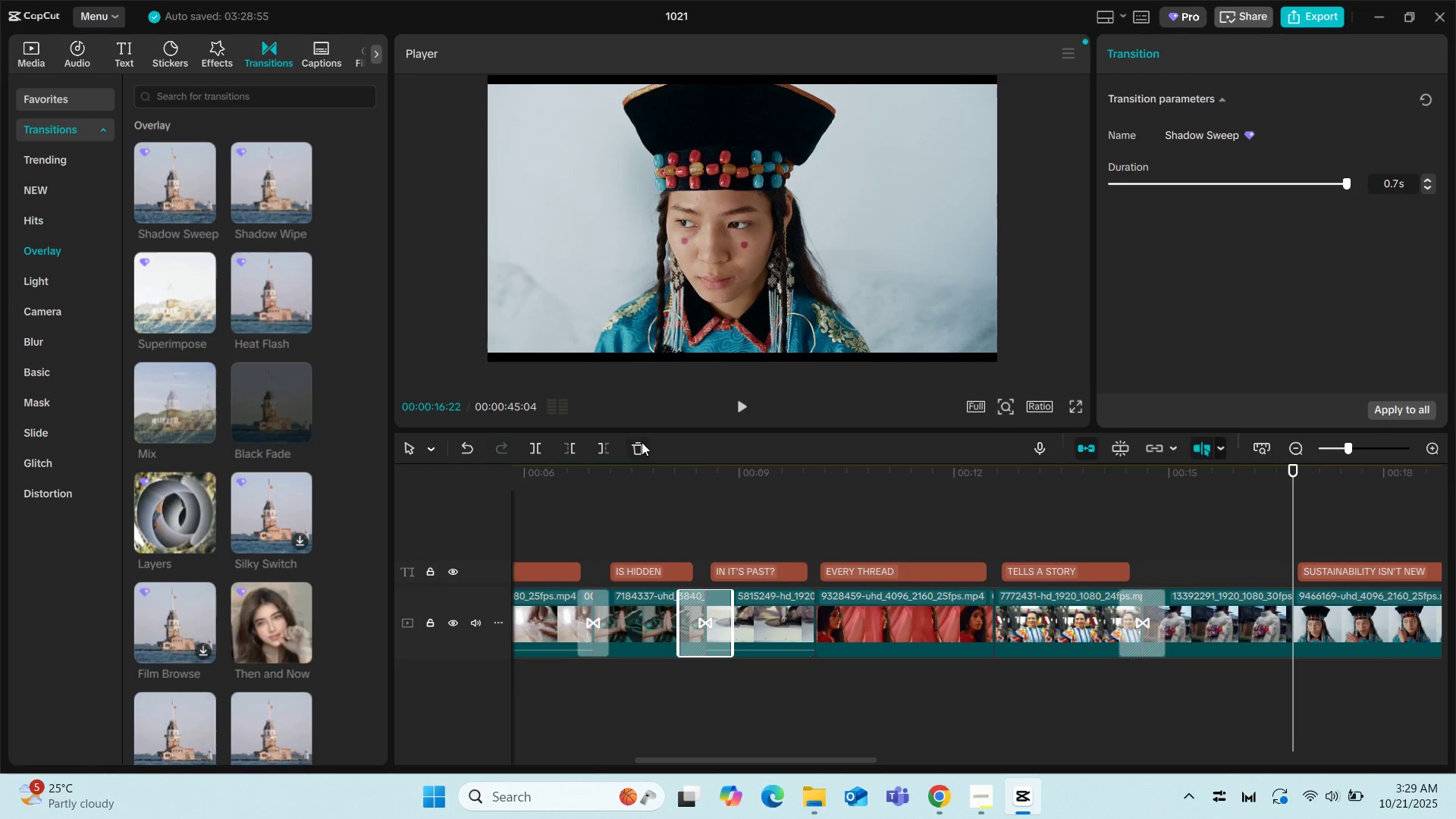 
left_click([642, 442])
 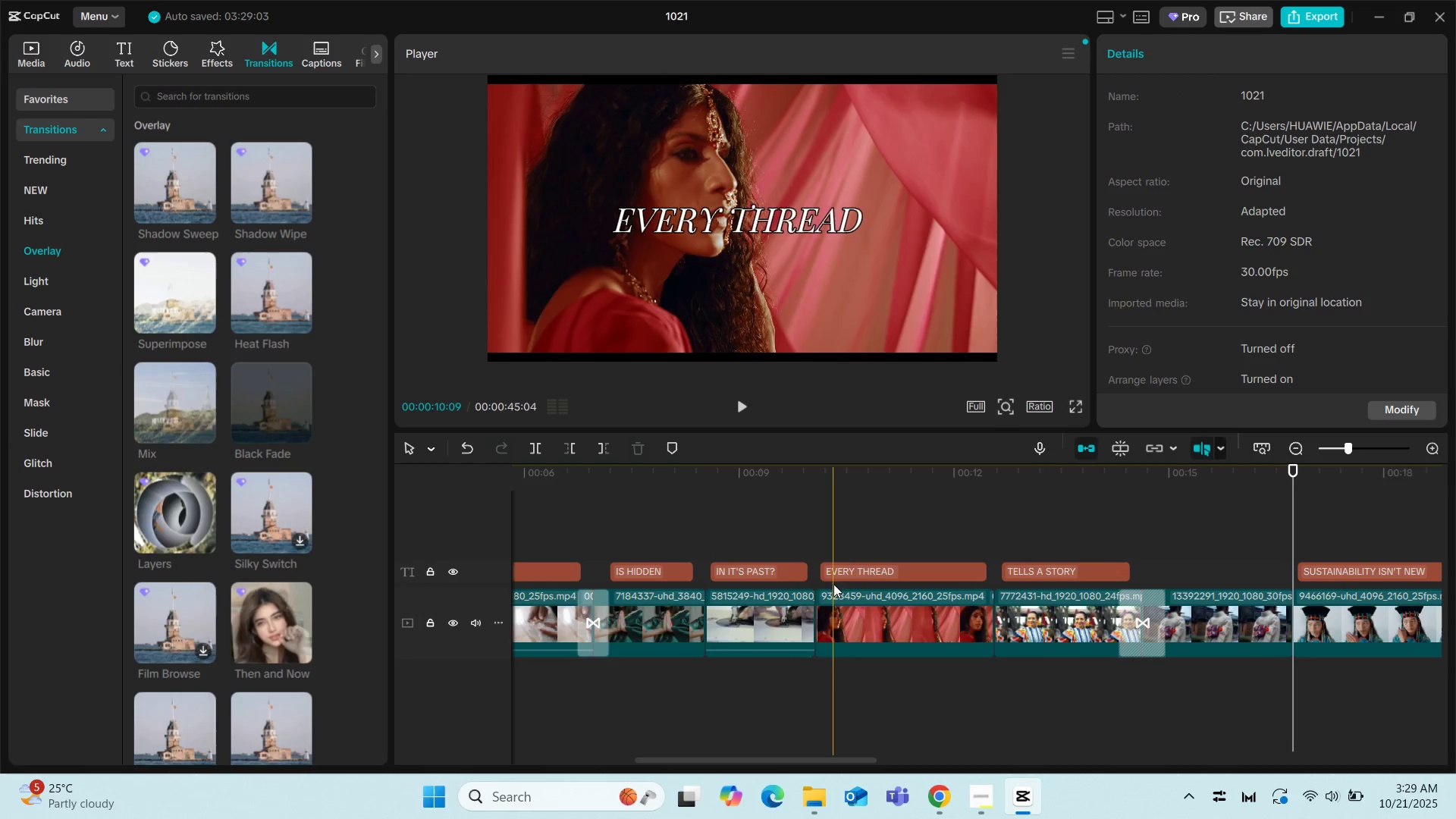 
left_click([818, 621])
 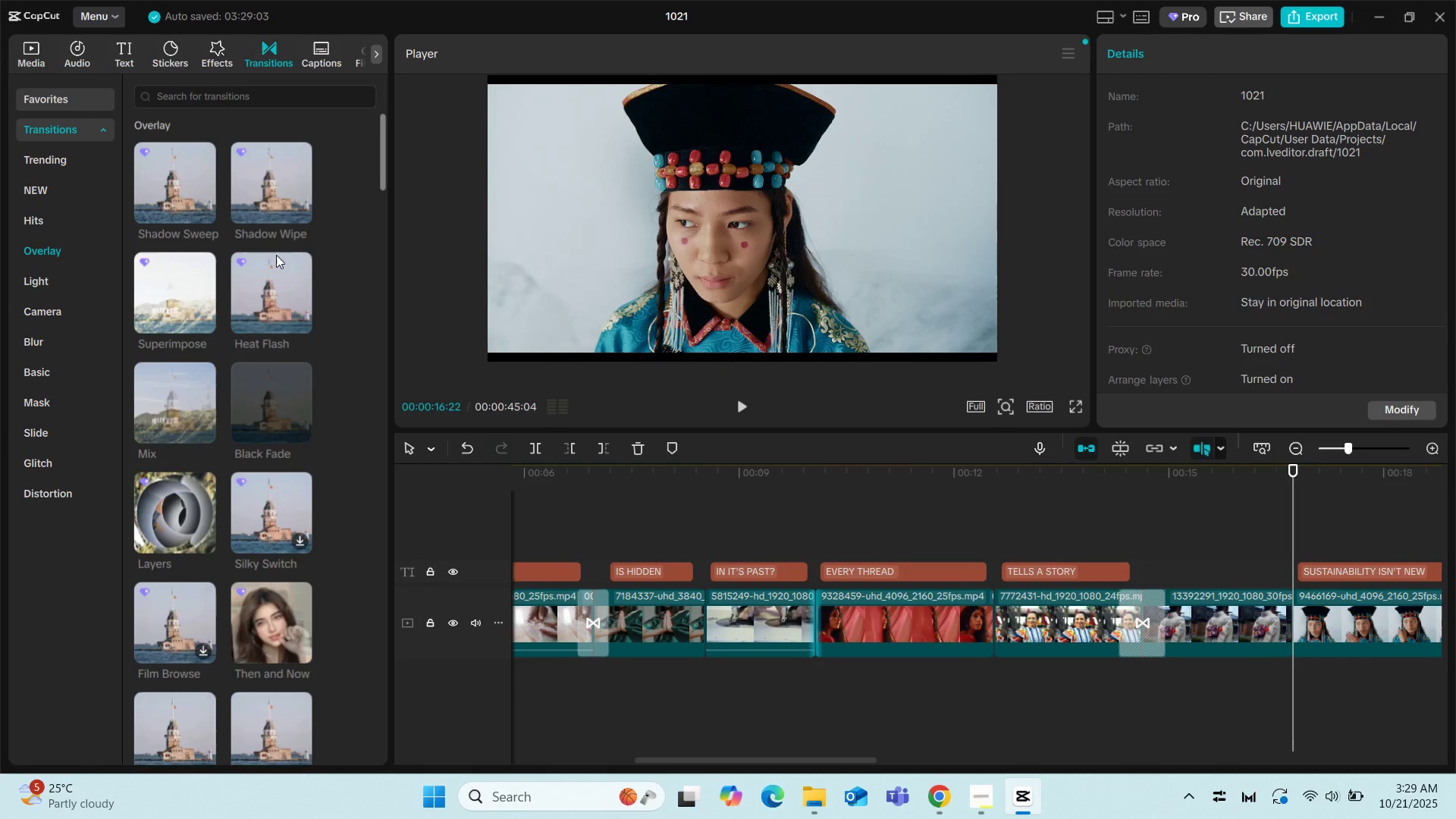 
left_click_drag(start_coordinate=[152, 162], to_coordinate=[775, 617])
 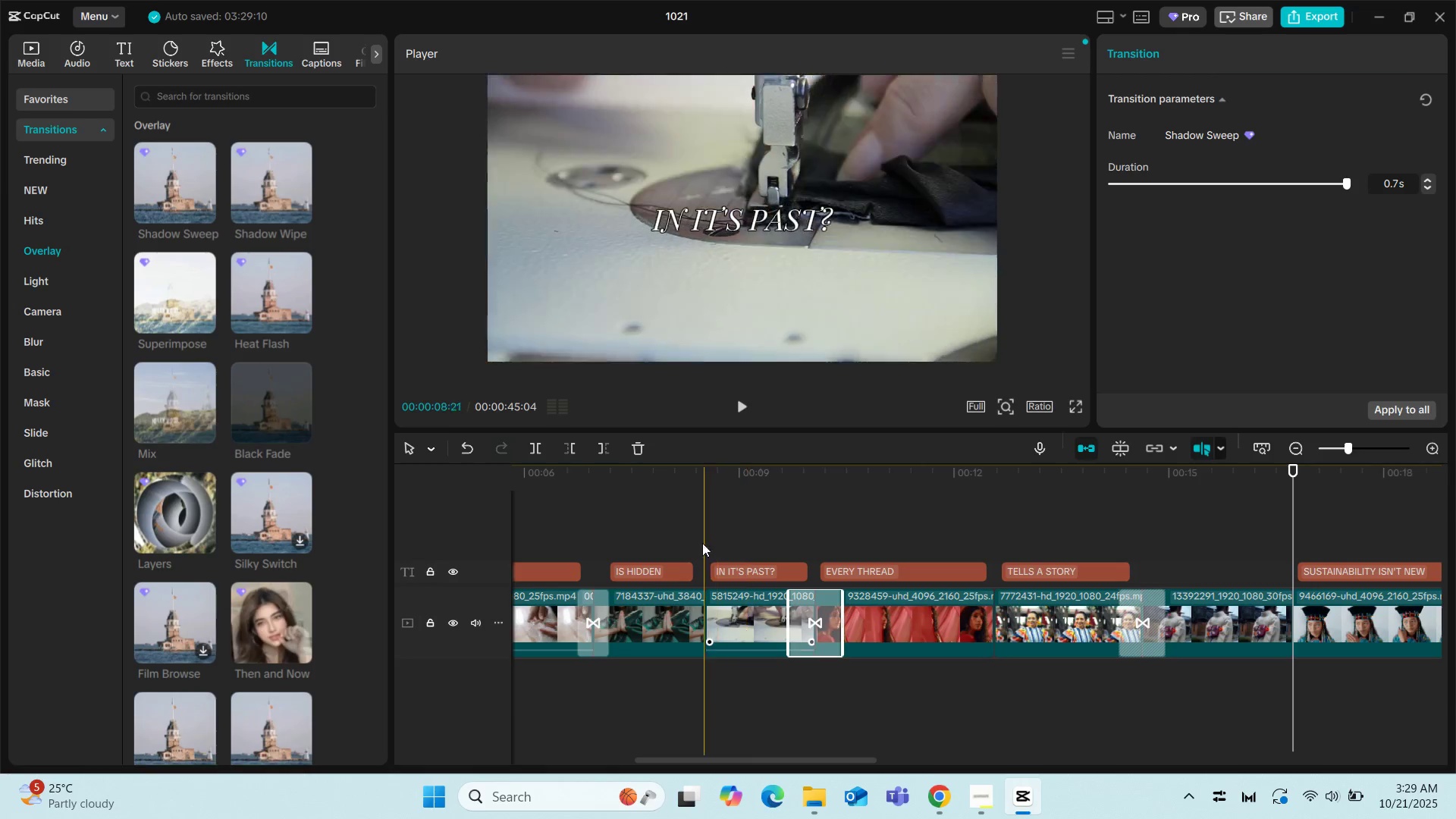 
left_click([698, 498])
 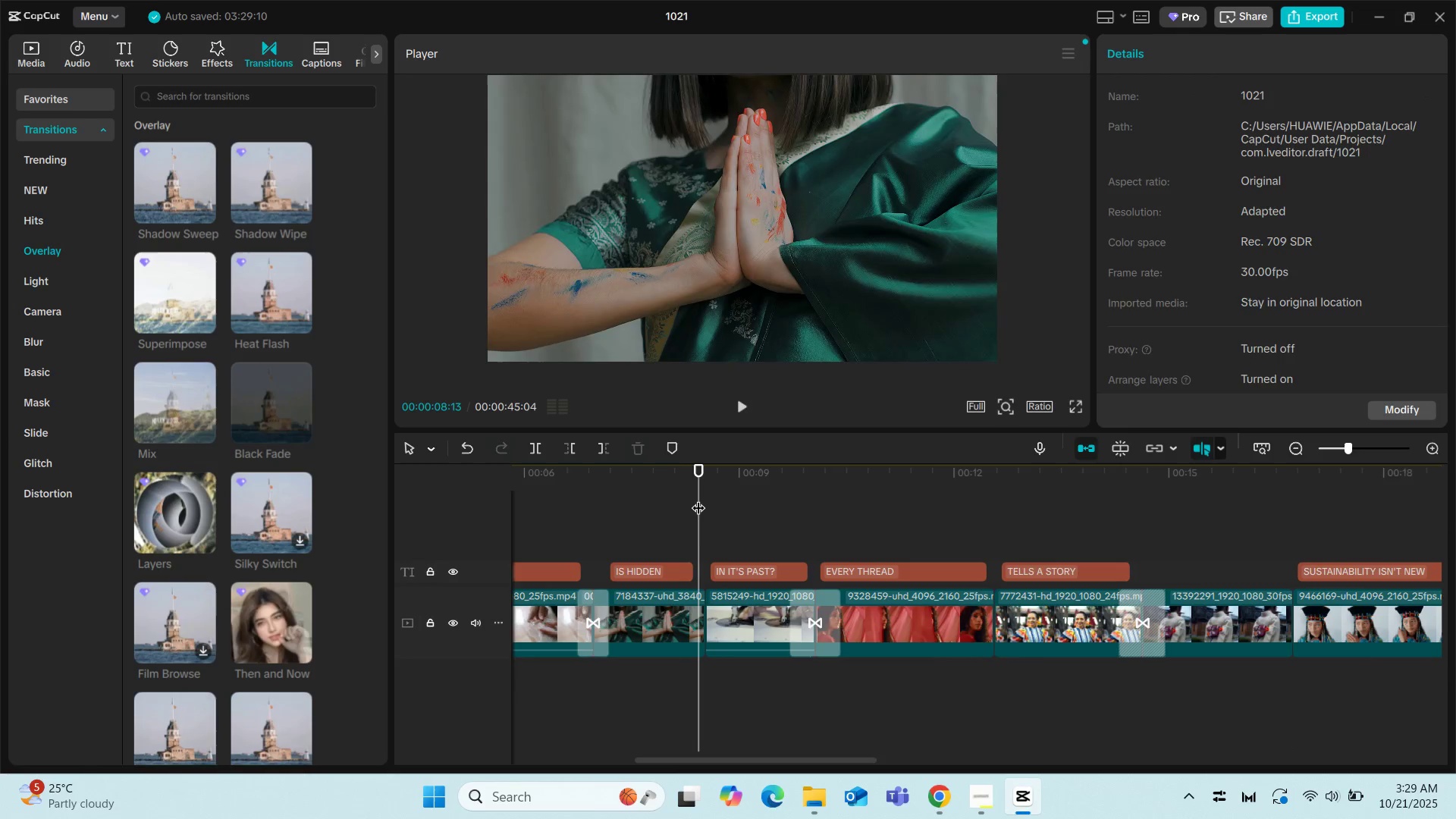 
key(Space)
 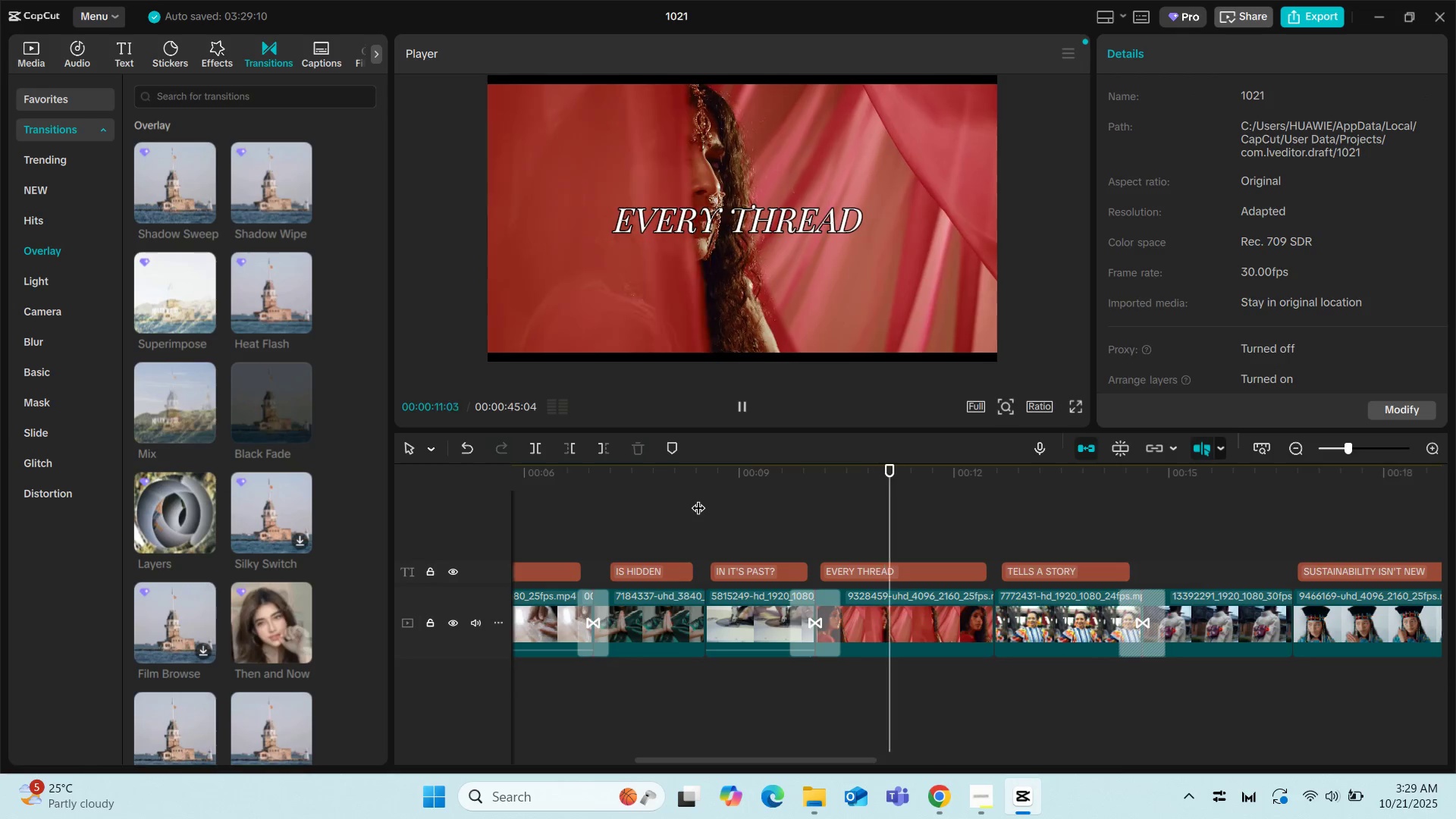 
left_click([824, 645])
 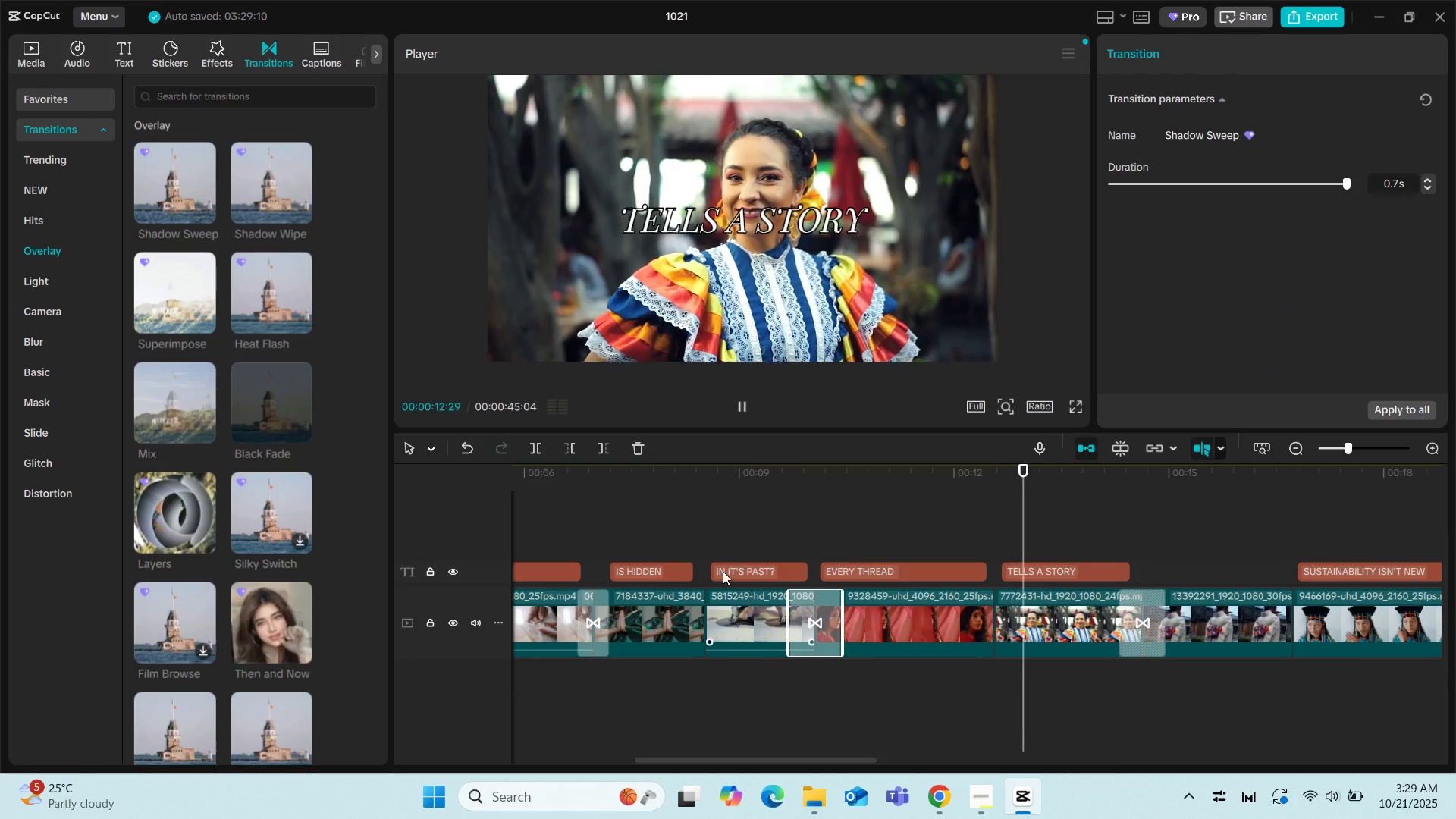 
left_click([676, 518])
 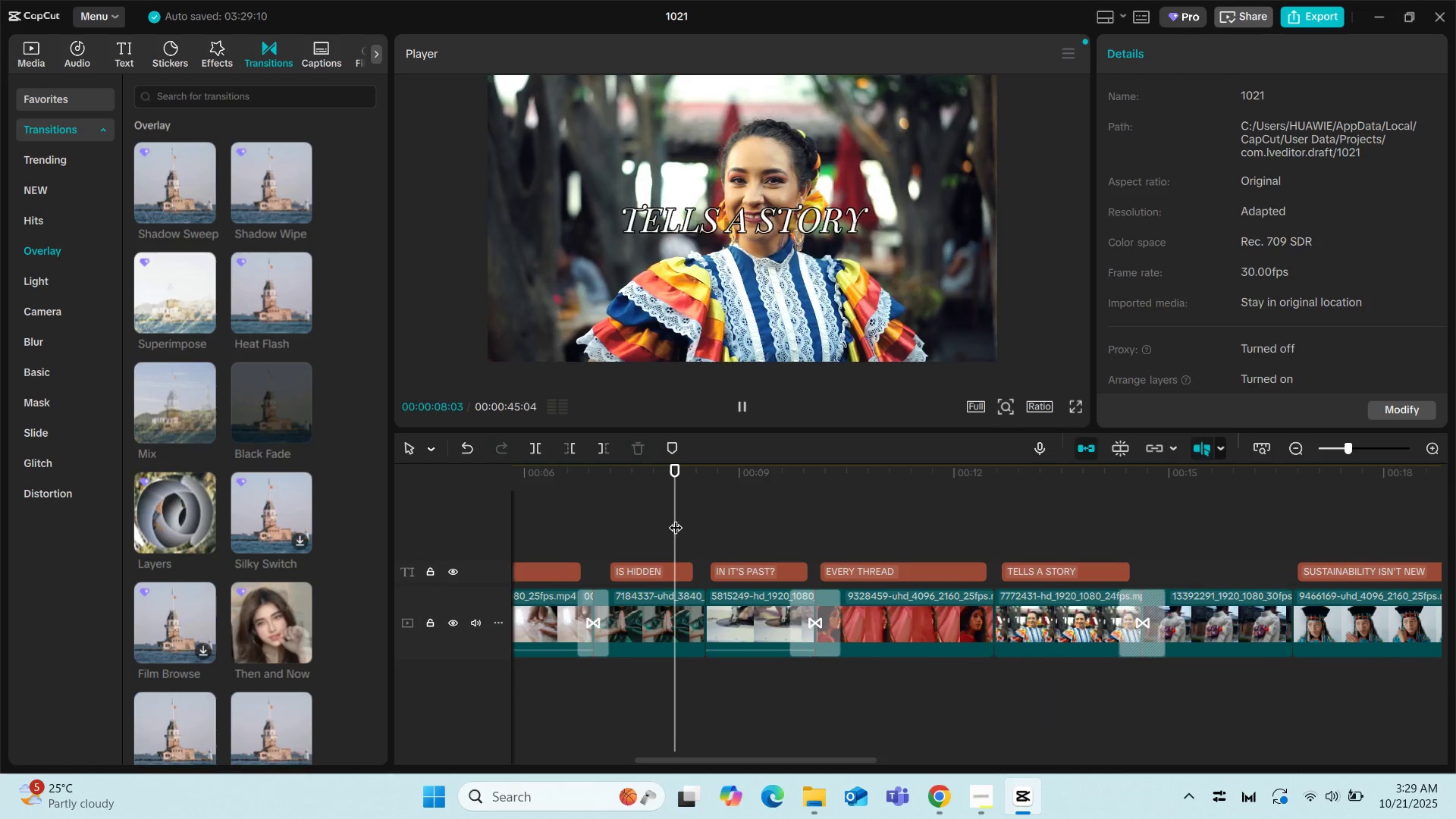 
key(Space)
 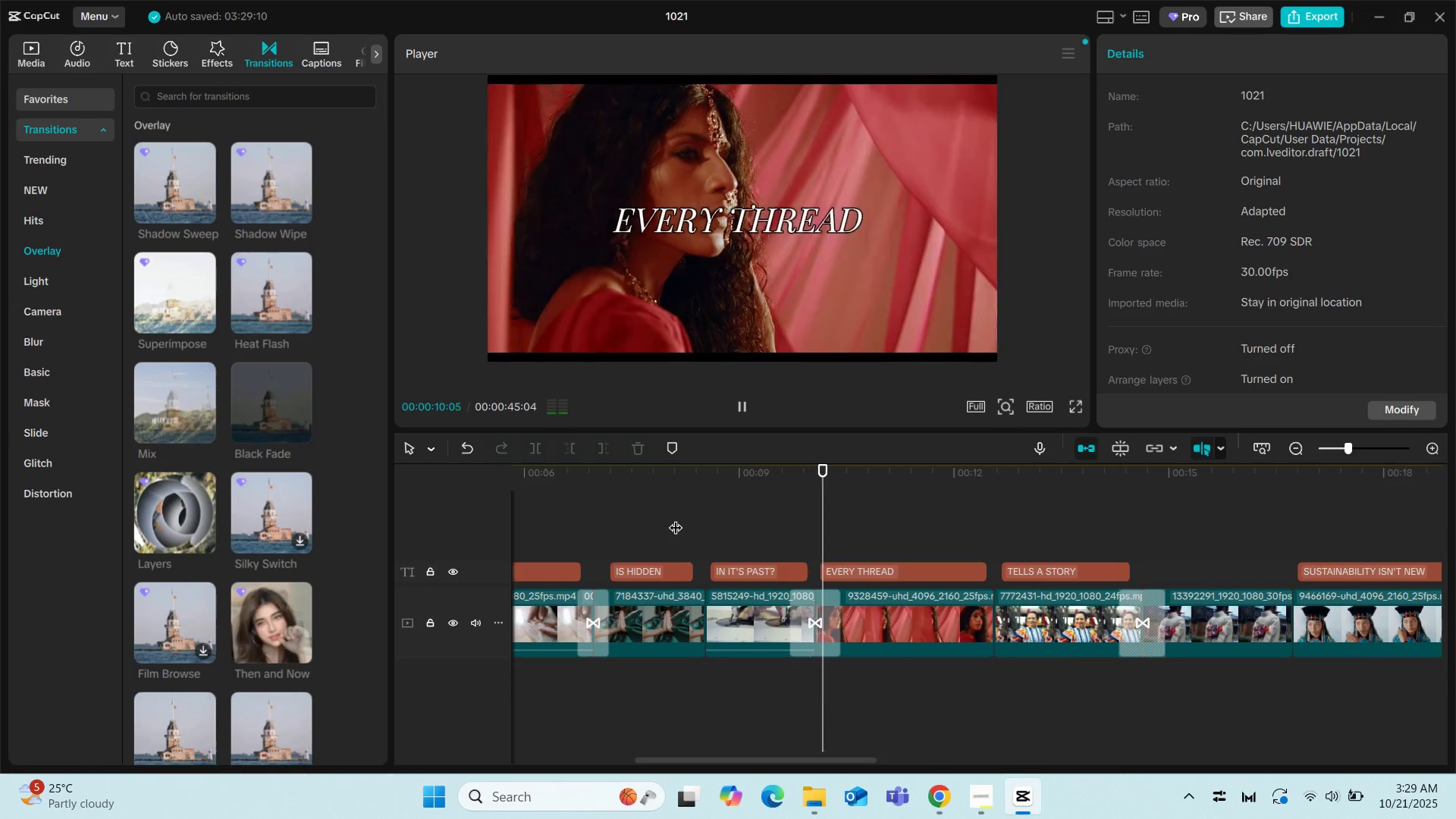 
key(Space)
 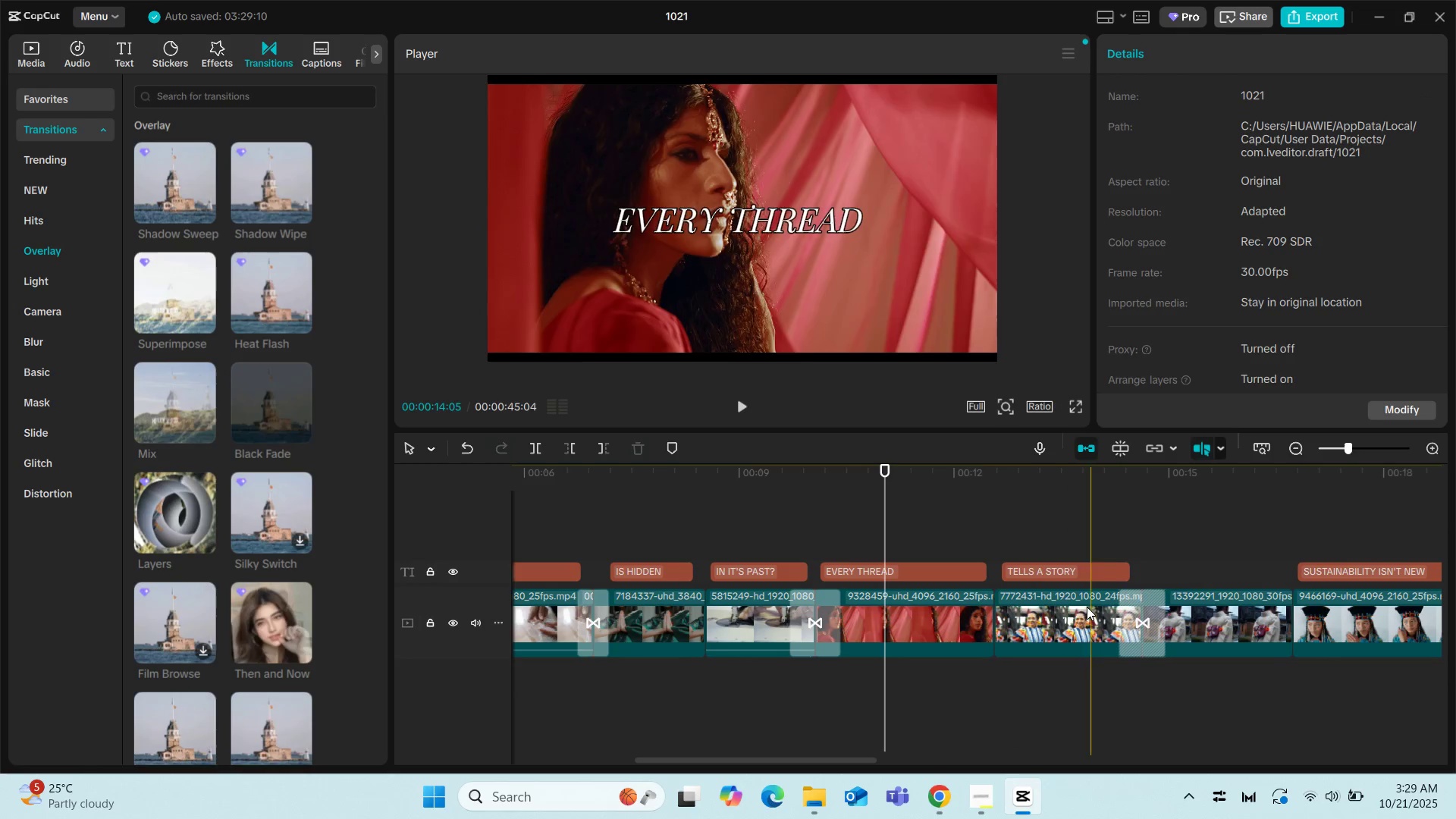 
left_click([1087, 607])
 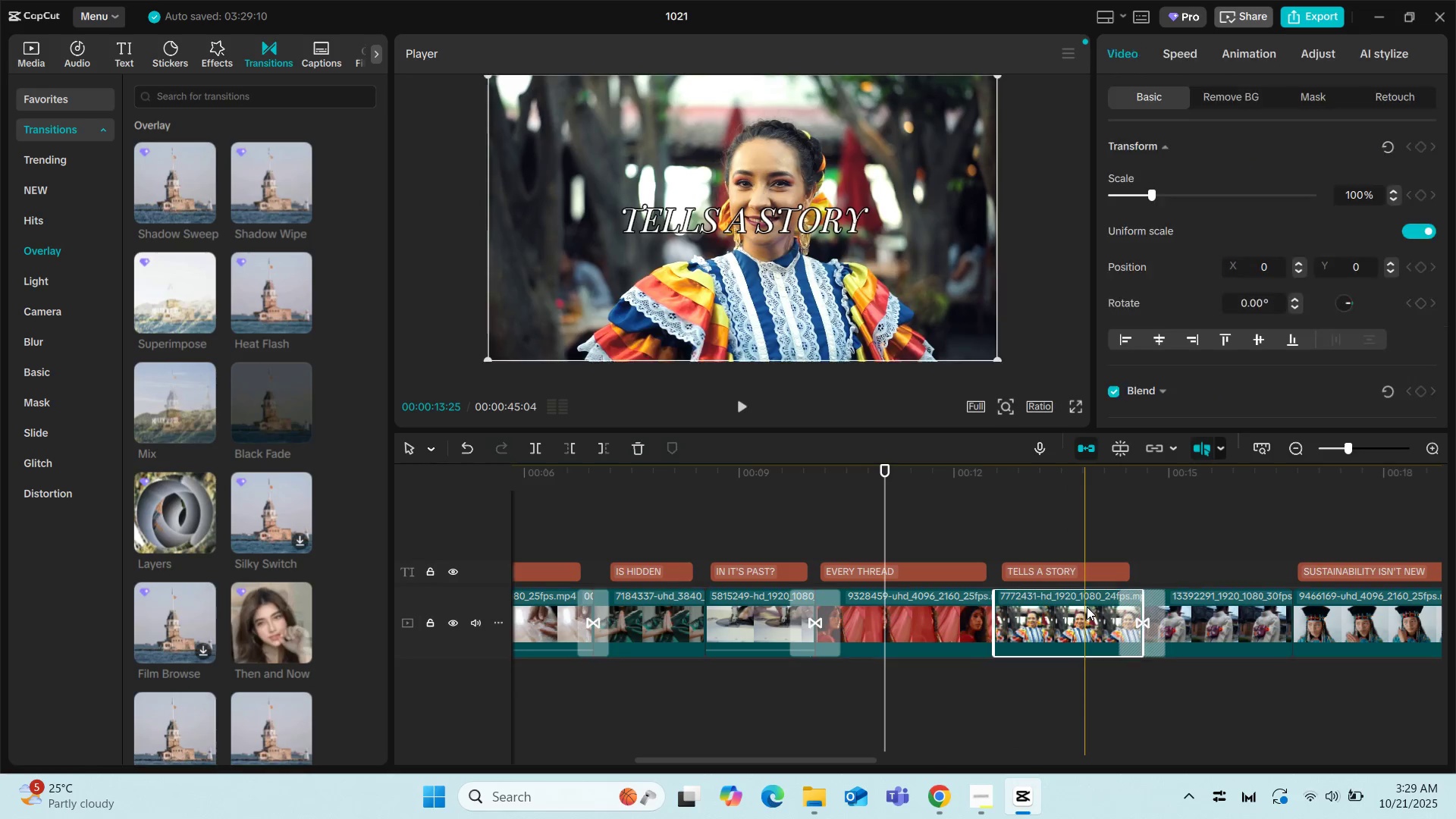 
key(Space)
 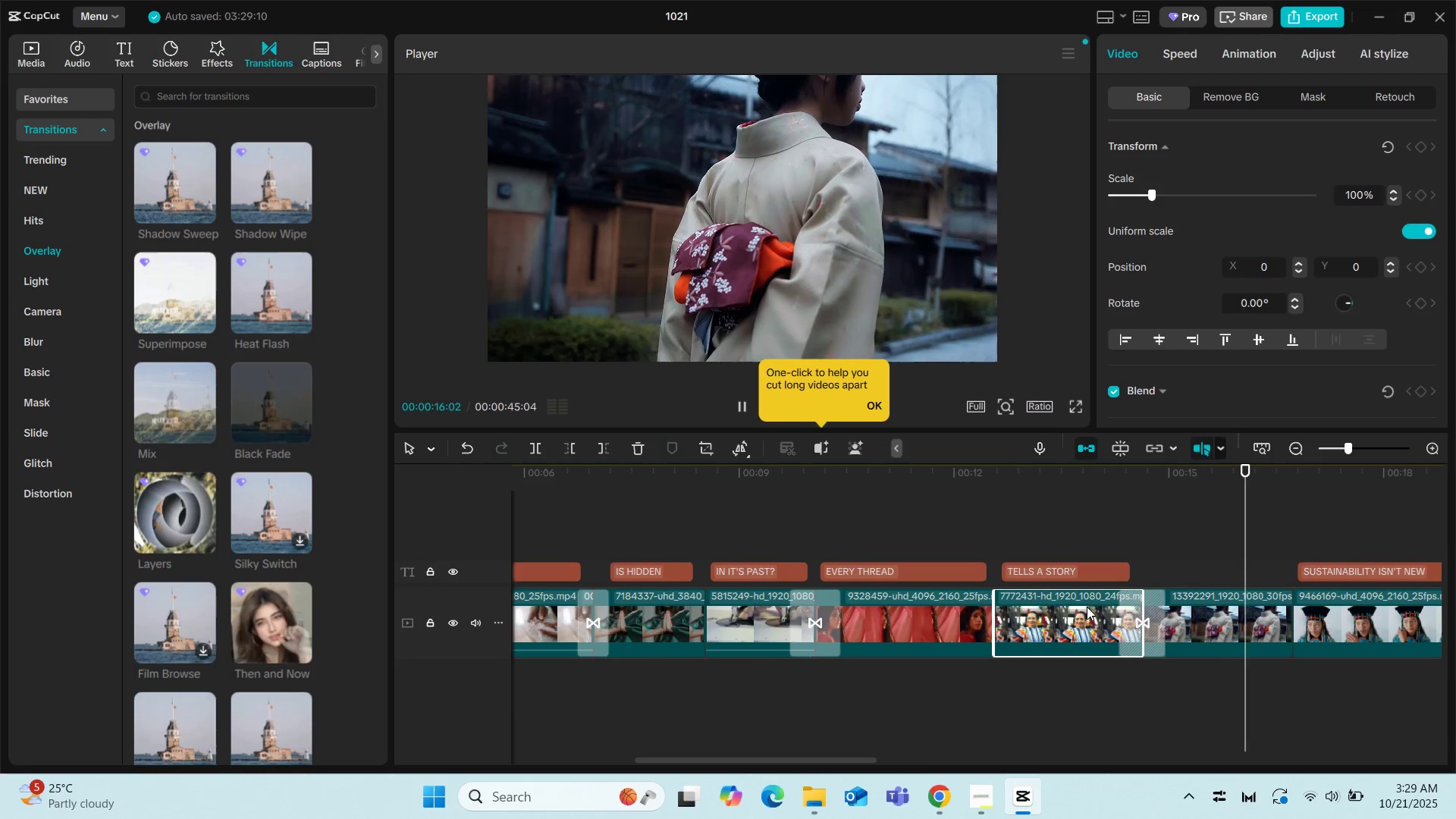 
key(Space)
 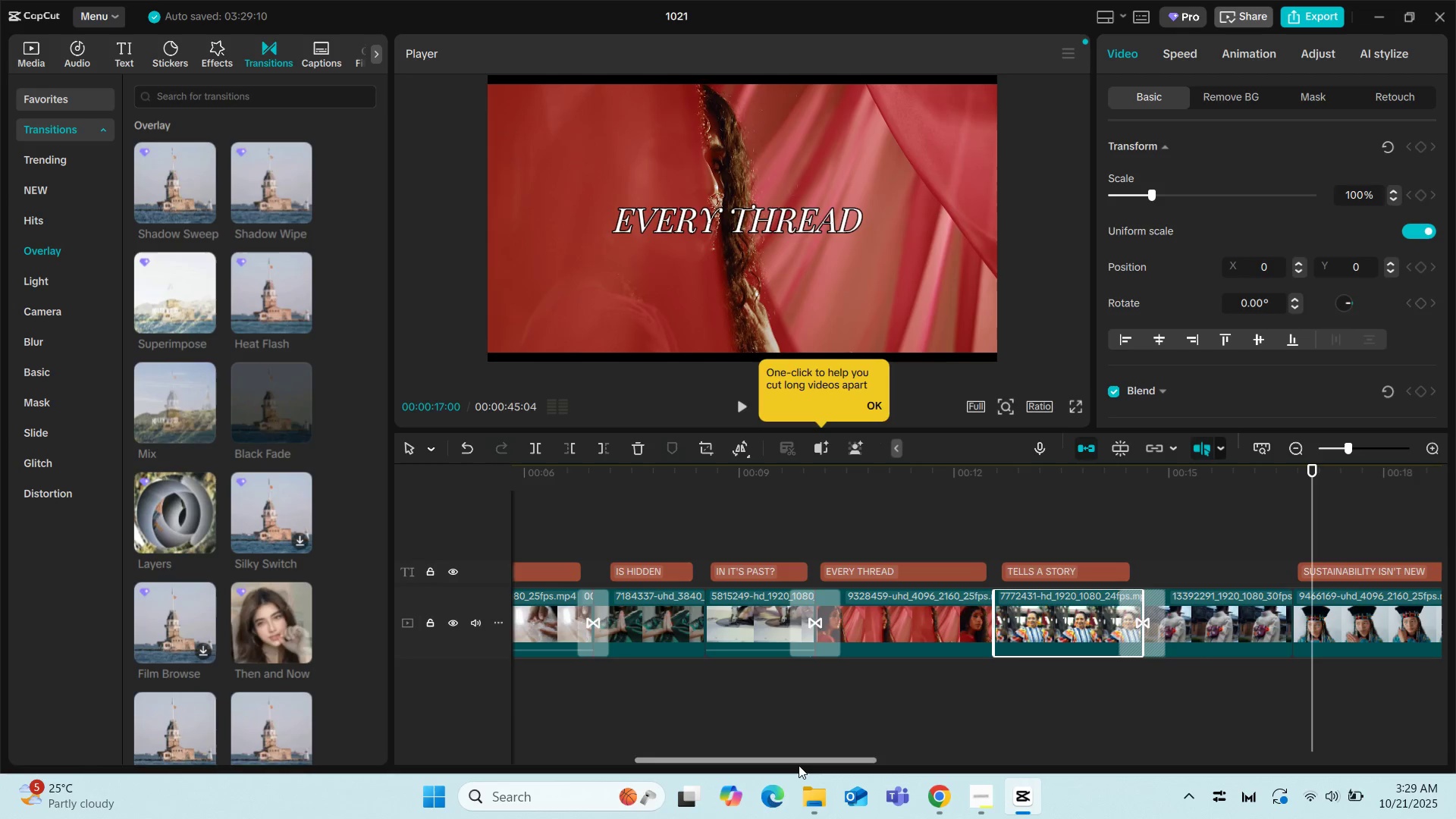 
left_click_drag(start_coordinate=[799, 765], to_coordinate=[770, 763])
 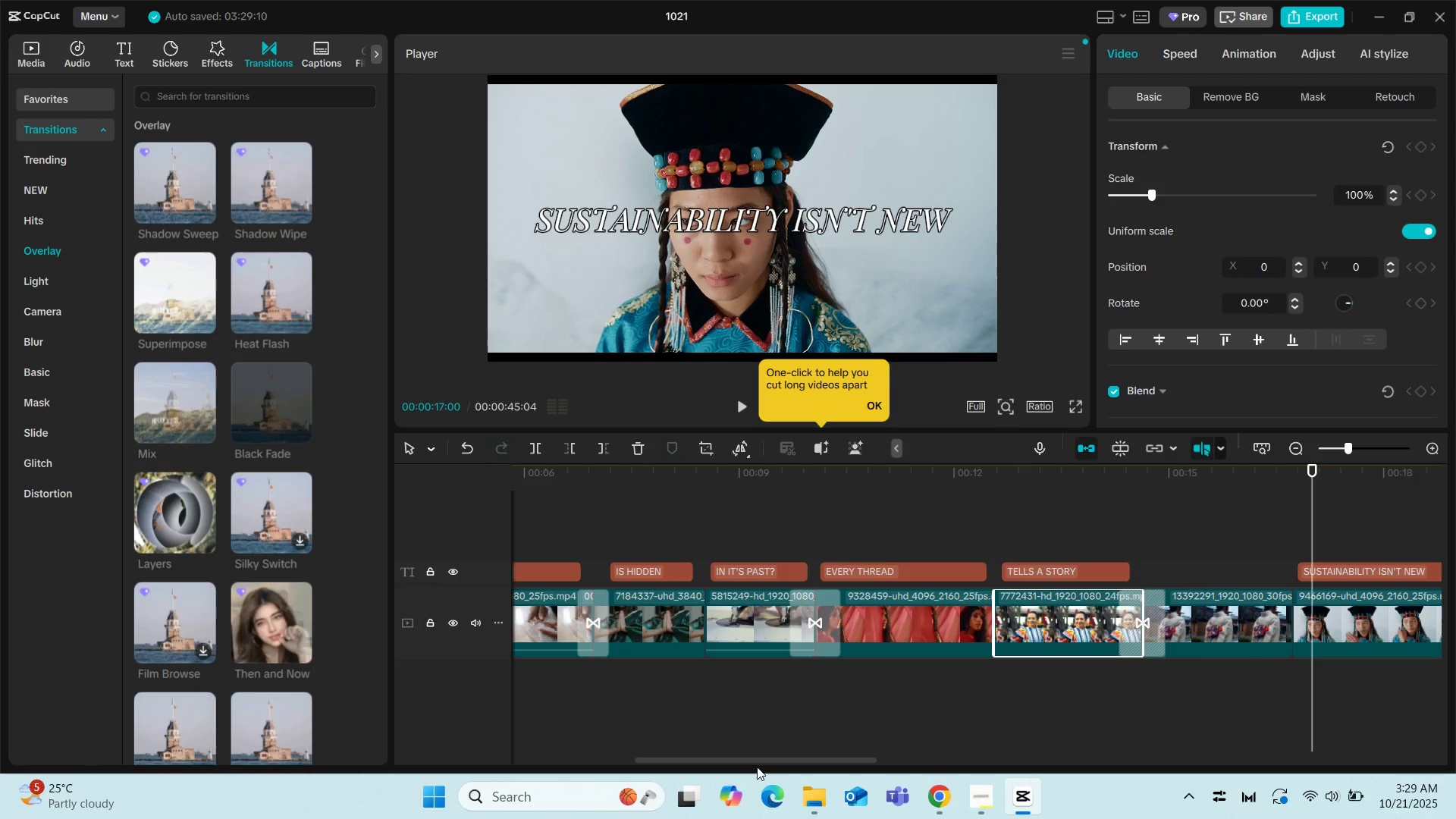 
left_click_drag(start_coordinate=[757, 767], to_coordinate=[717, 758])
 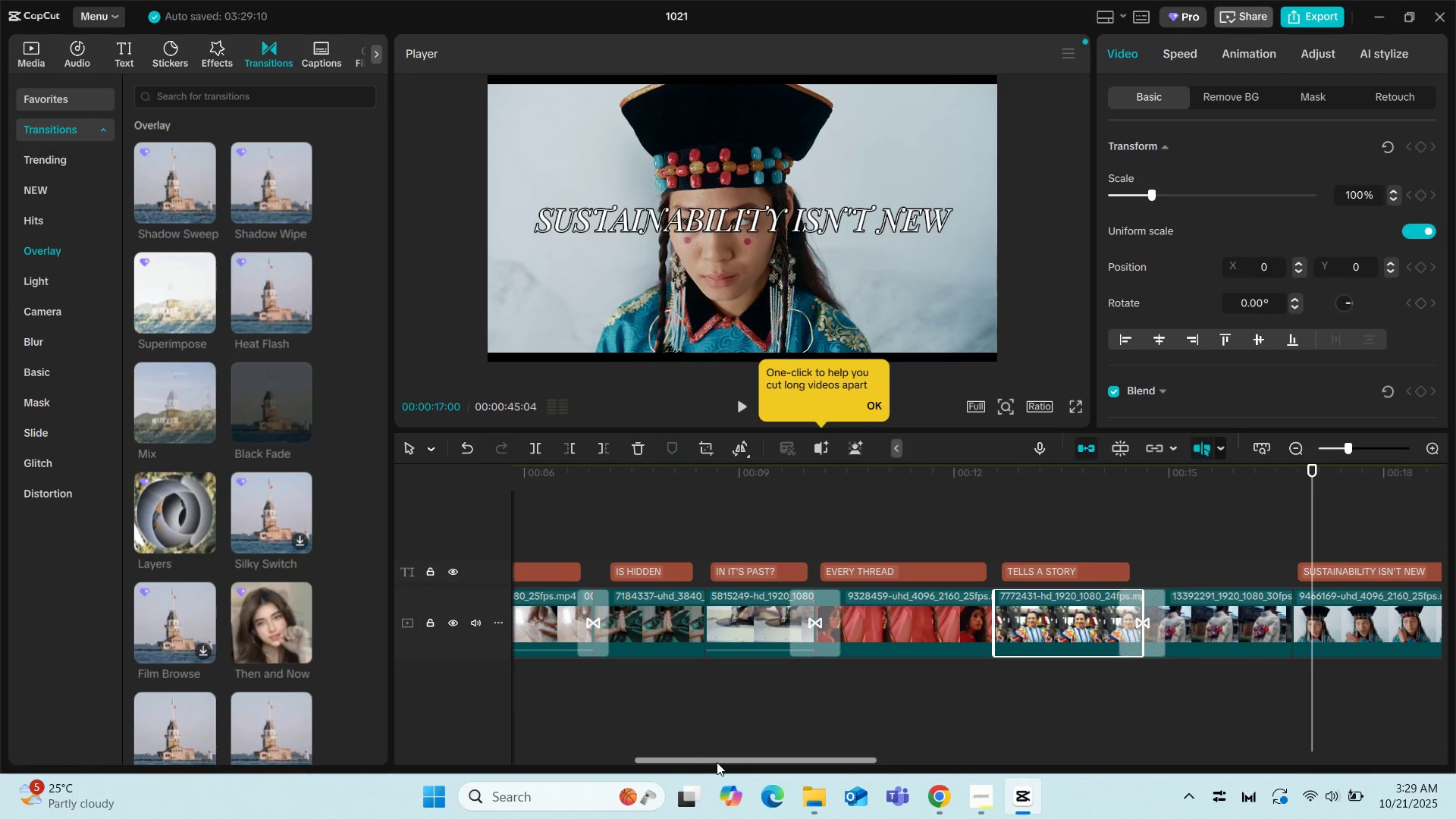 
left_click_drag(start_coordinate=[717, 762], to_coordinate=[690, 761])
 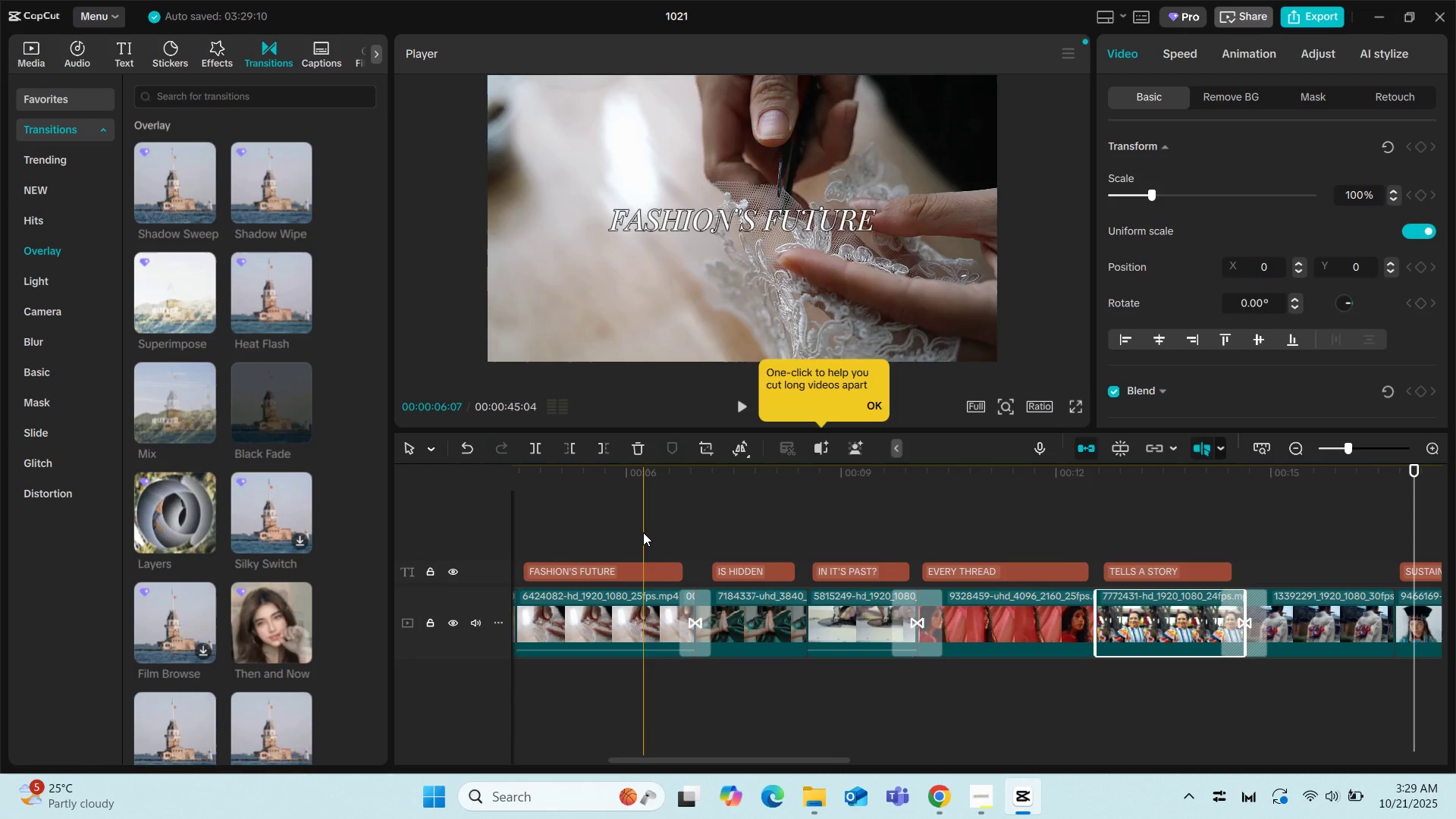 
left_click([643, 532])
 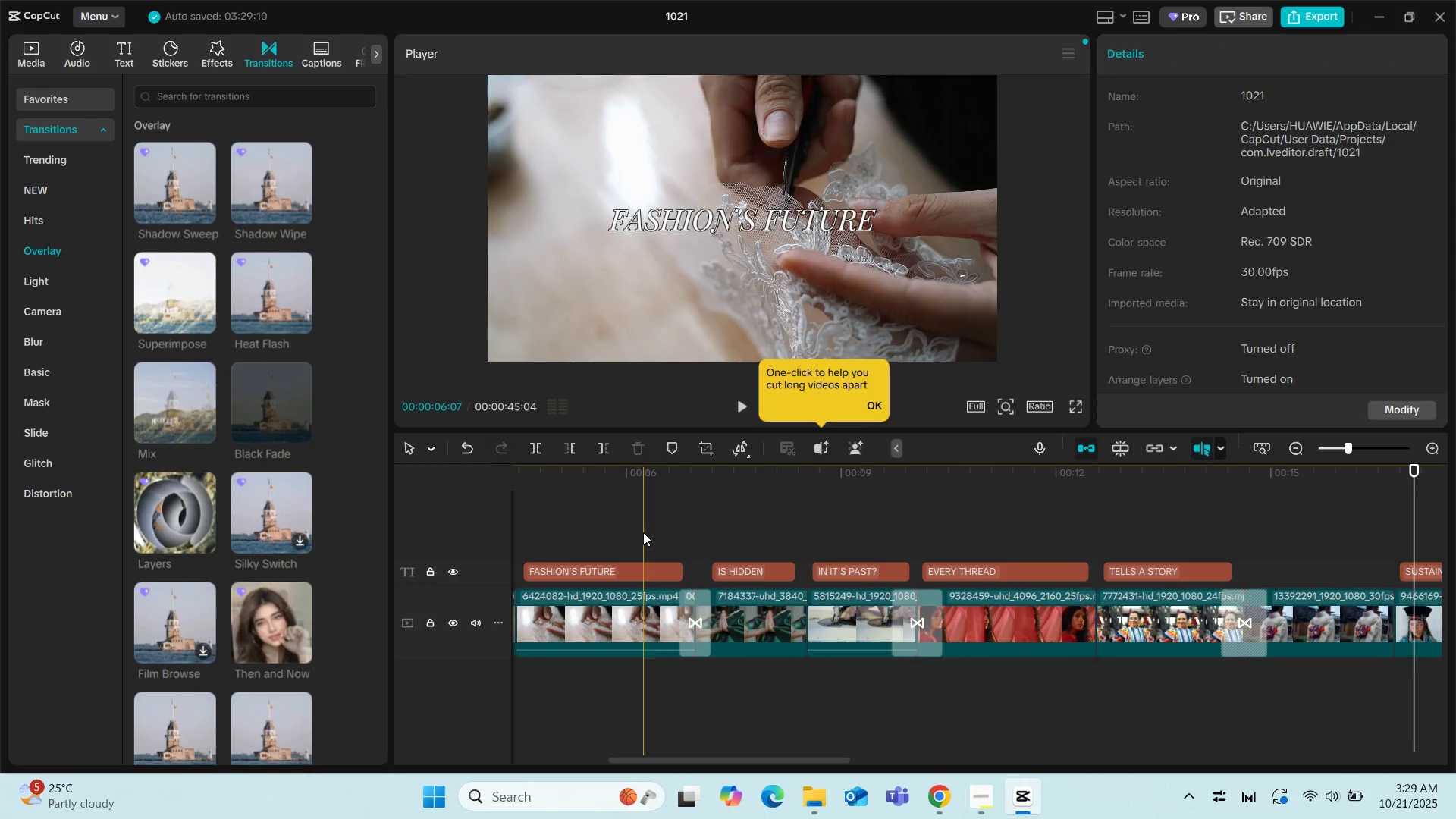 
key(Space)
 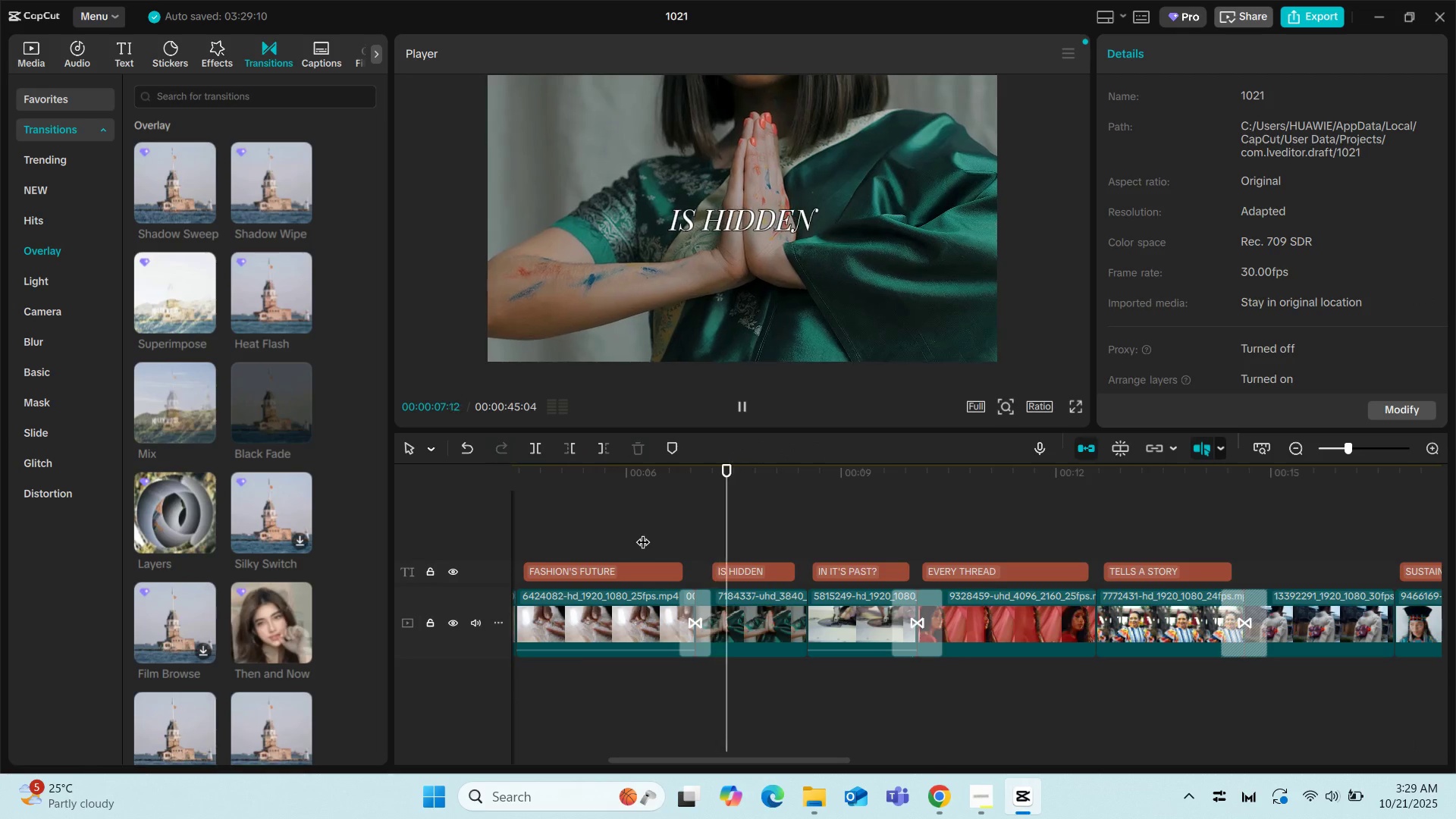 
key(Space)
 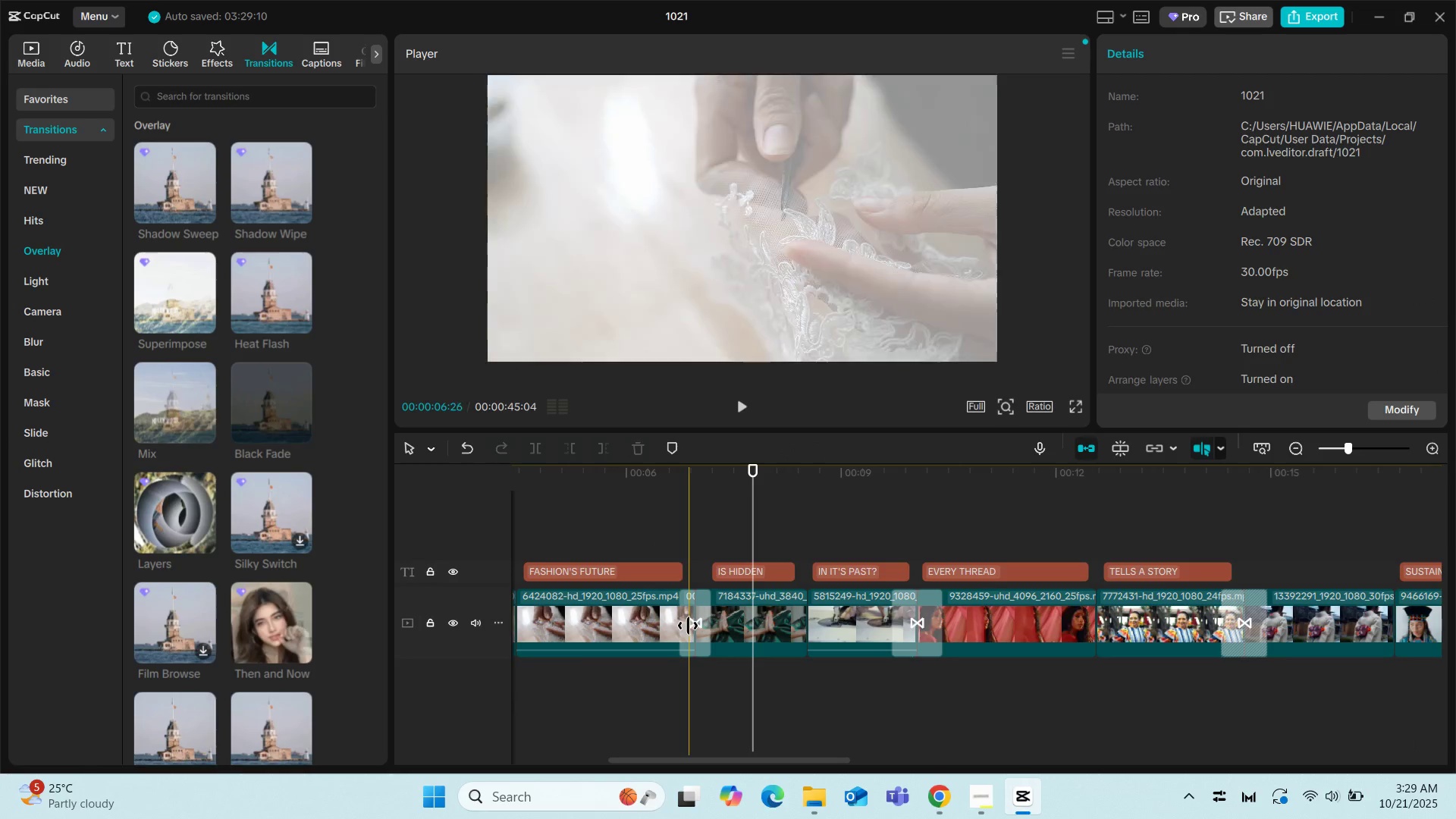 
left_click([688, 626])
 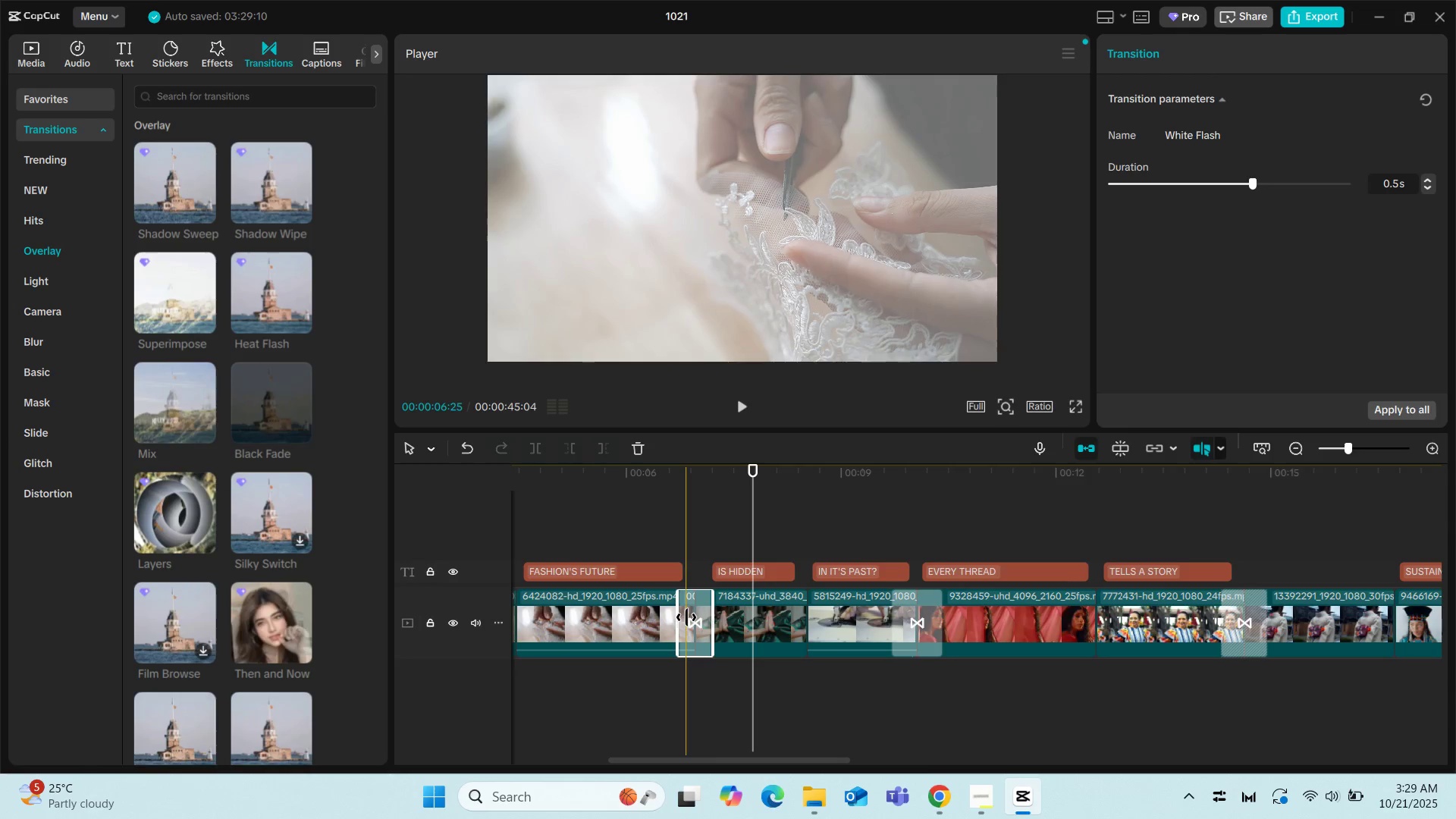 
wait(5.38)
 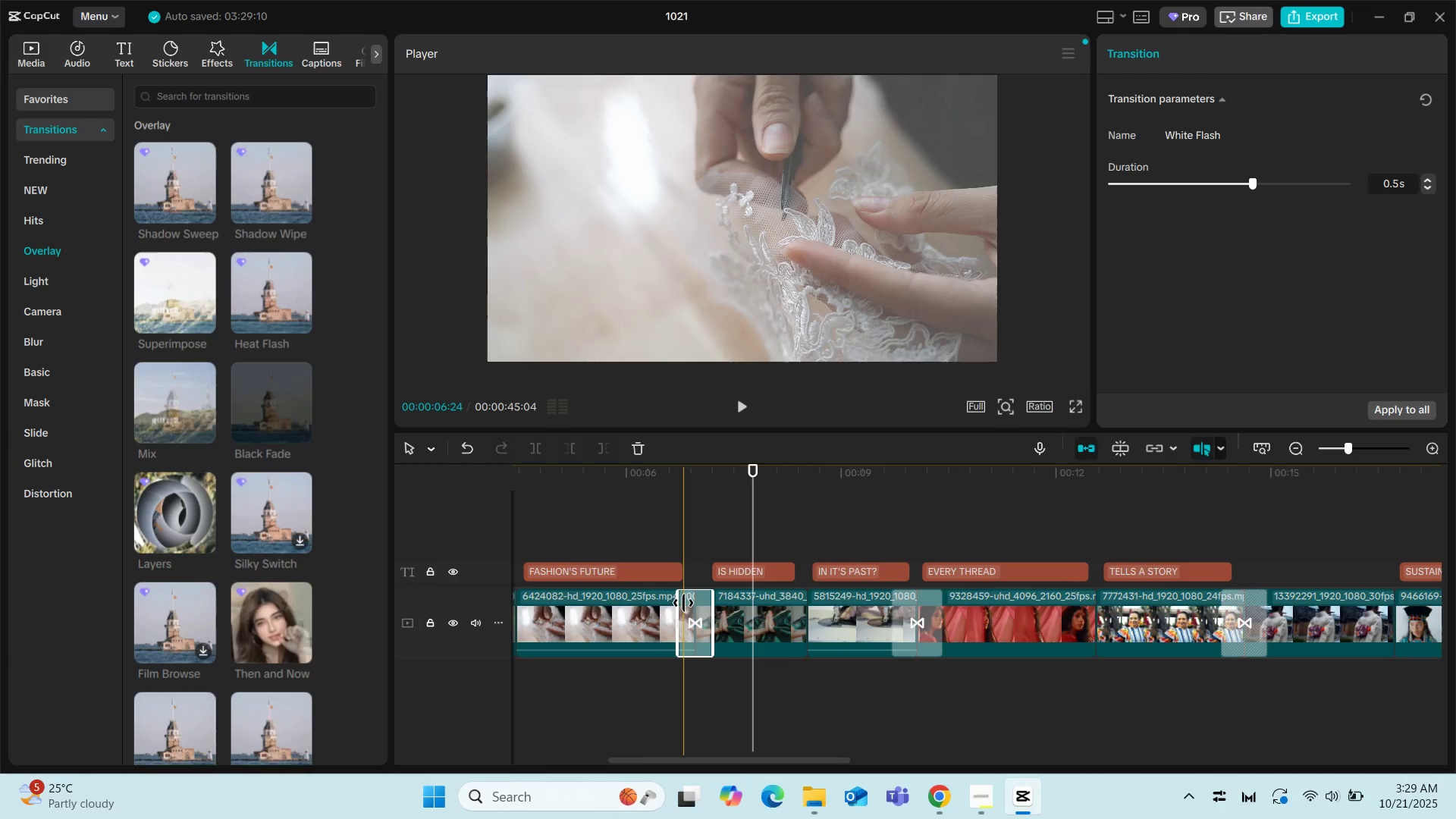 
left_click([915, 625])
 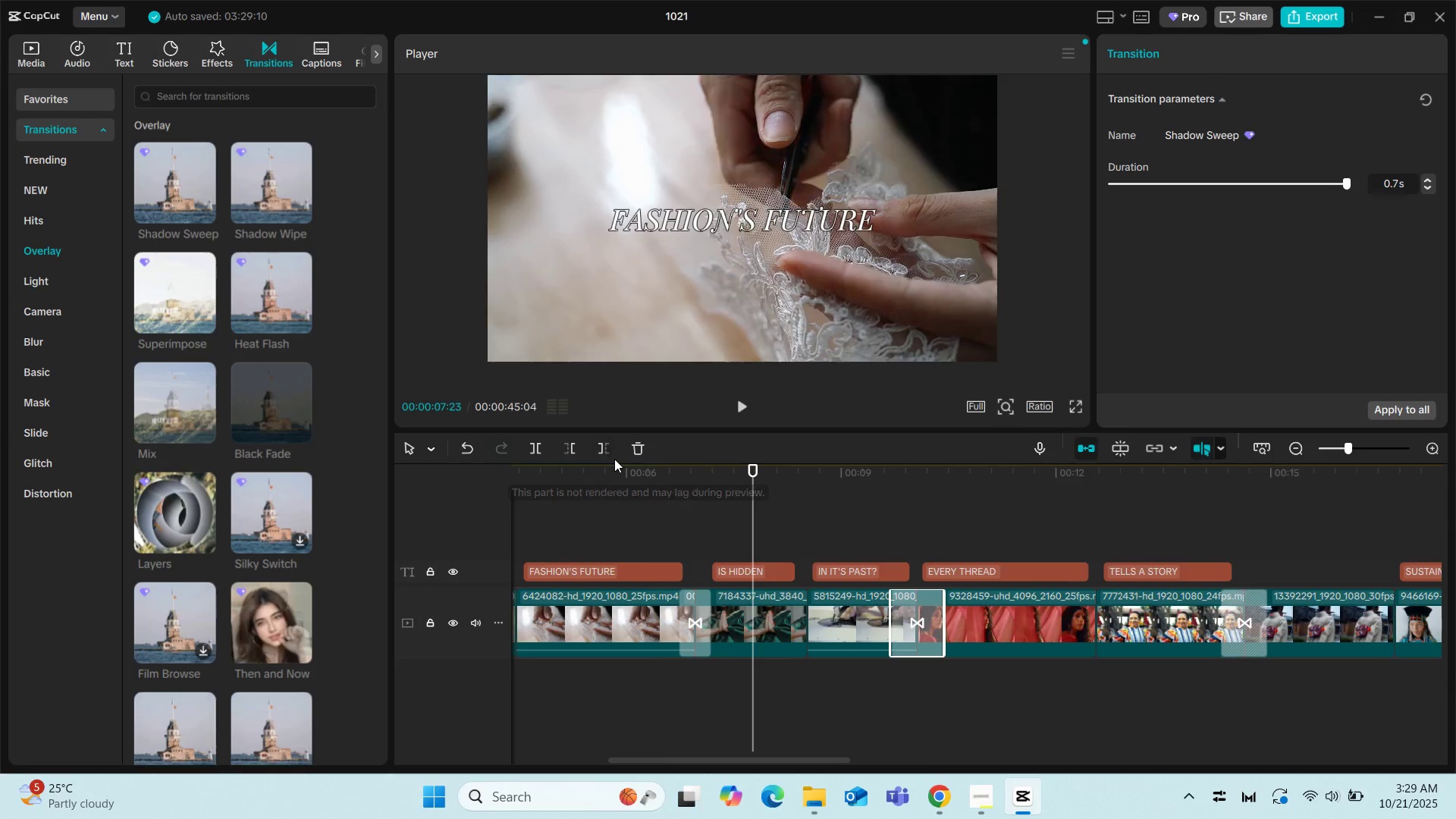 
left_click([630, 451])
 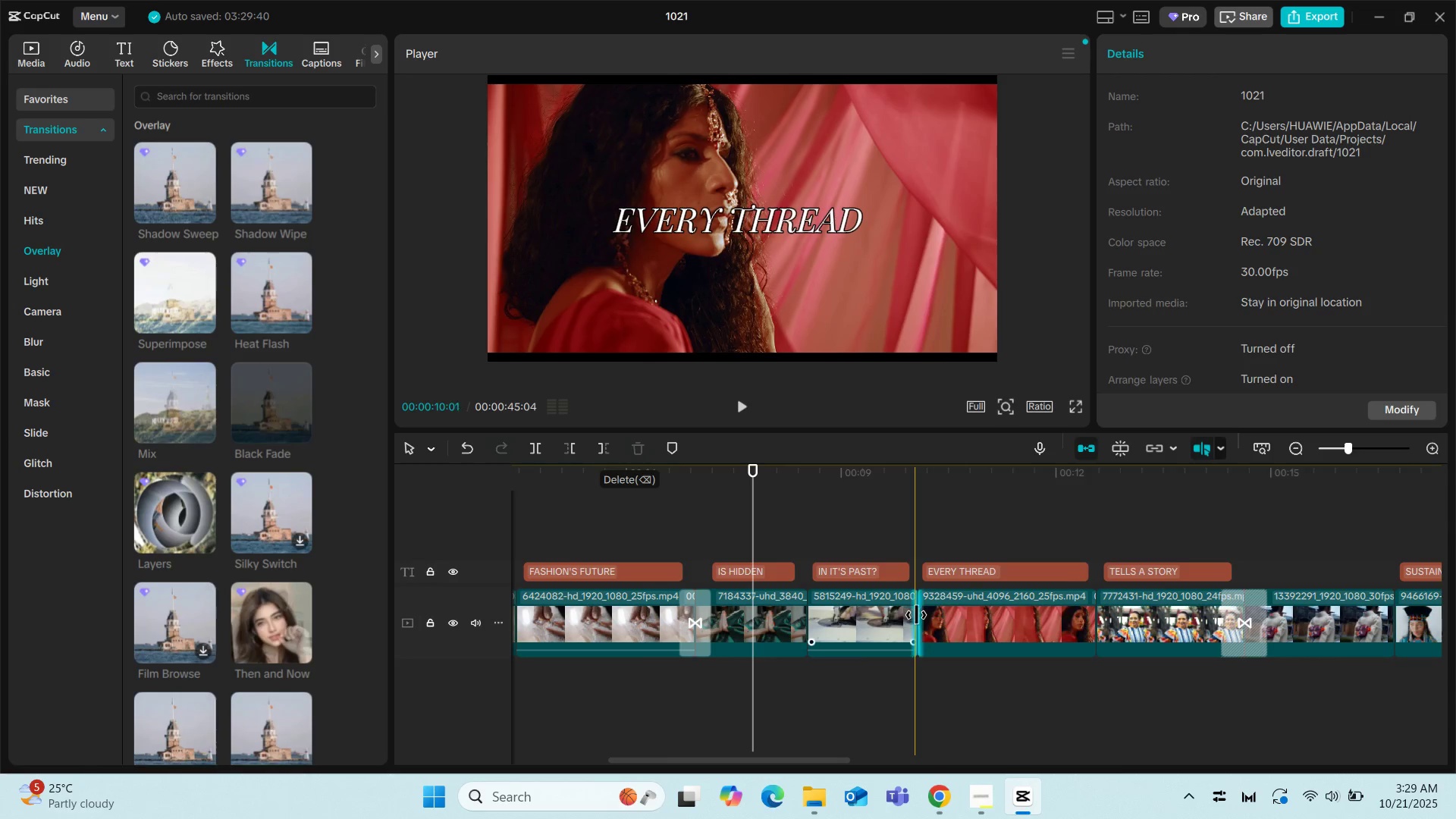 
left_click([930, 575])
 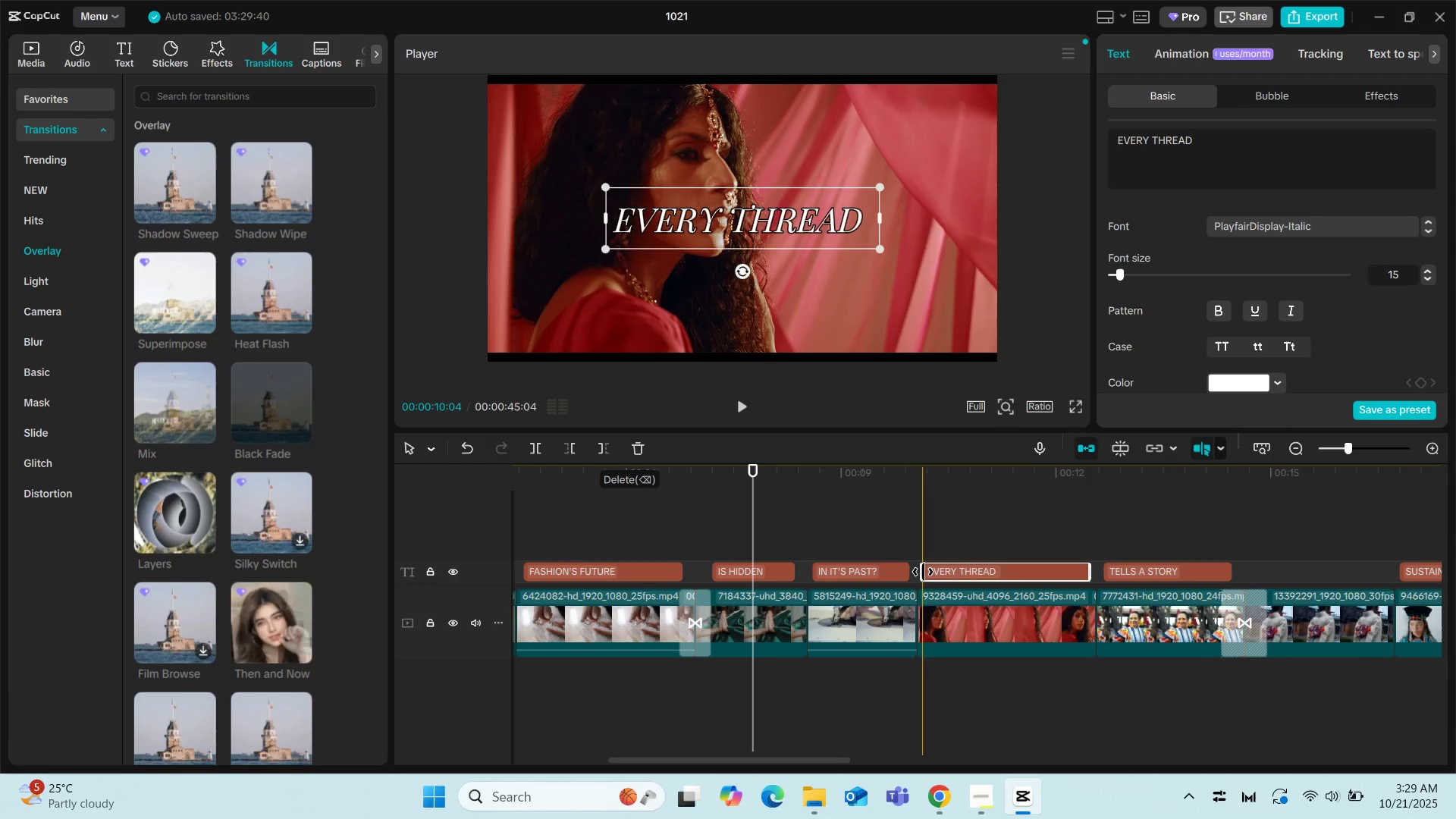 
left_click_drag(start_coordinate=[923, 572], to_coordinate=[937, 572])
 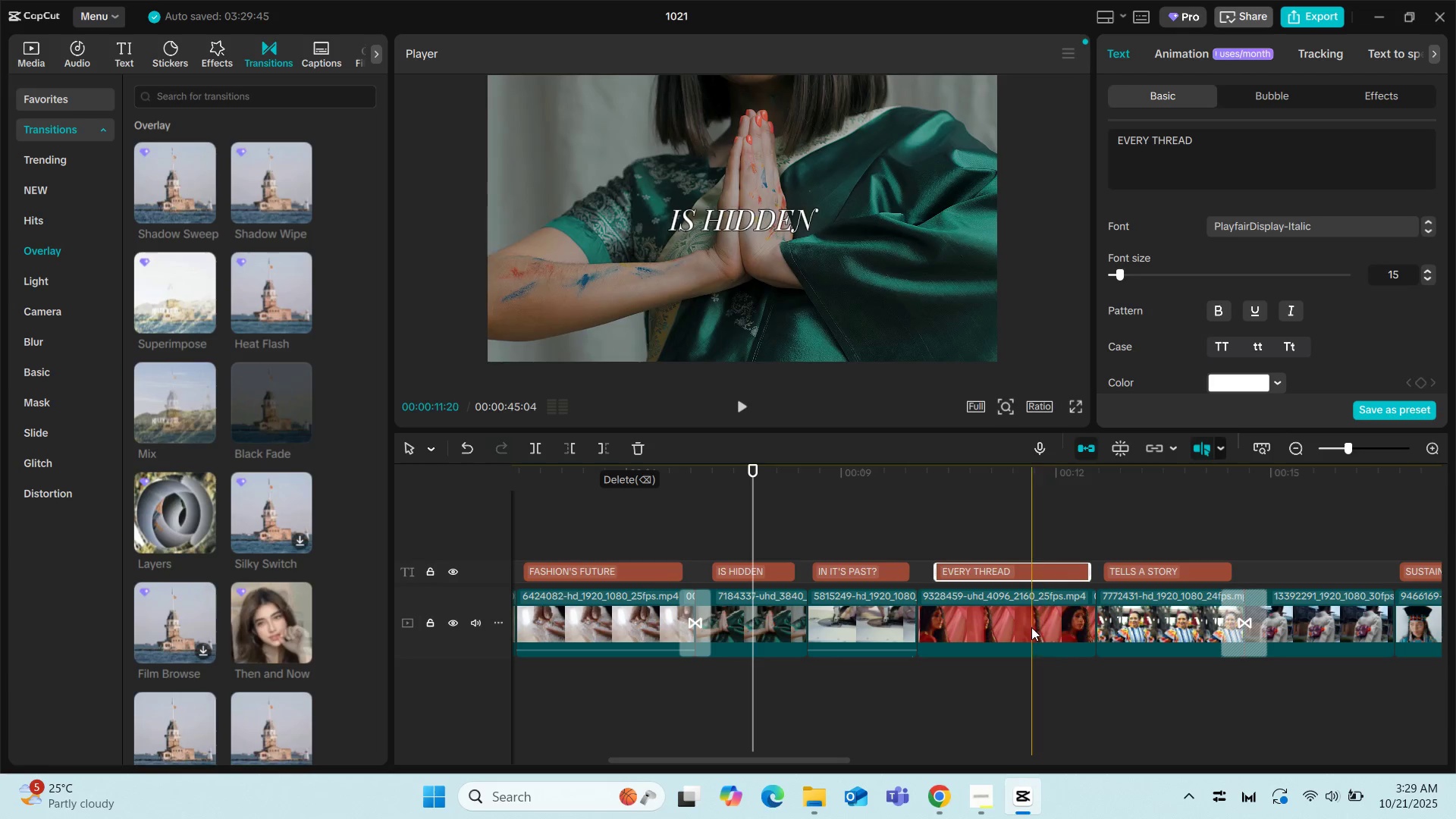 
left_click([1031, 627])
 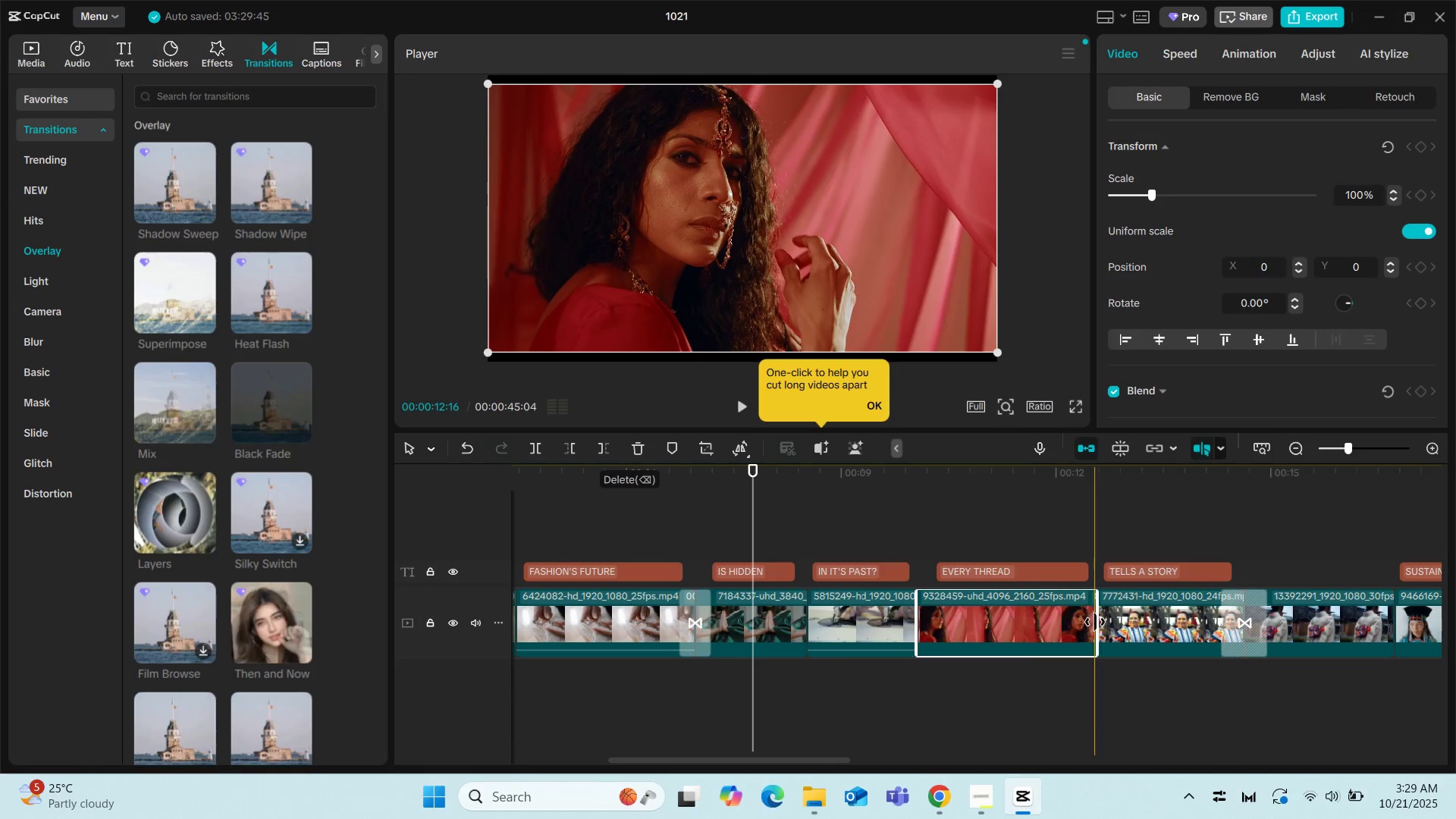 
left_click_drag(start_coordinate=[1095, 622], to_coordinate=[1116, 623])
 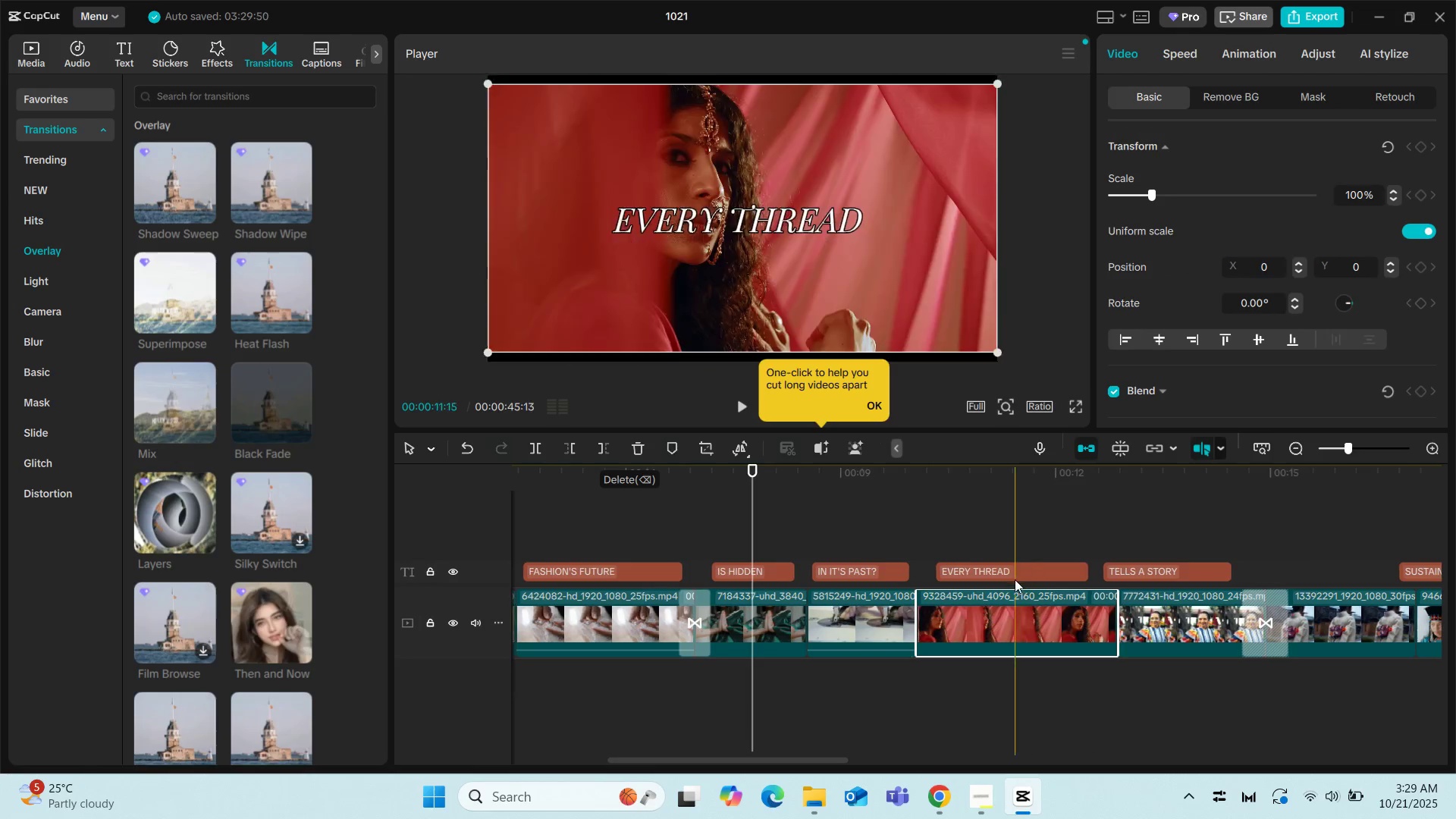 
left_click([1013, 581])
 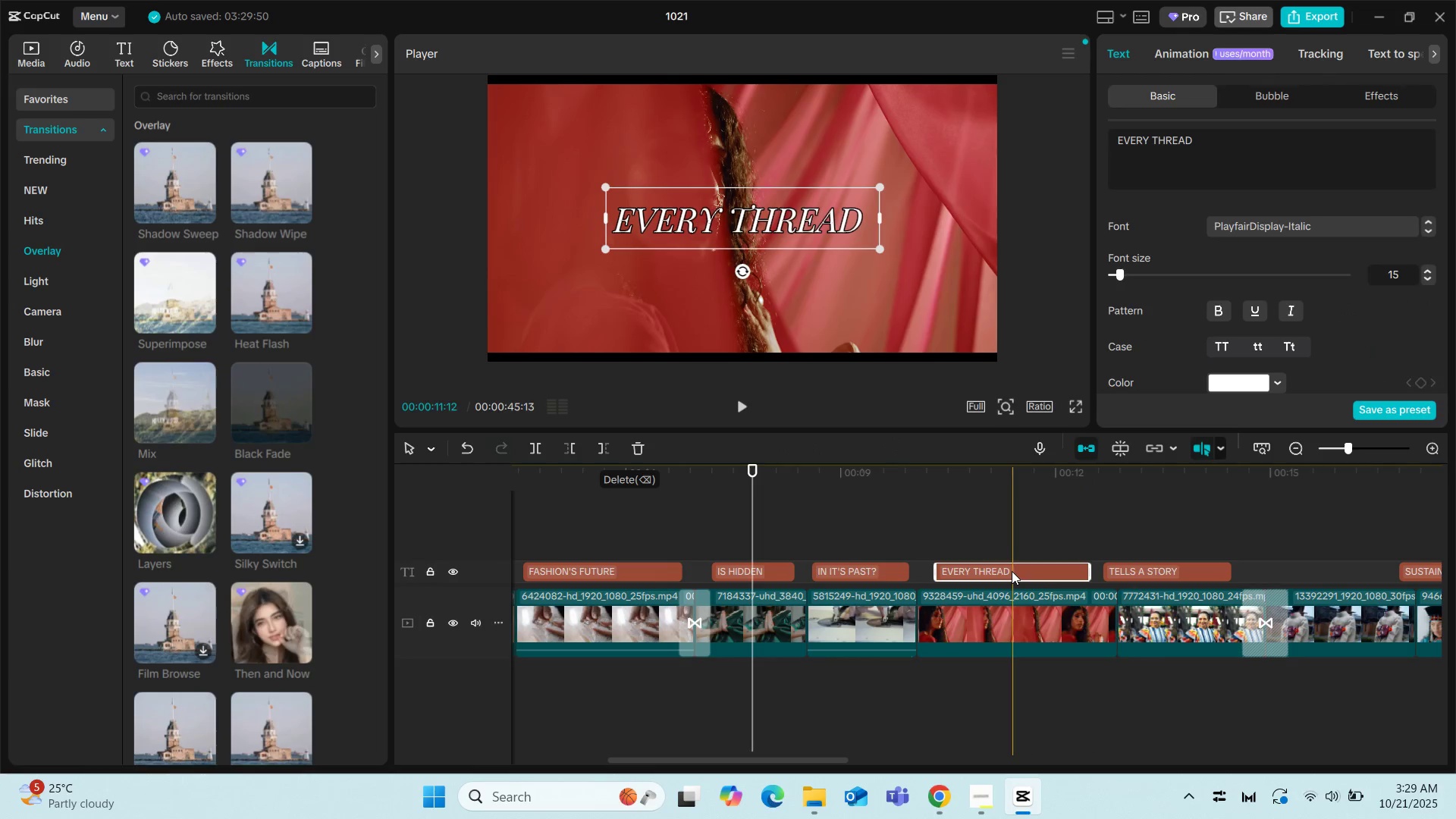 
left_click([1012, 571])
 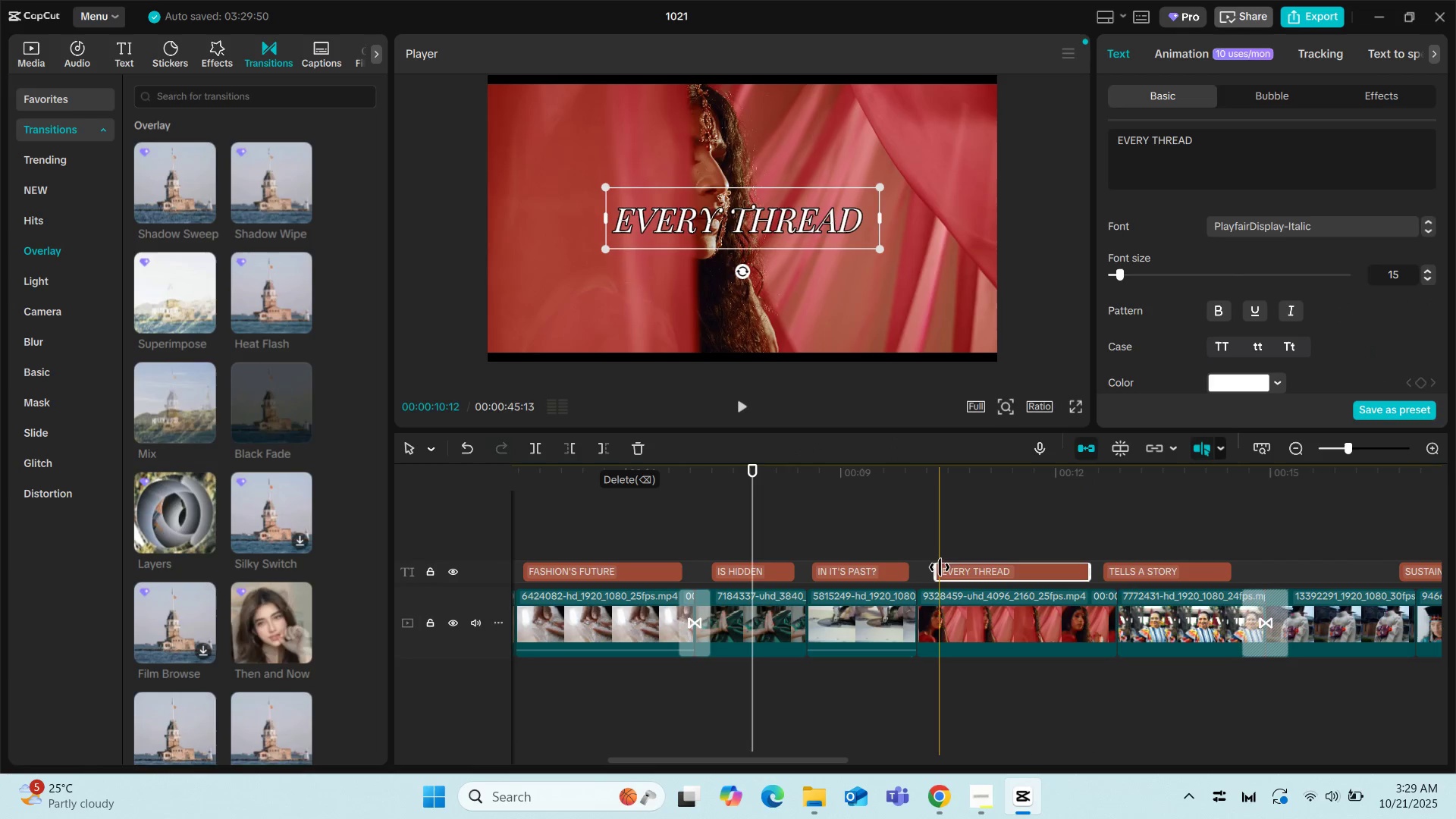 
left_click_drag(start_coordinate=[939, 567], to_coordinate=[956, 571])
 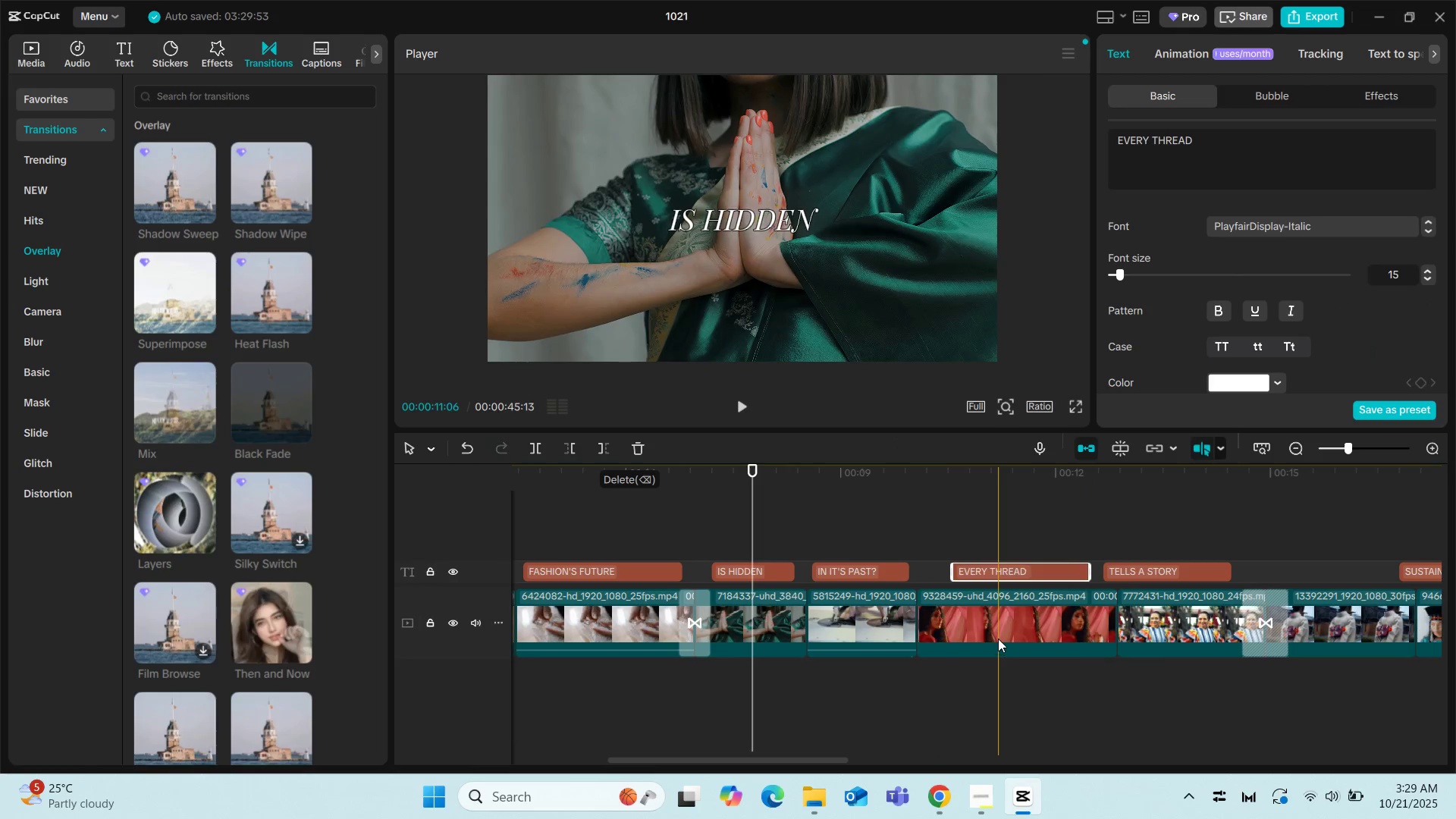 
left_click([998, 639])
 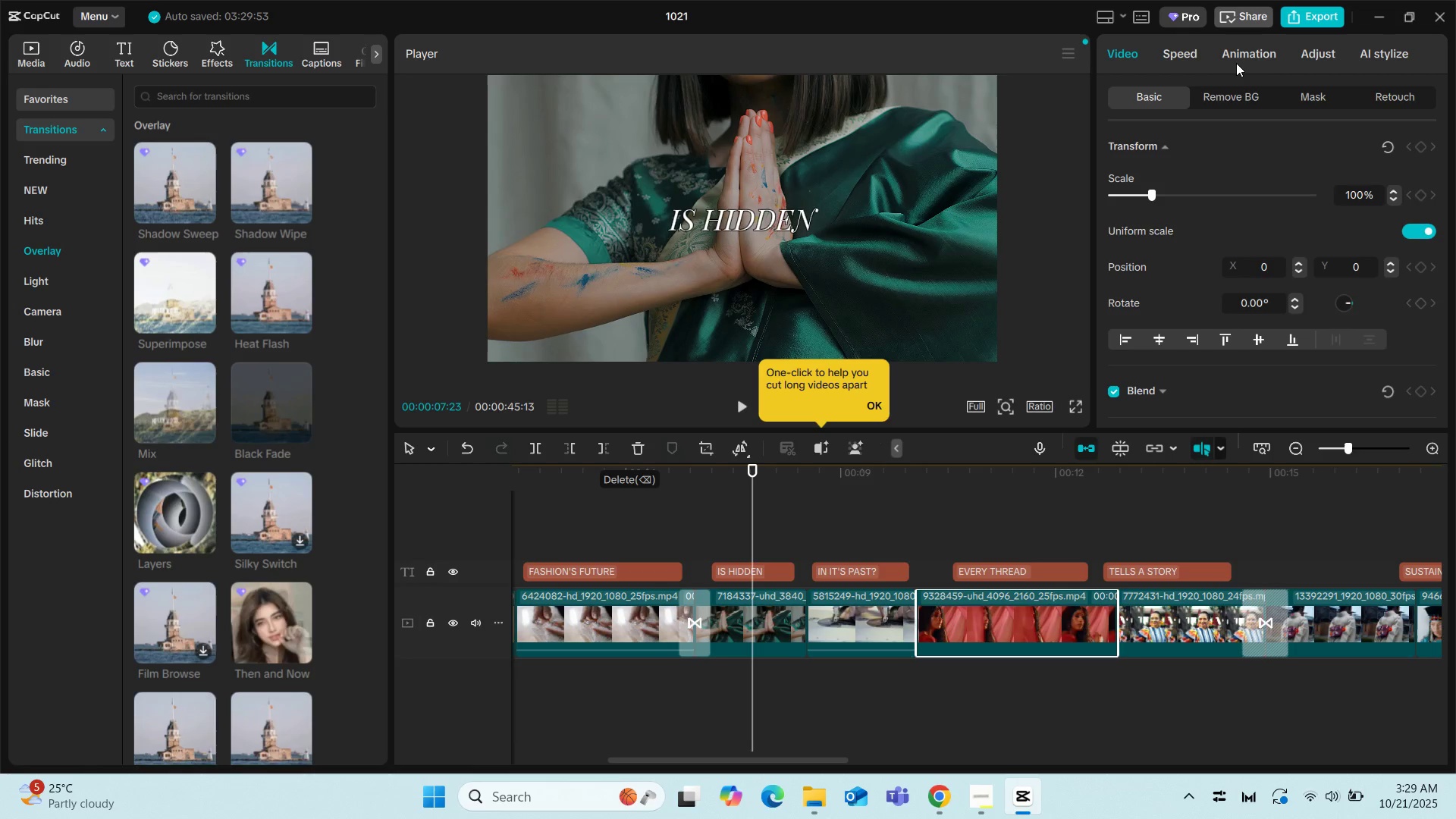 
left_click([1166, 52])
 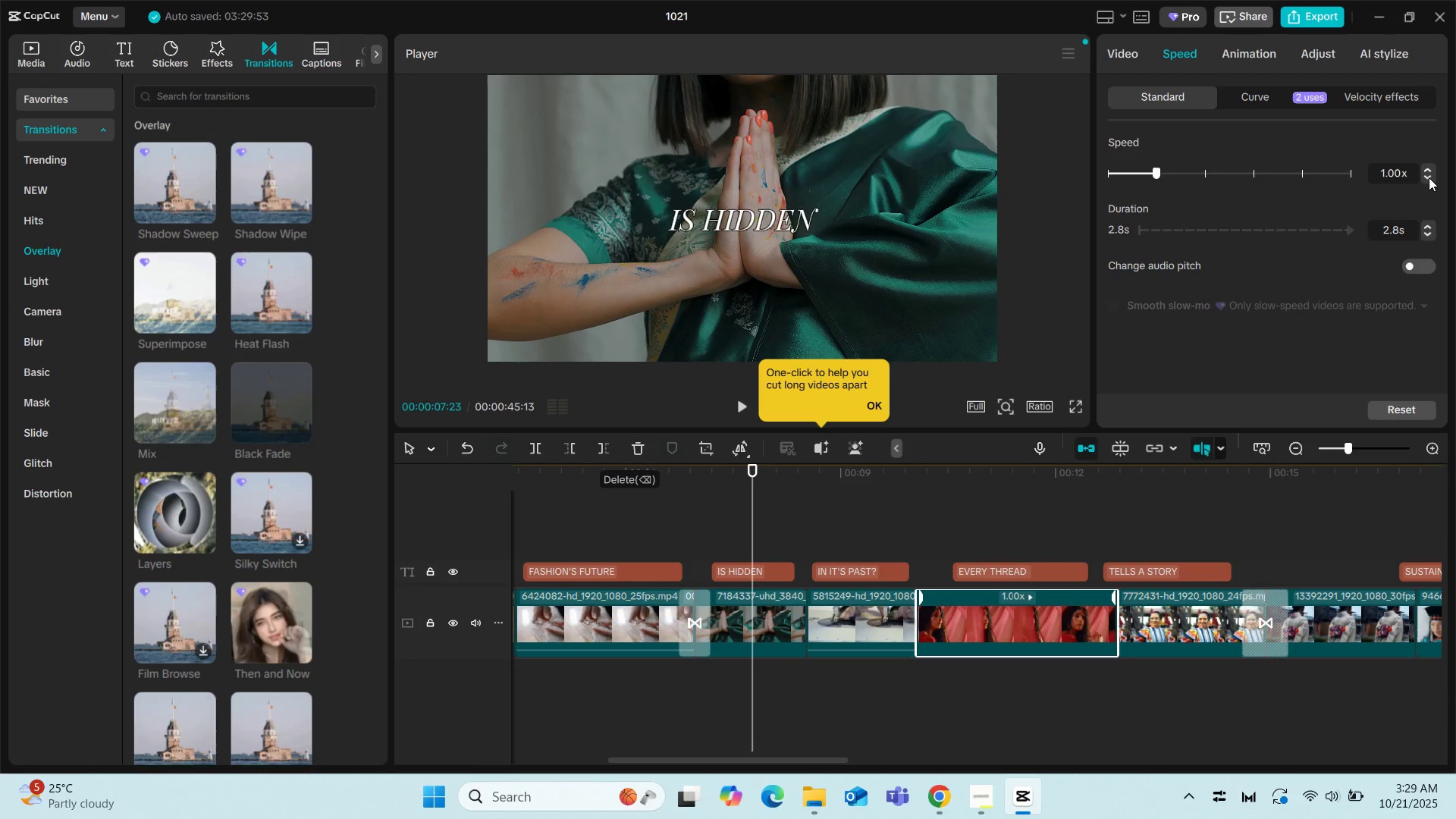 
left_click([1429, 177])
 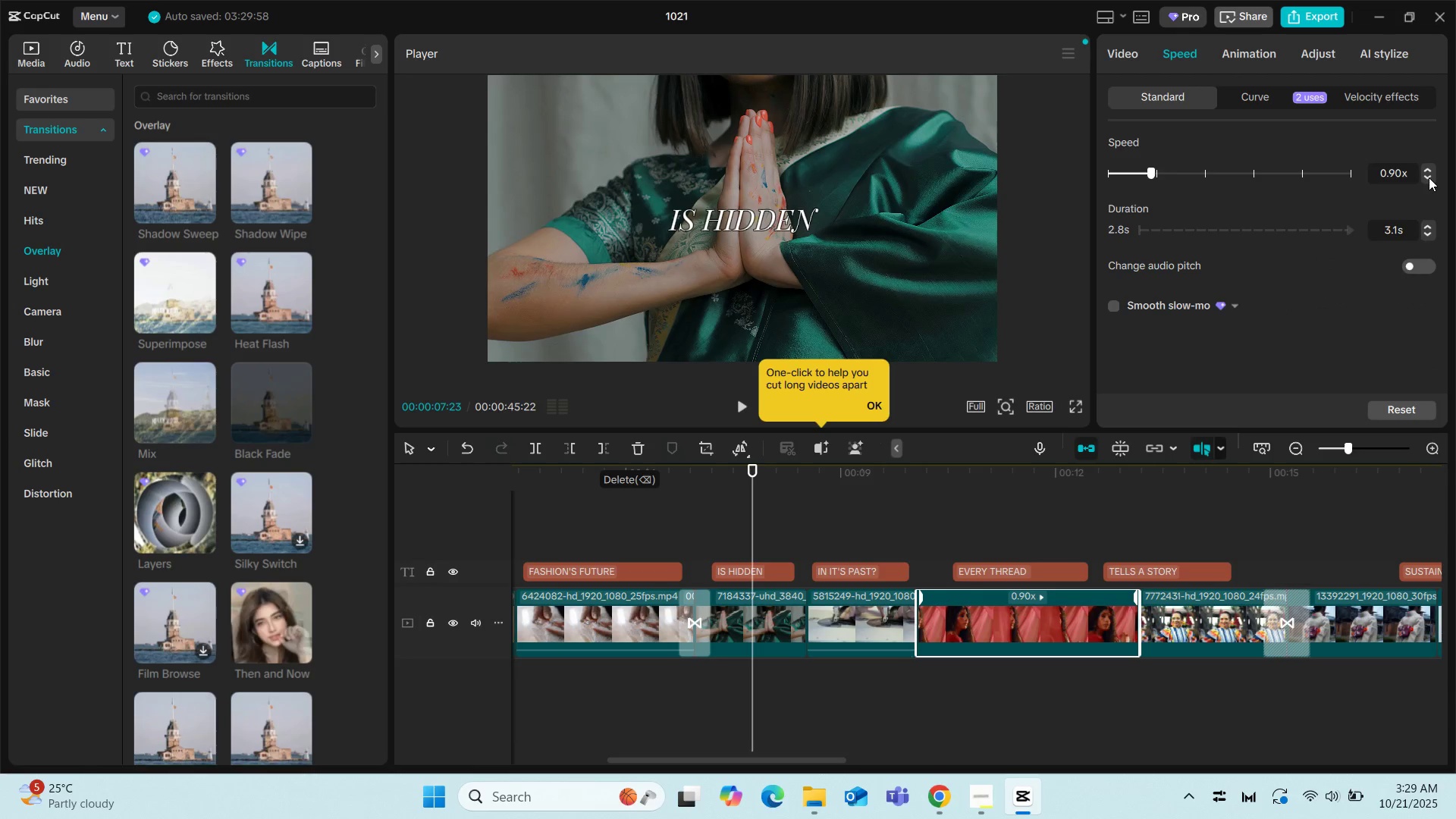 
left_click([1429, 177])
 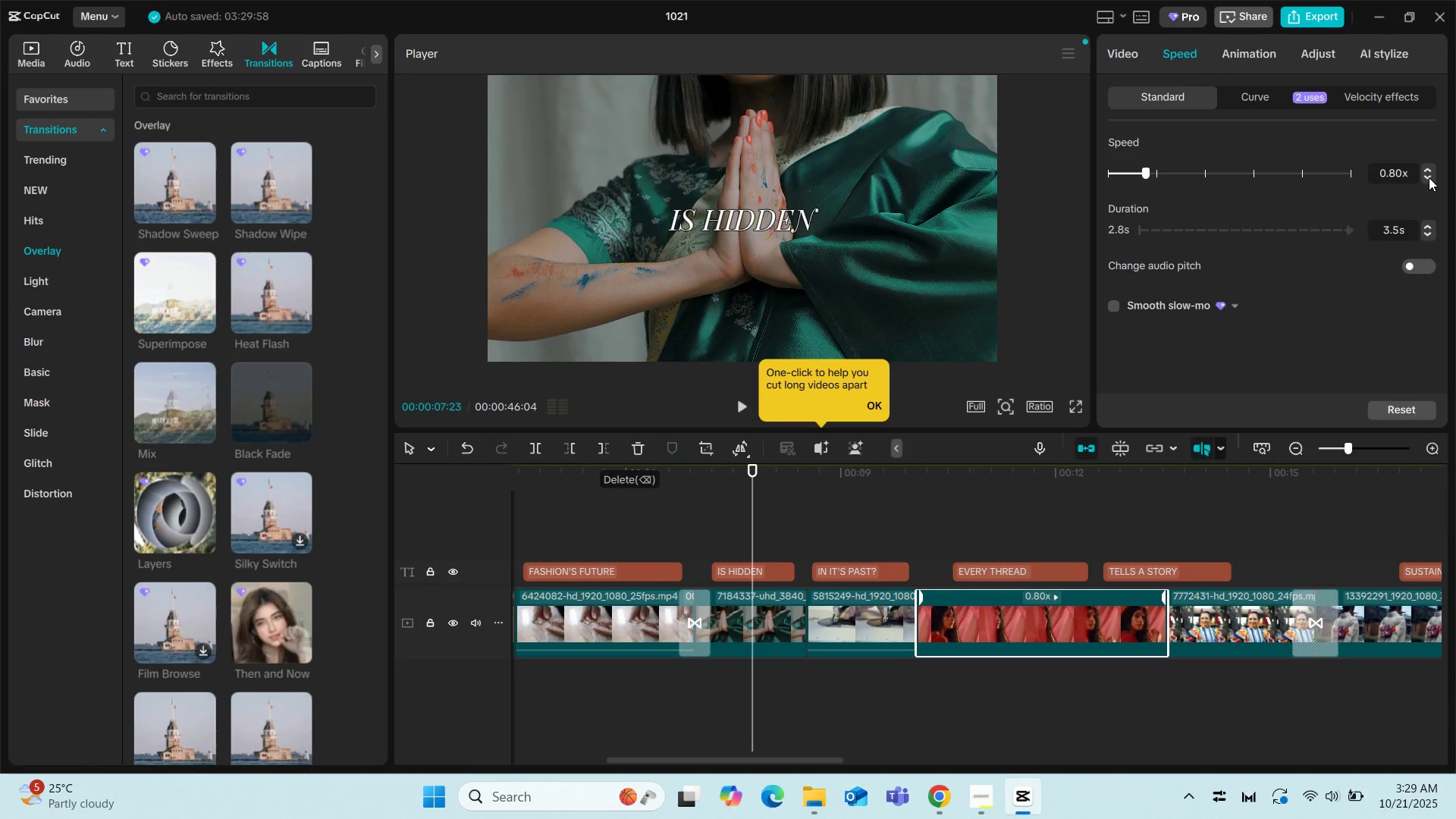 
left_click([1429, 177])
 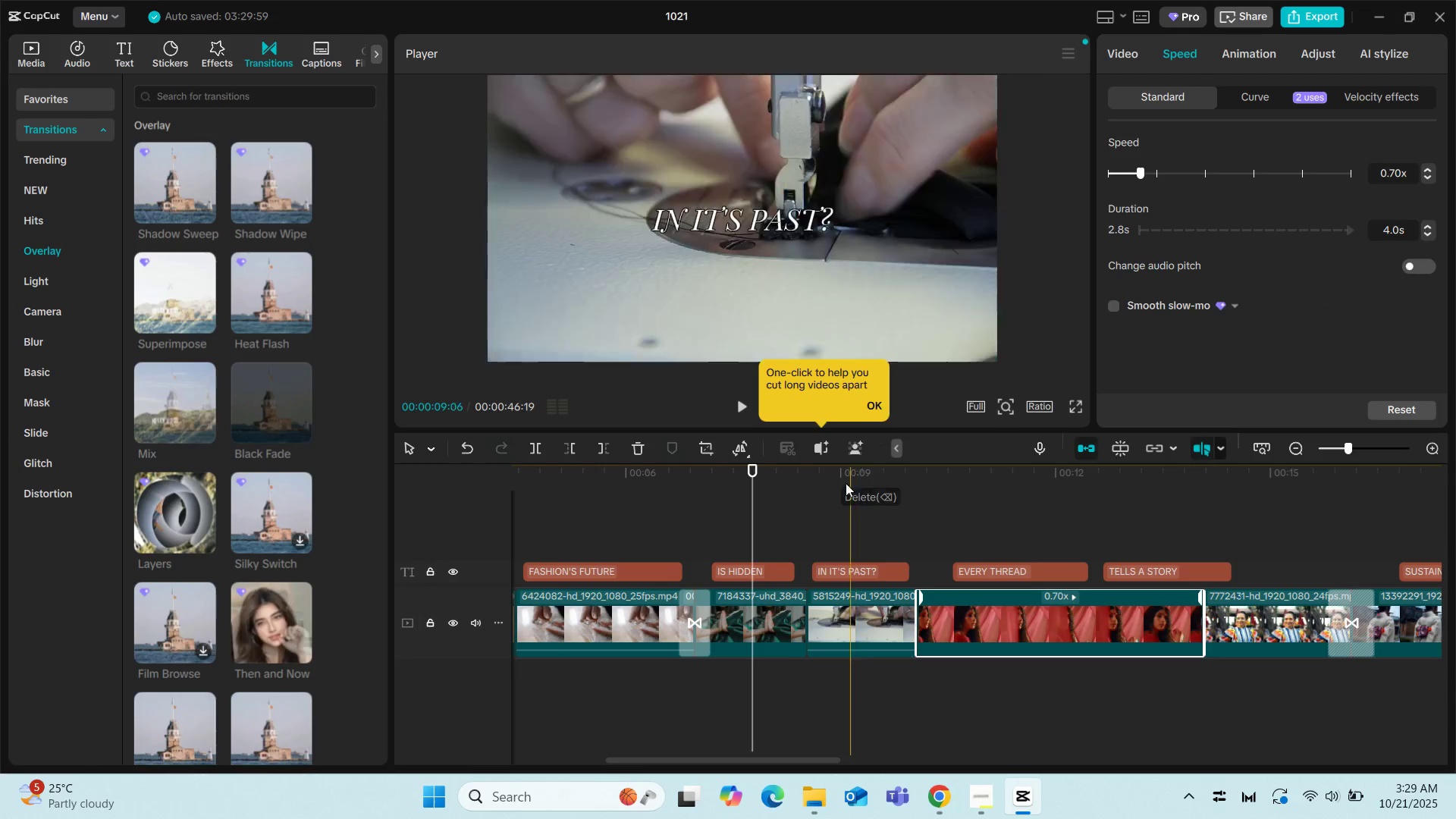 
left_click([809, 491])
 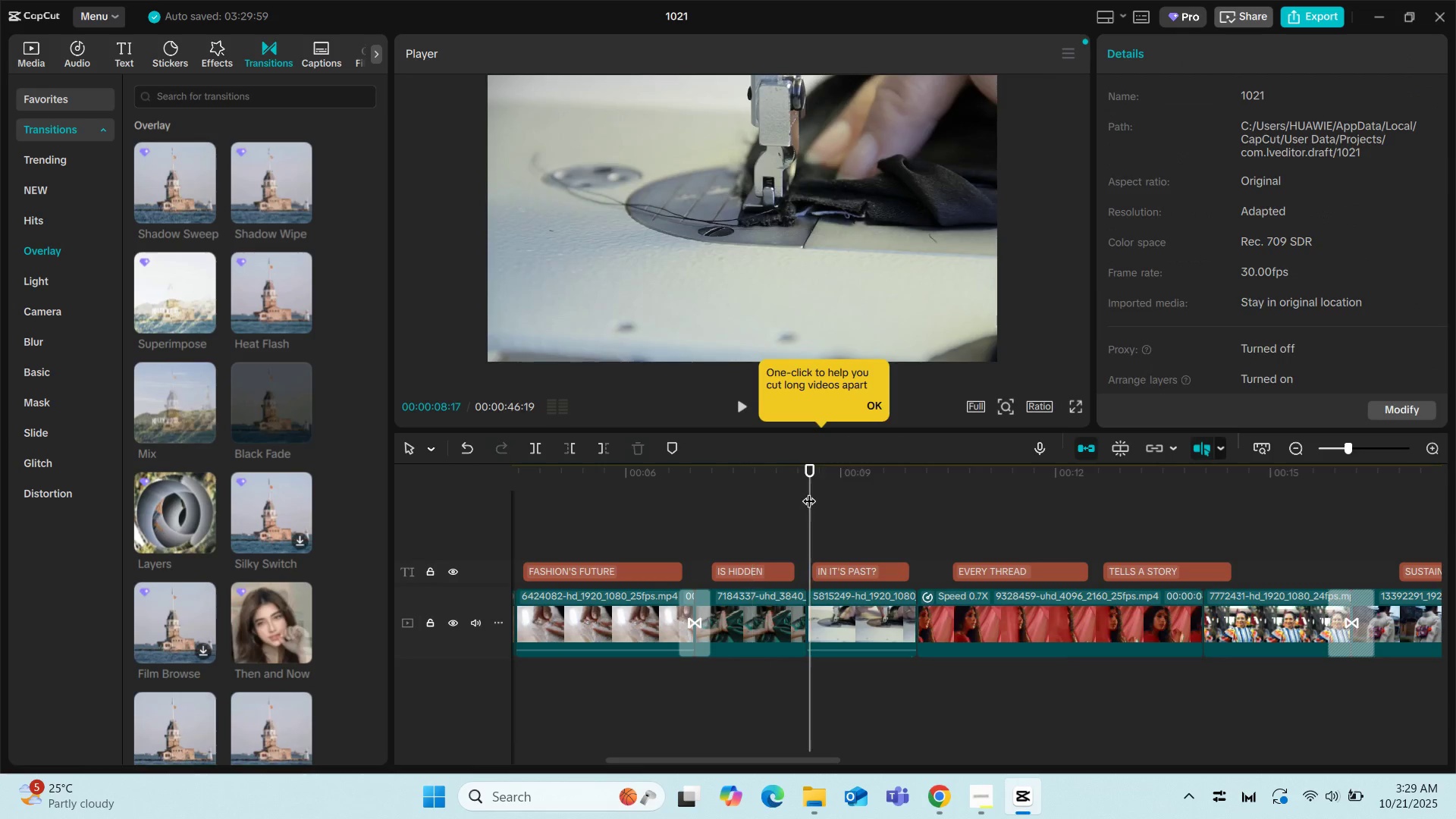 
key(Space)
 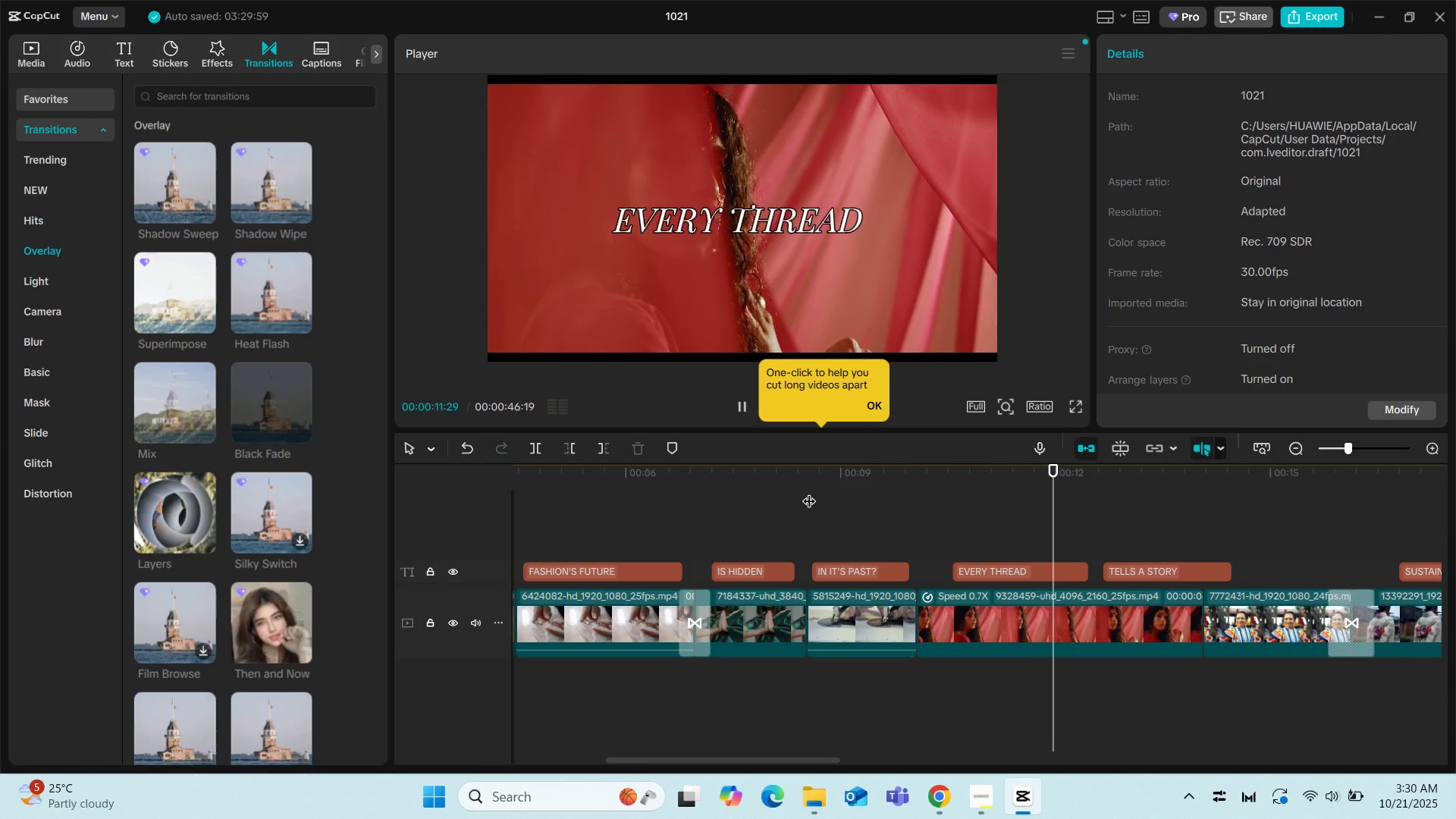 
key(Space)
 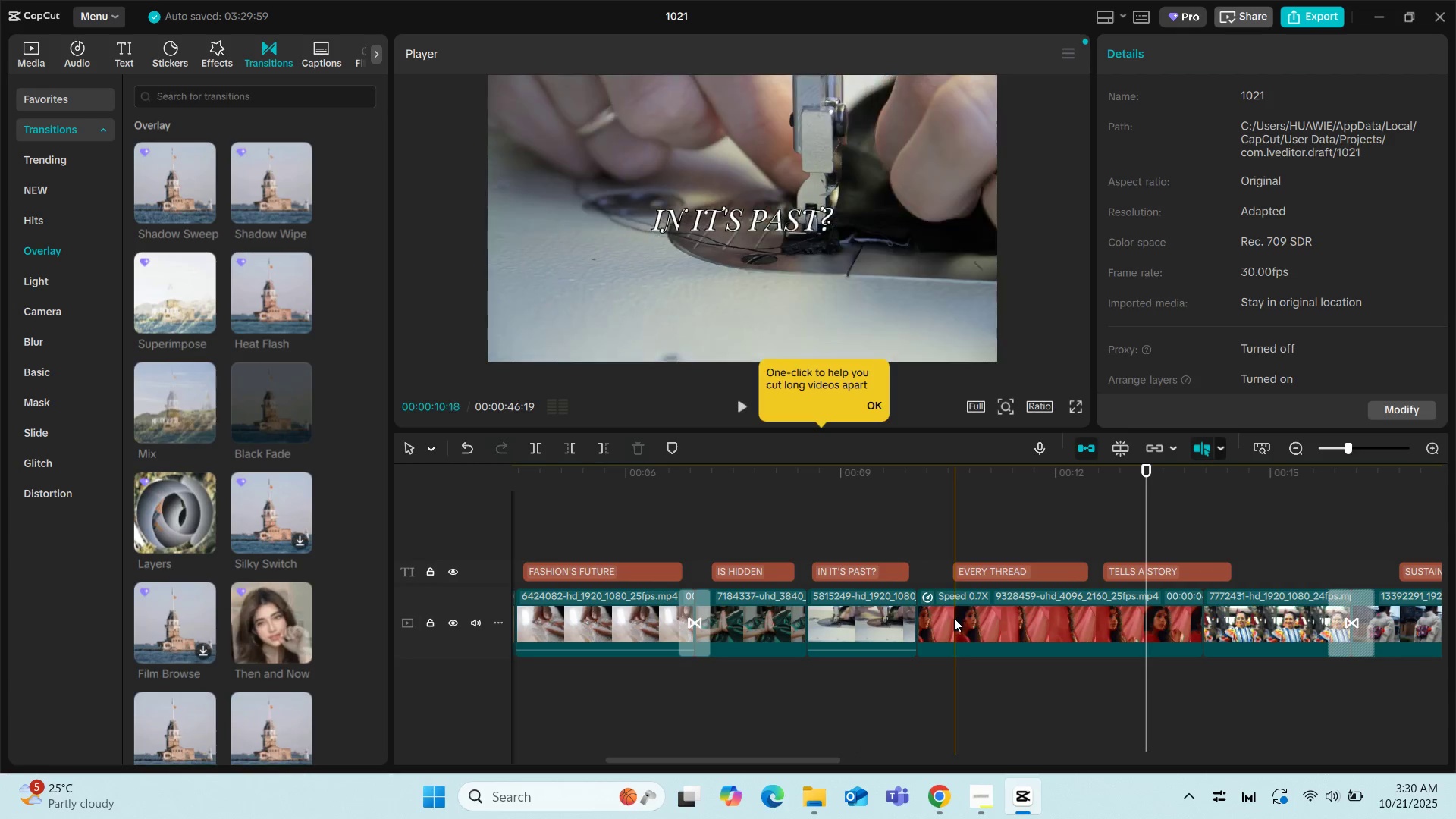 
left_click([927, 613])
 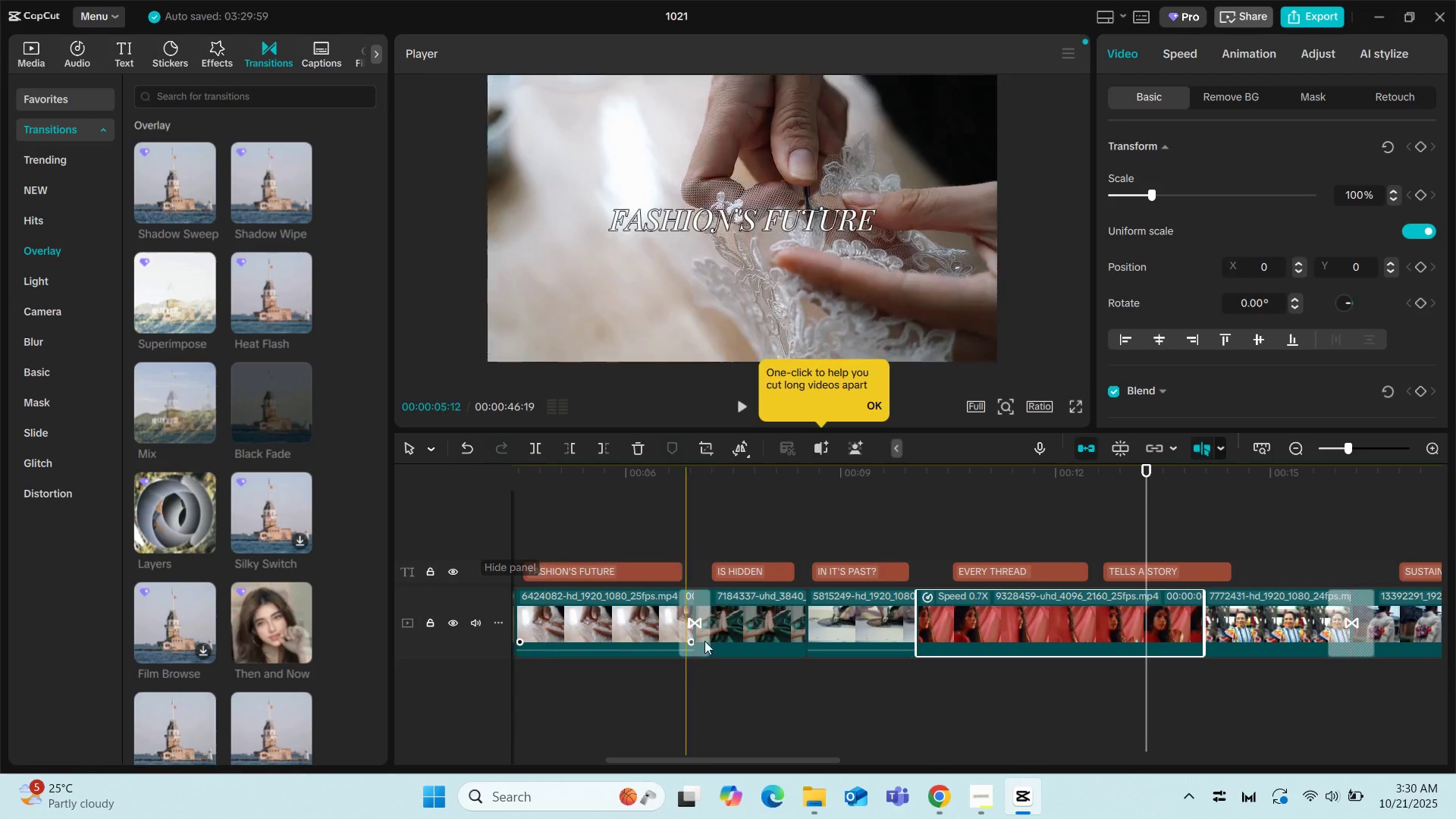 
left_click([702, 624])
 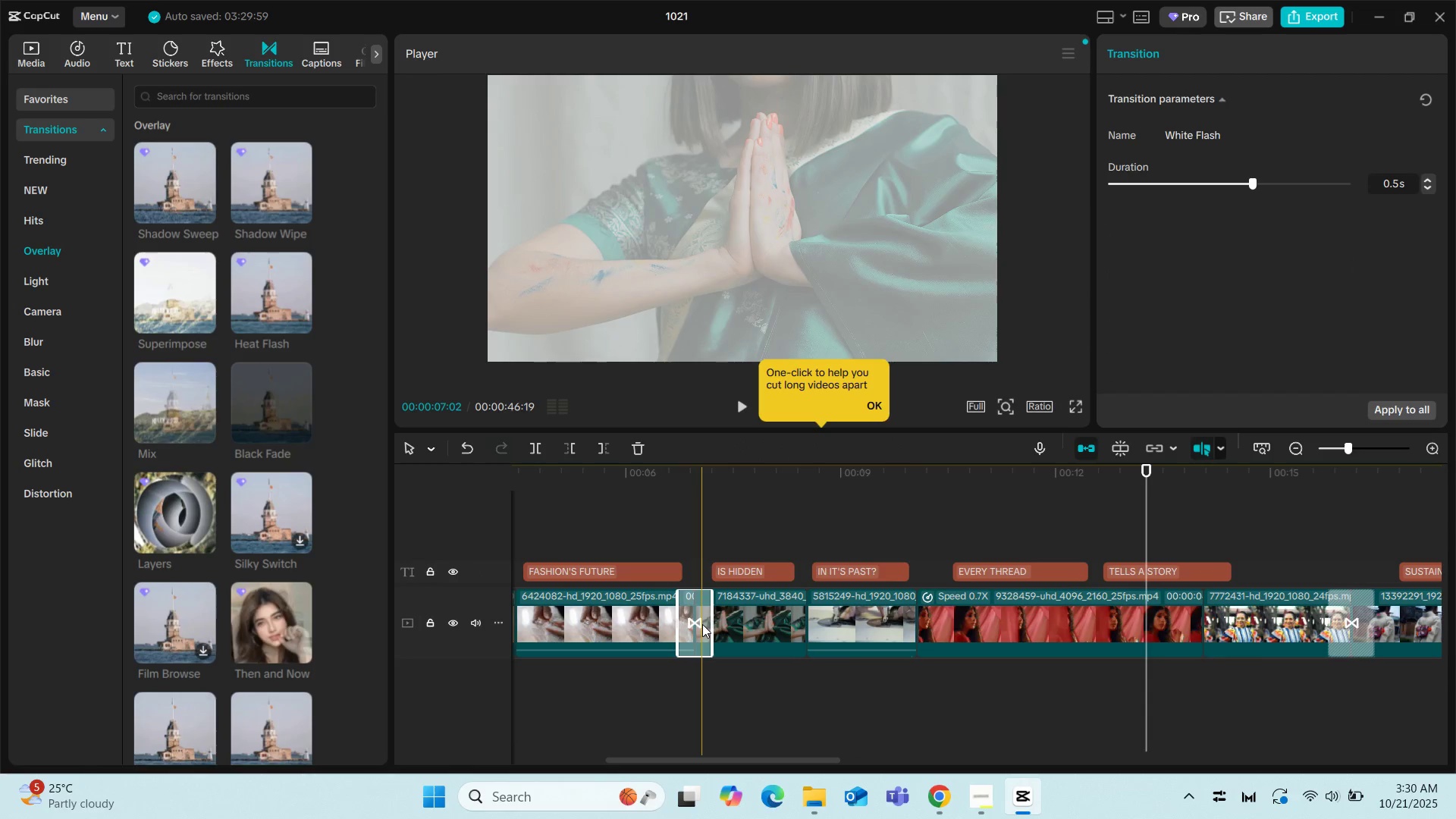 
left_click([592, 515])
 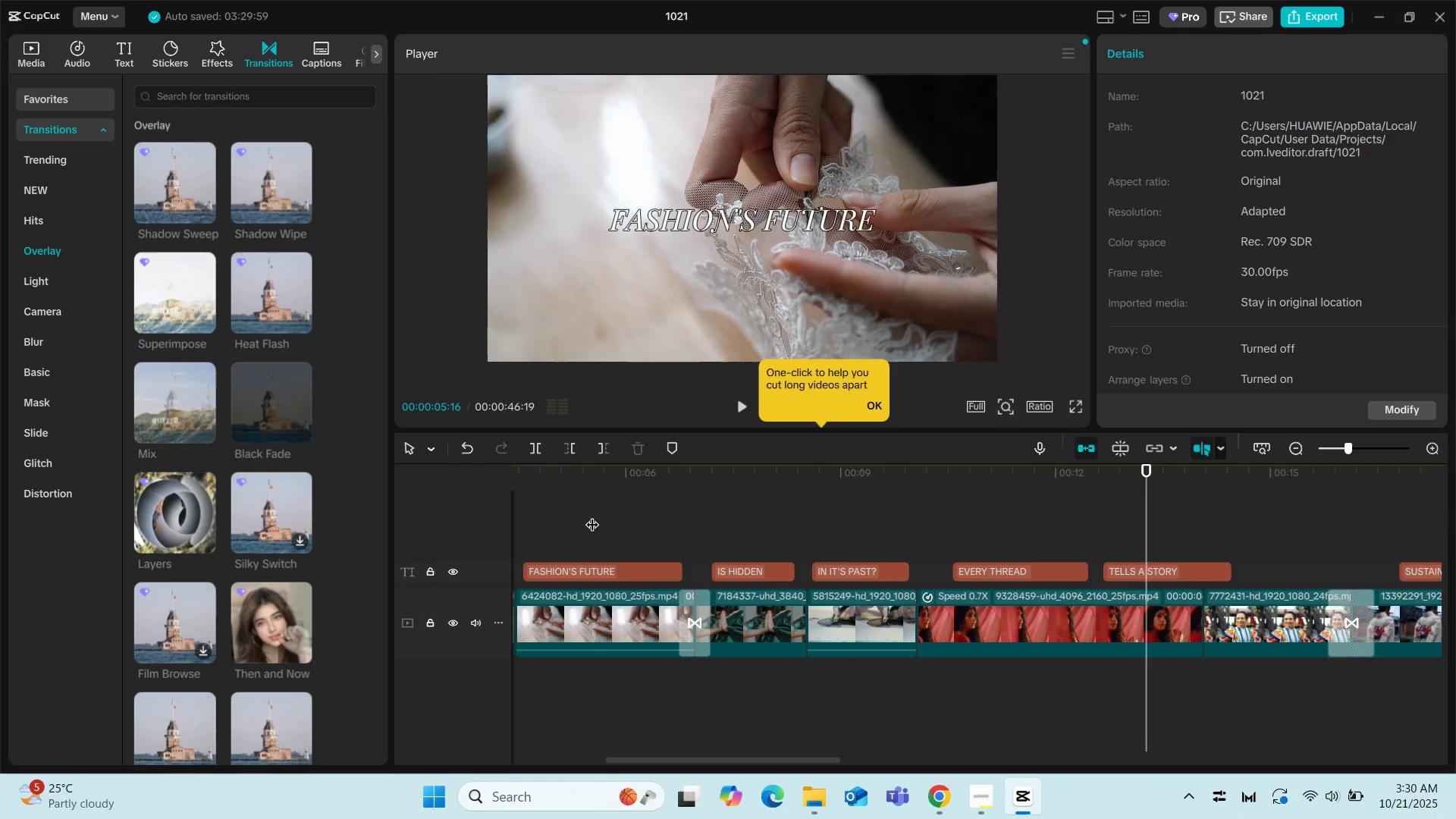 
key(Space)
 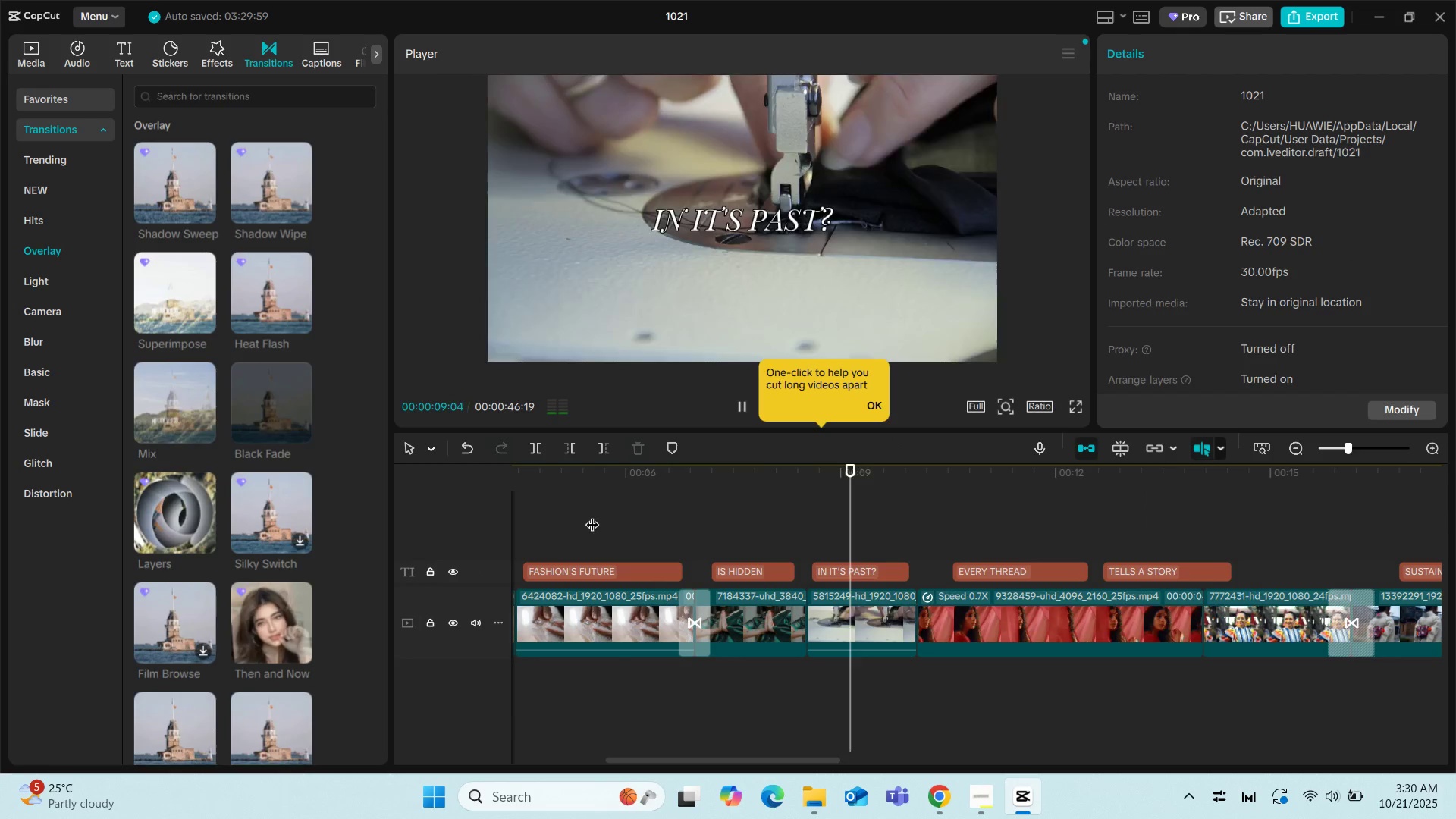 
left_click([691, 623])
 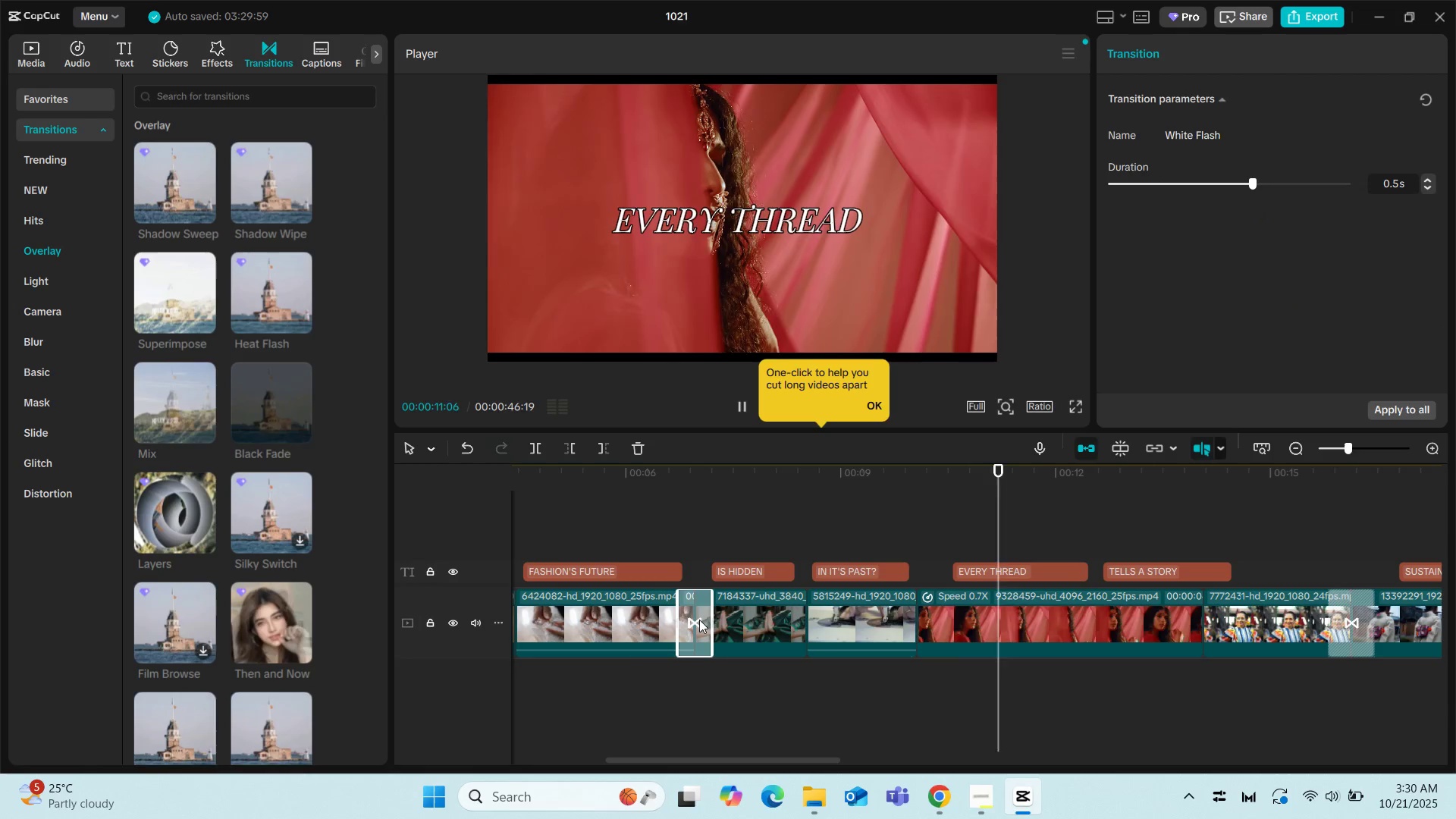 
key(Space)
 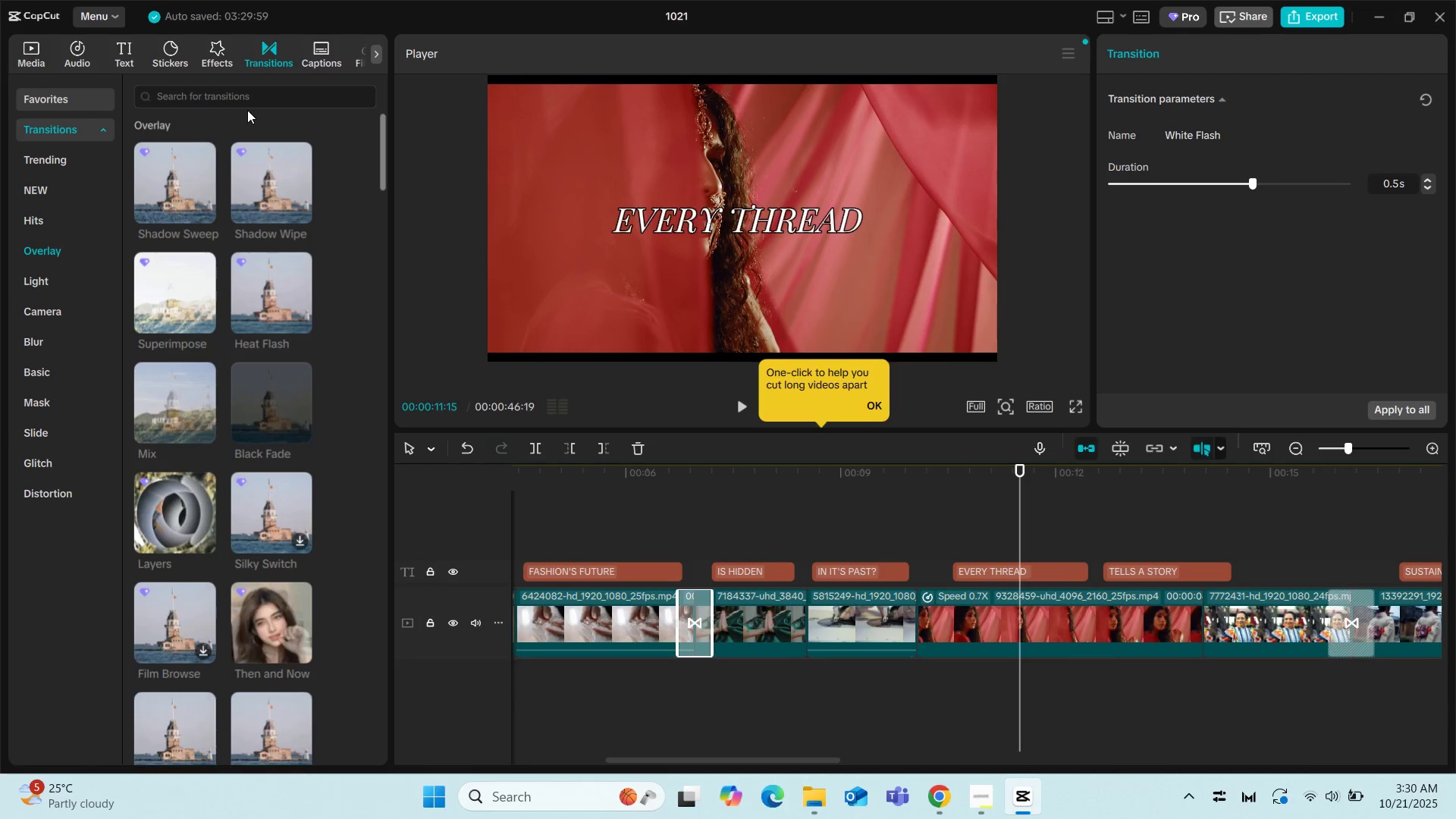 
left_click([248, 96])
 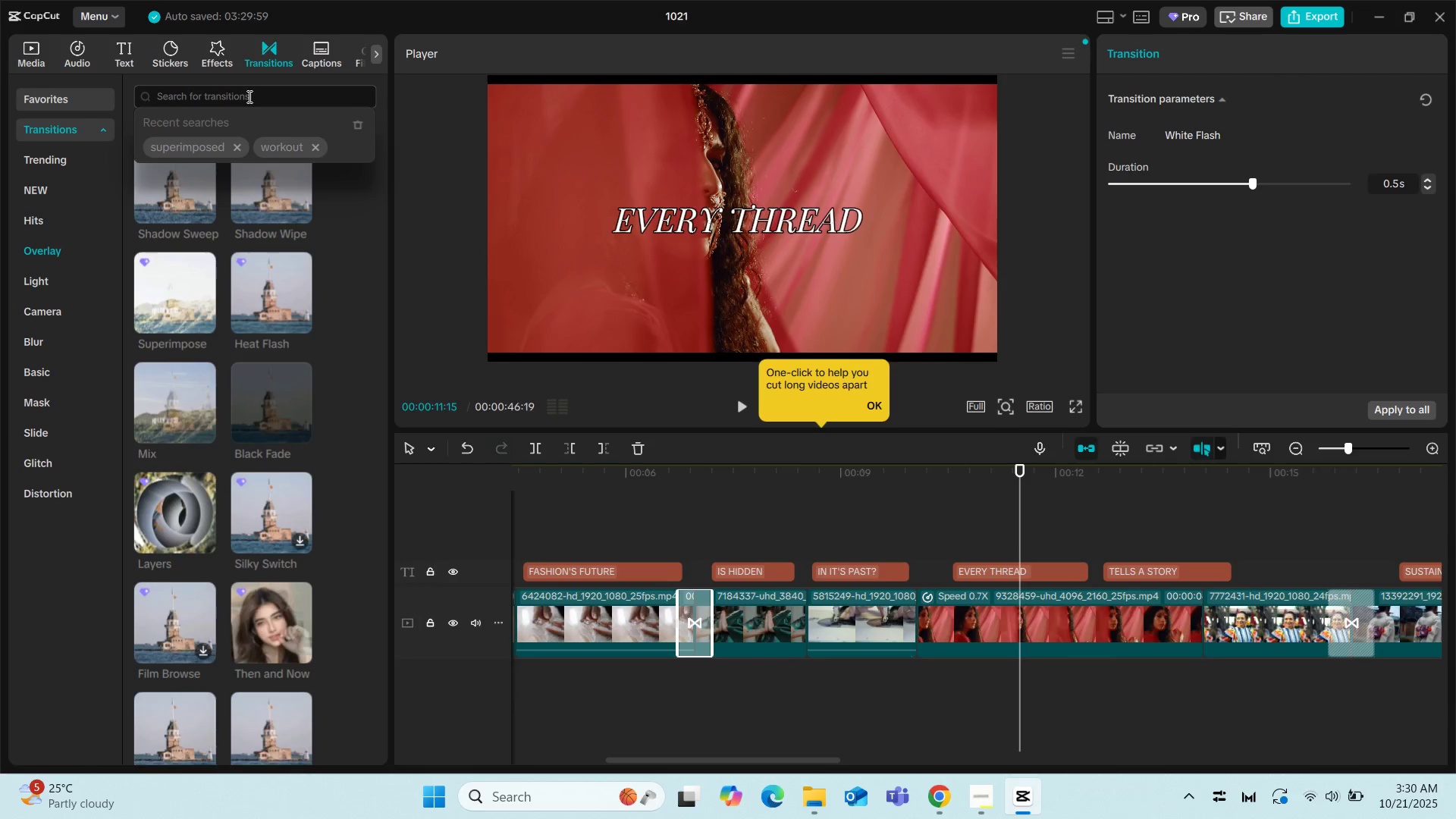 
type(WITE)
key(Backspace)
key(Backspace)
key(Backspace)
type(HITE)
 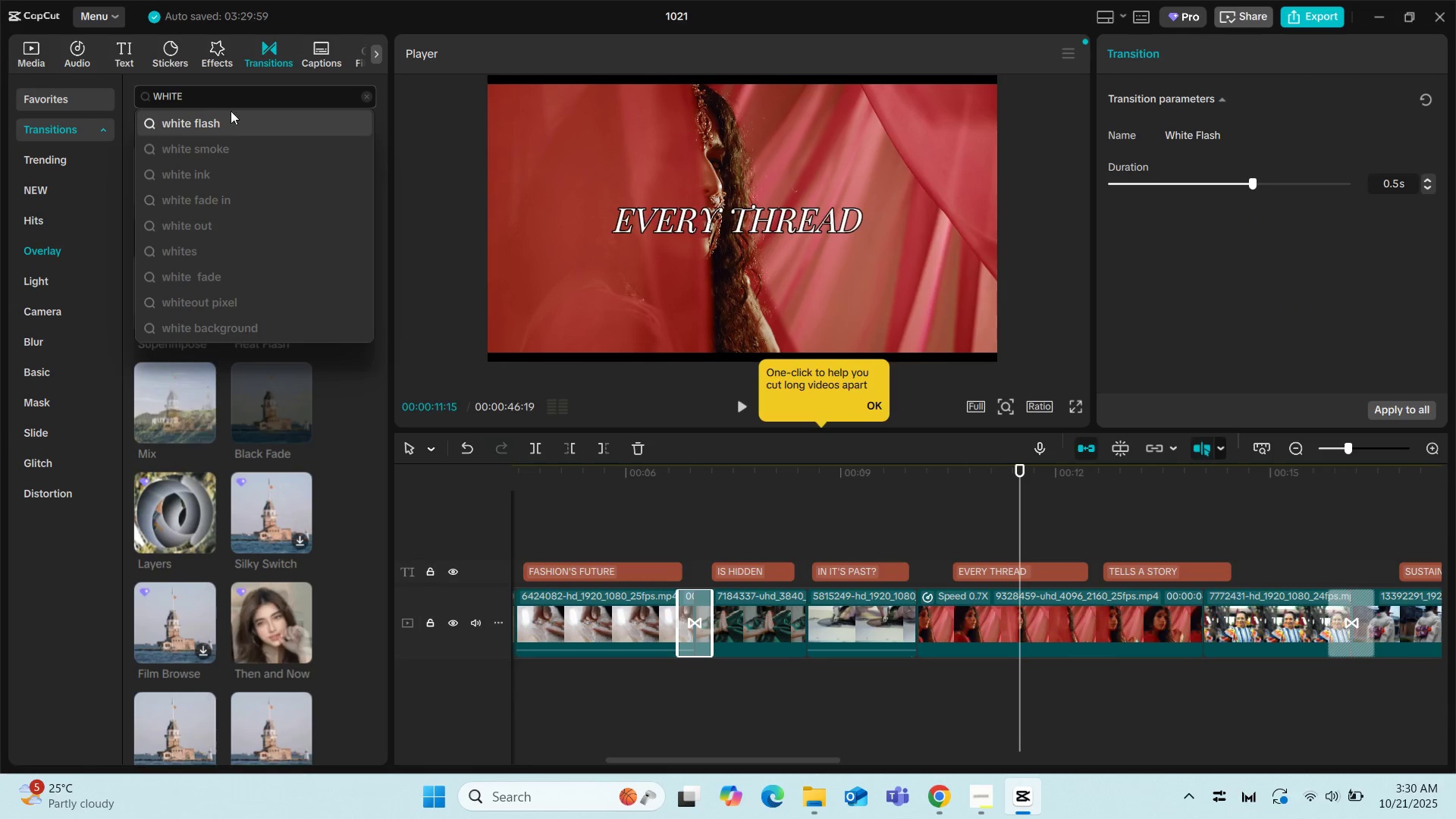 
left_click([215, 125])
 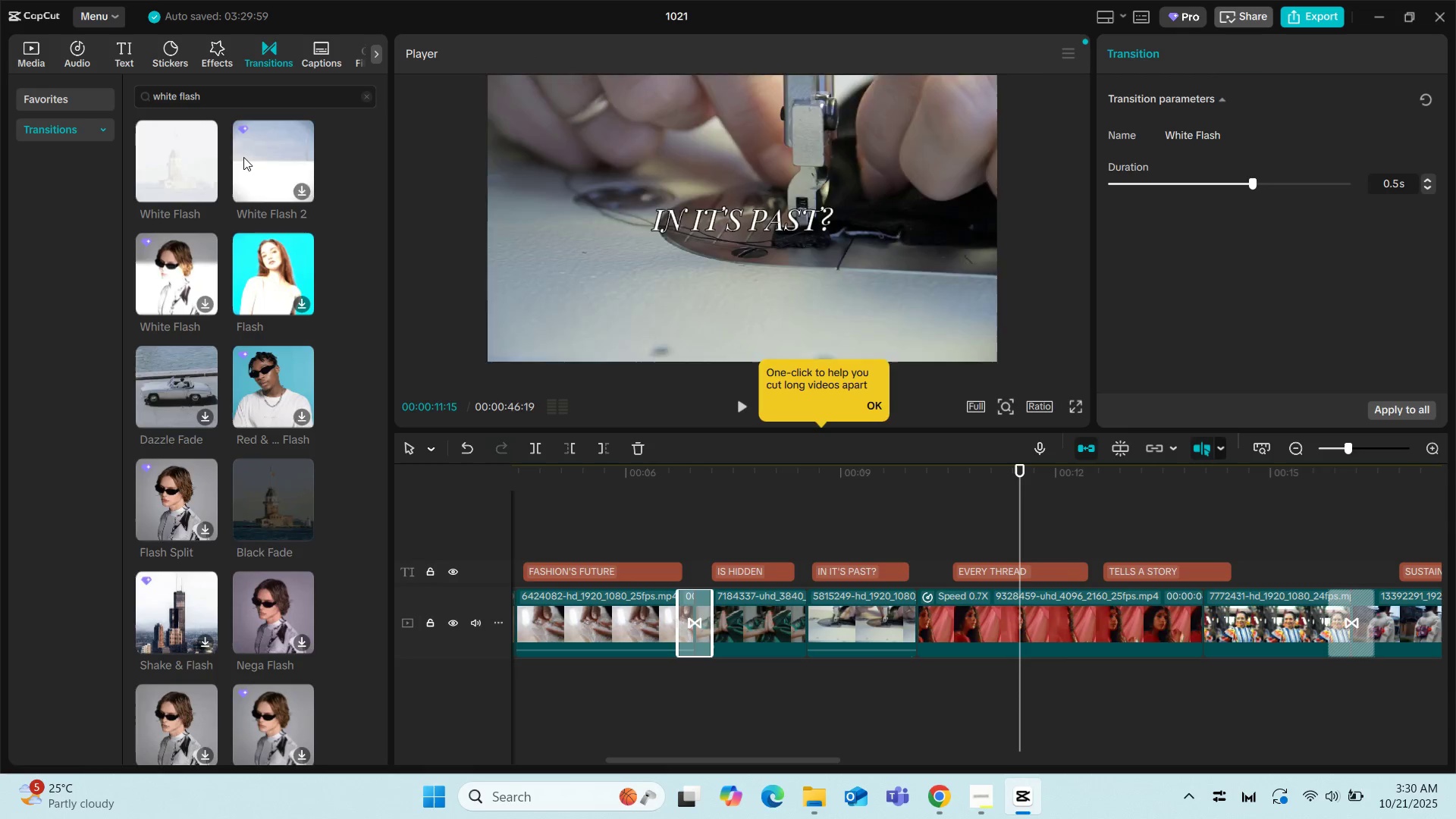 
wait(6.14)
 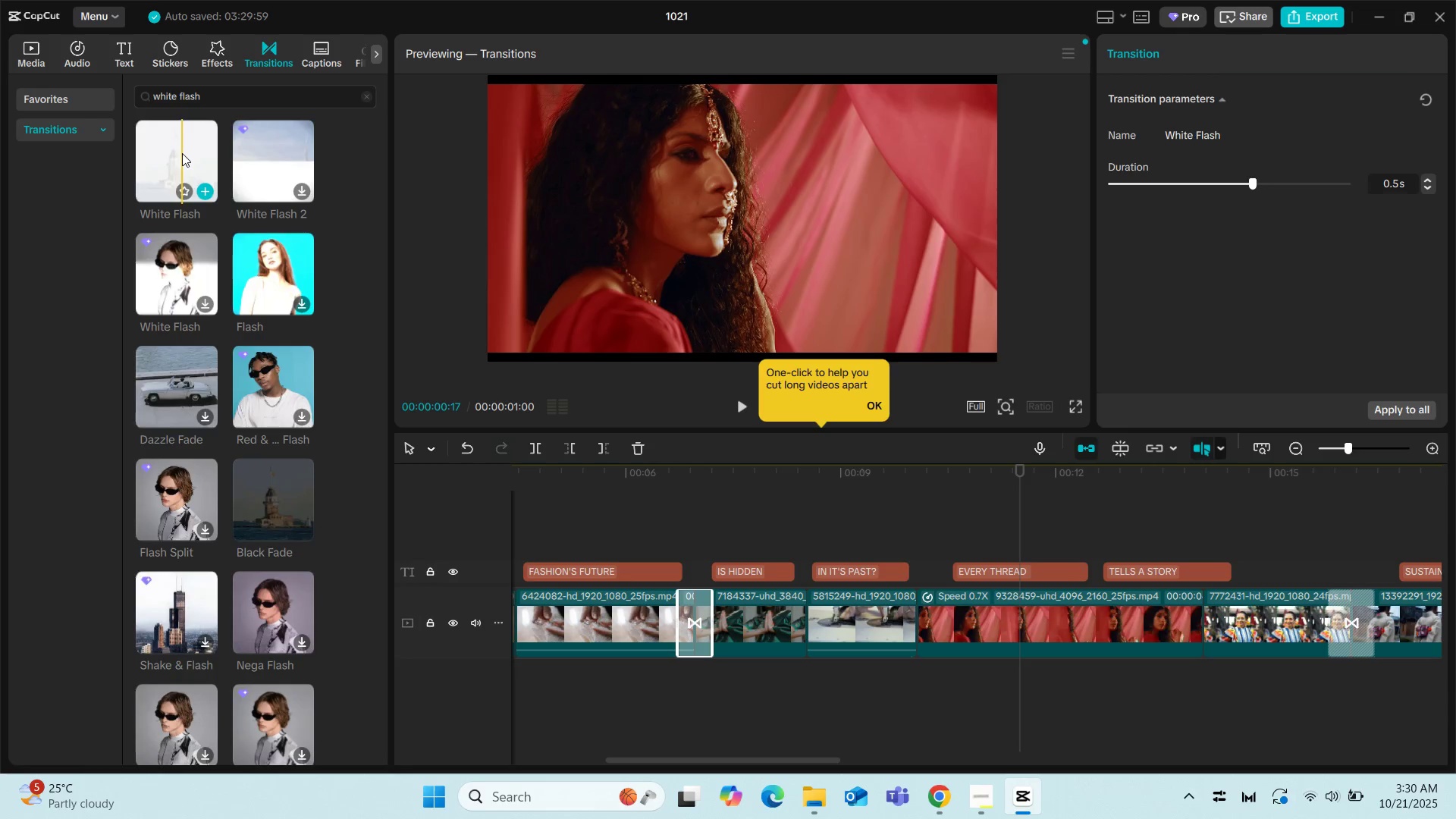 
mouse_move([167, 193])
 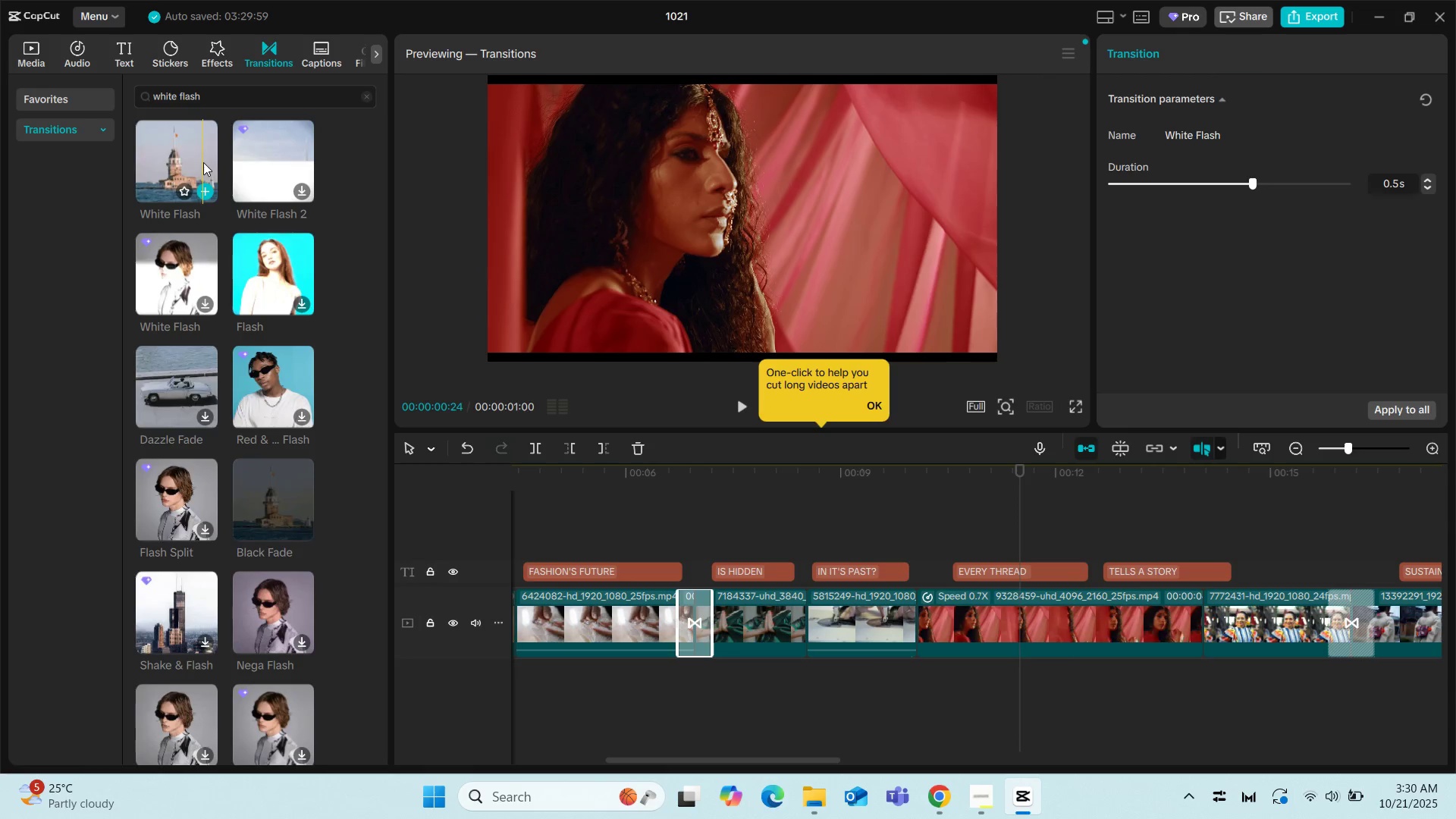 
left_click_drag(start_coordinate=[178, 152], to_coordinate=[902, 614])
 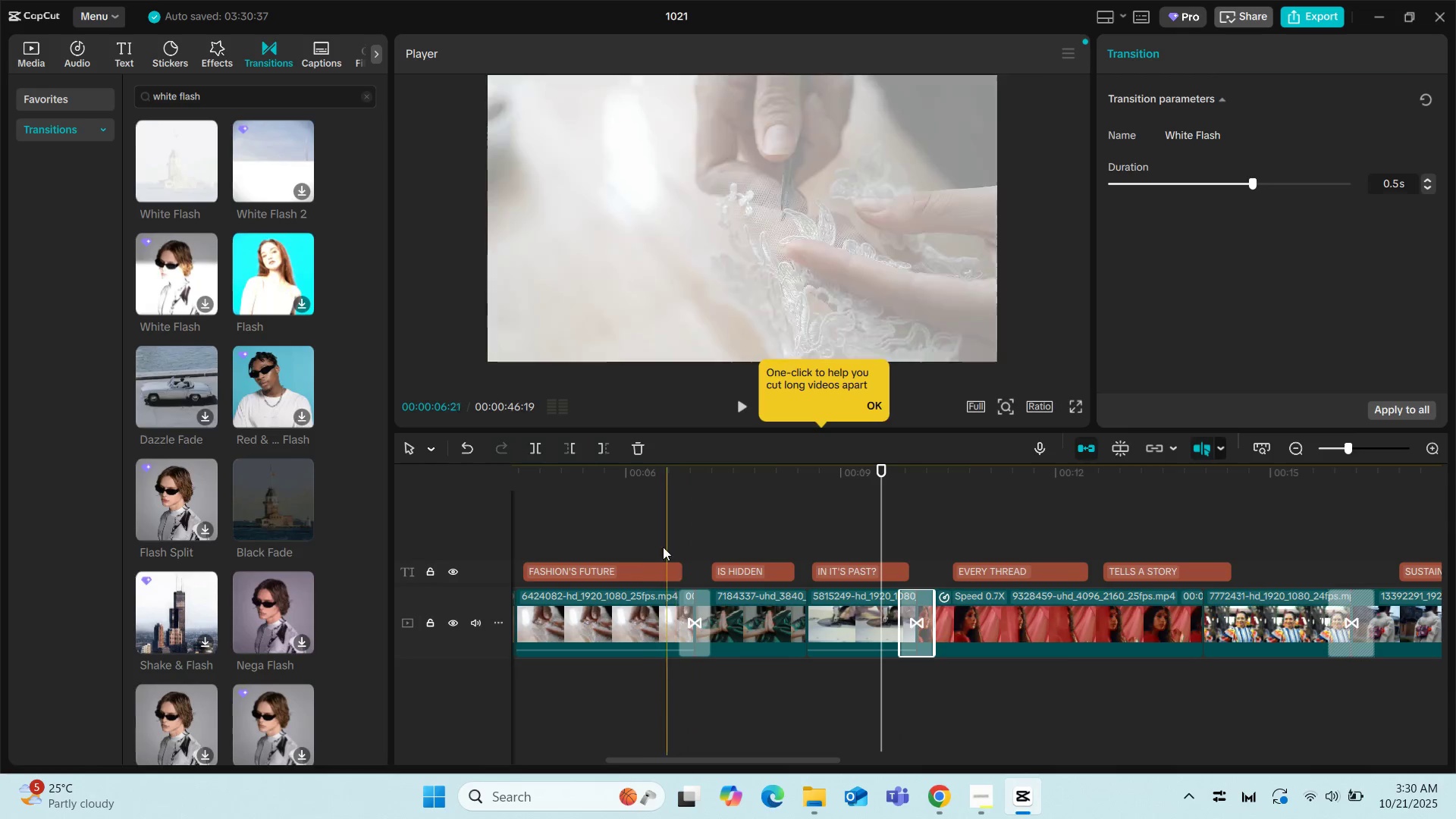 
left_click([665, 500])
 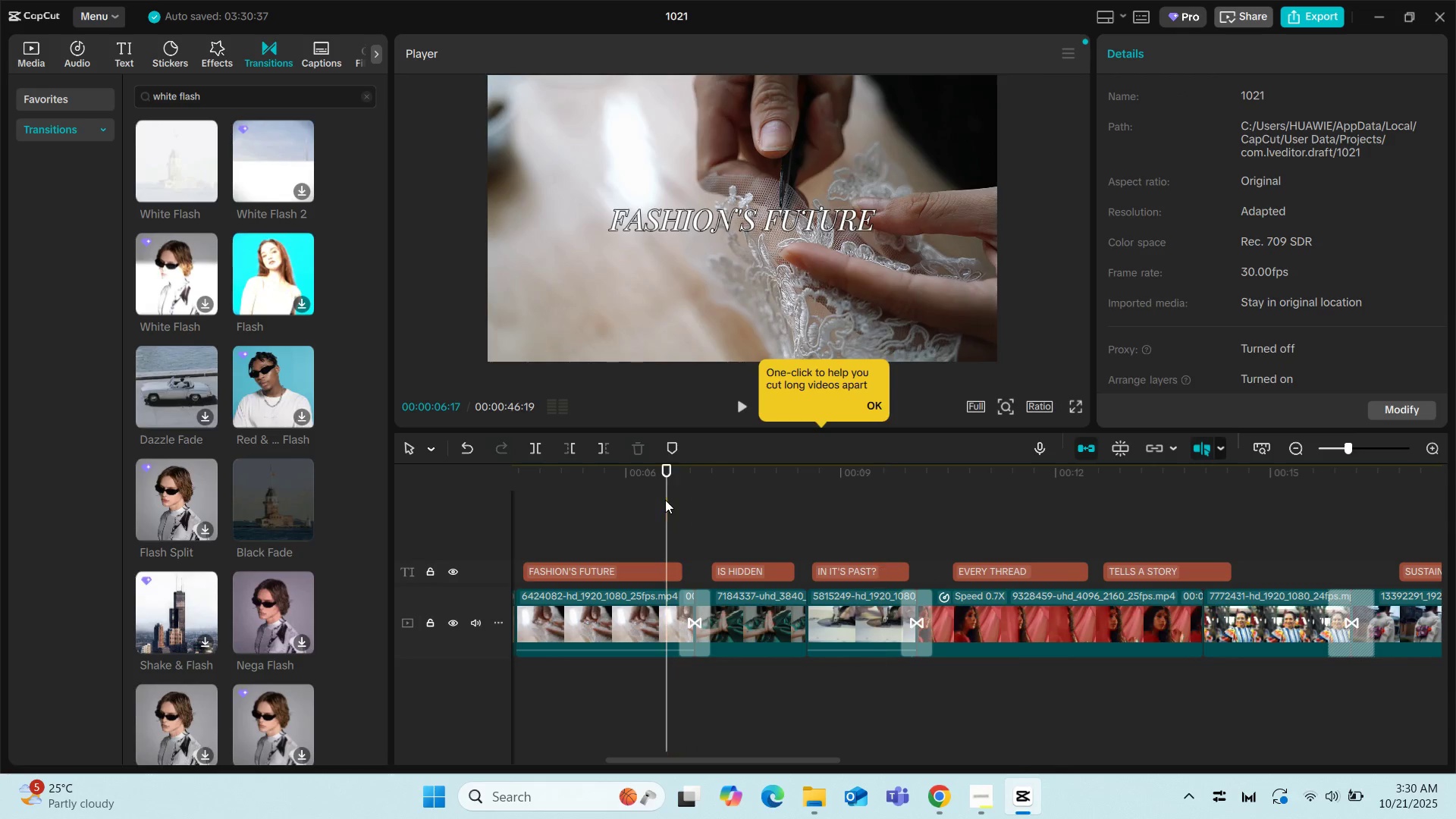 
key(Space)
 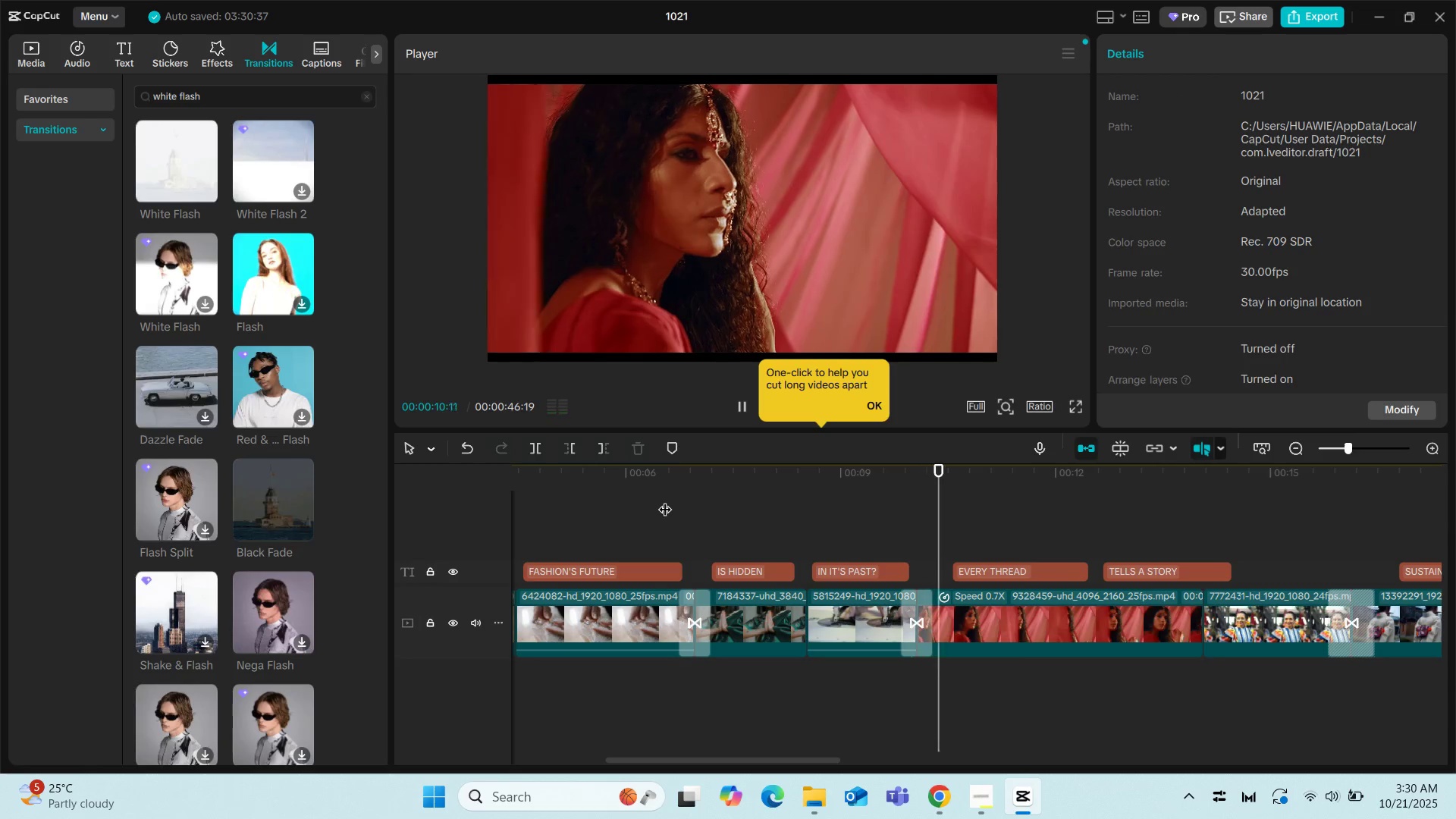 
wait(5.28)
 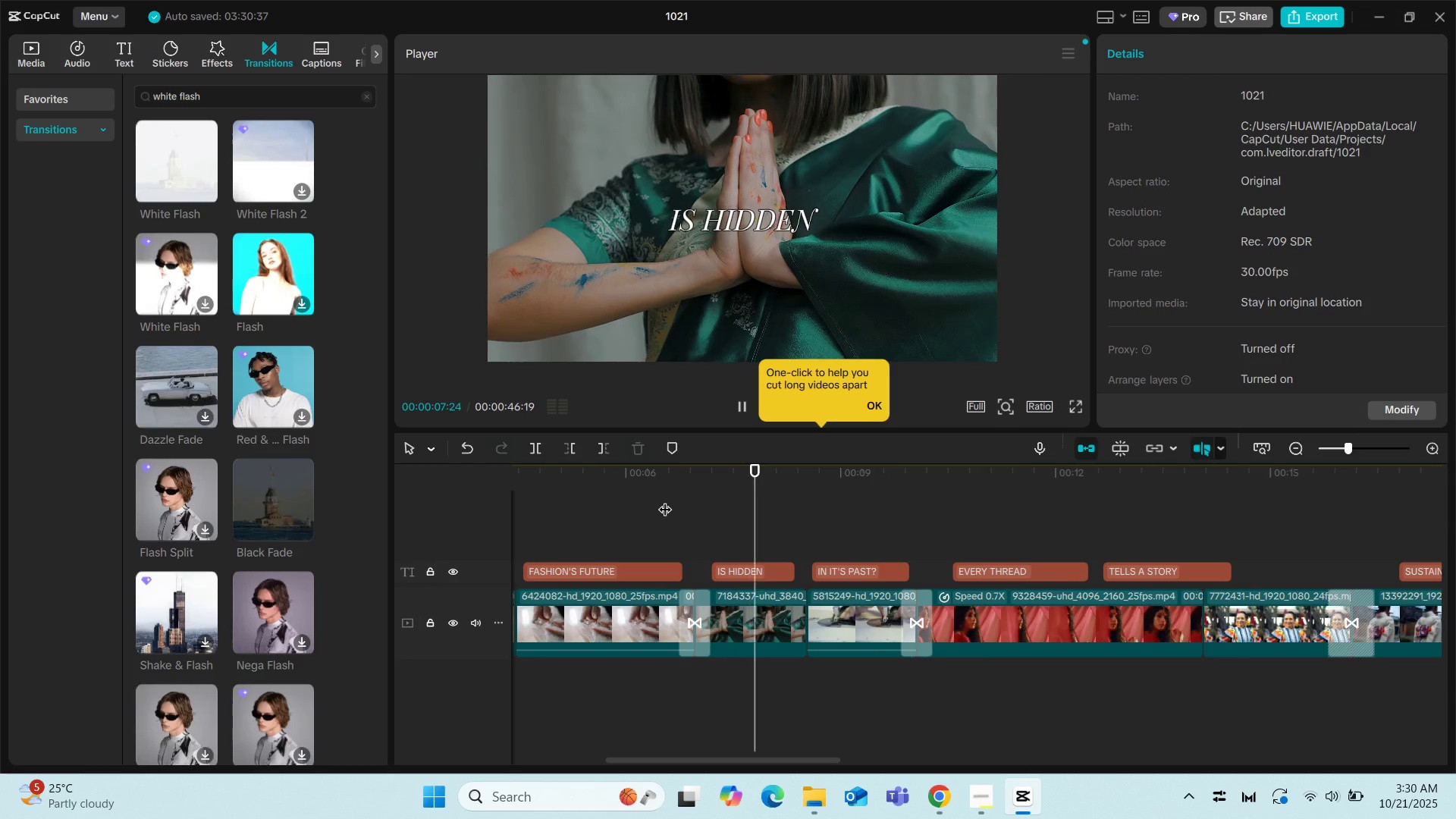 
key(Space)
 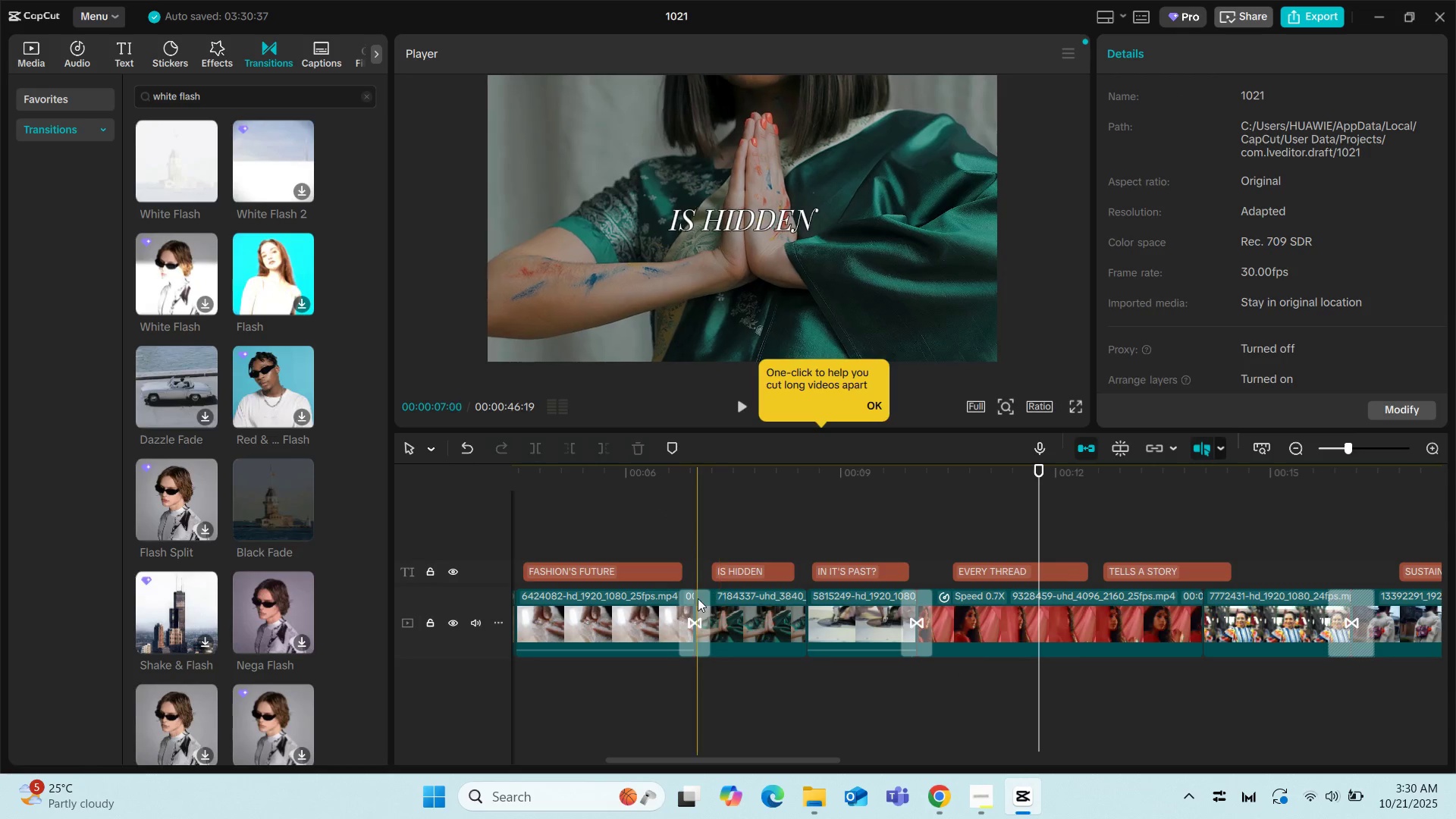 
left_click([698, 598])
 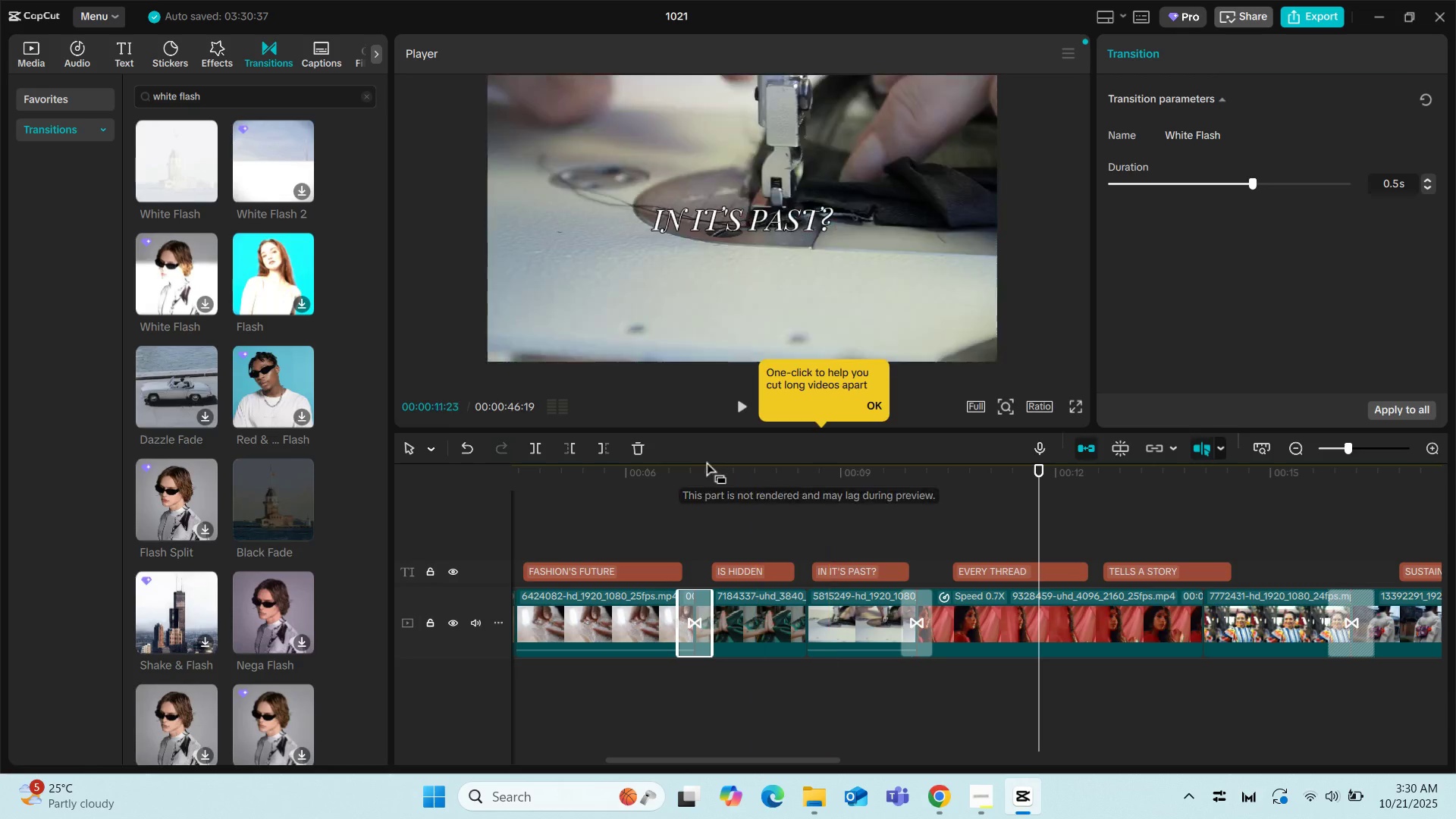 
left_click([631, 439])
 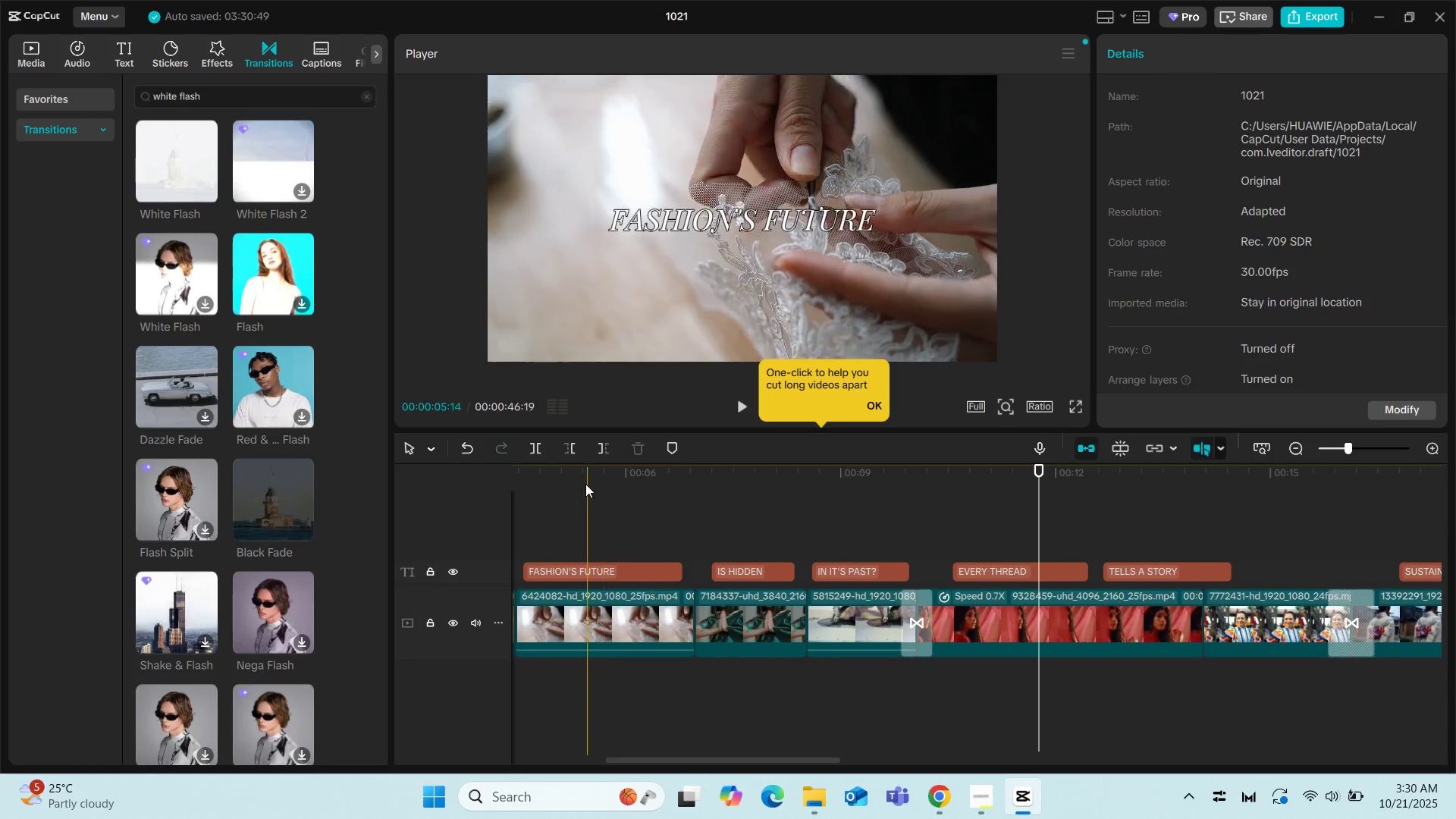 
left_click([585, 485])
 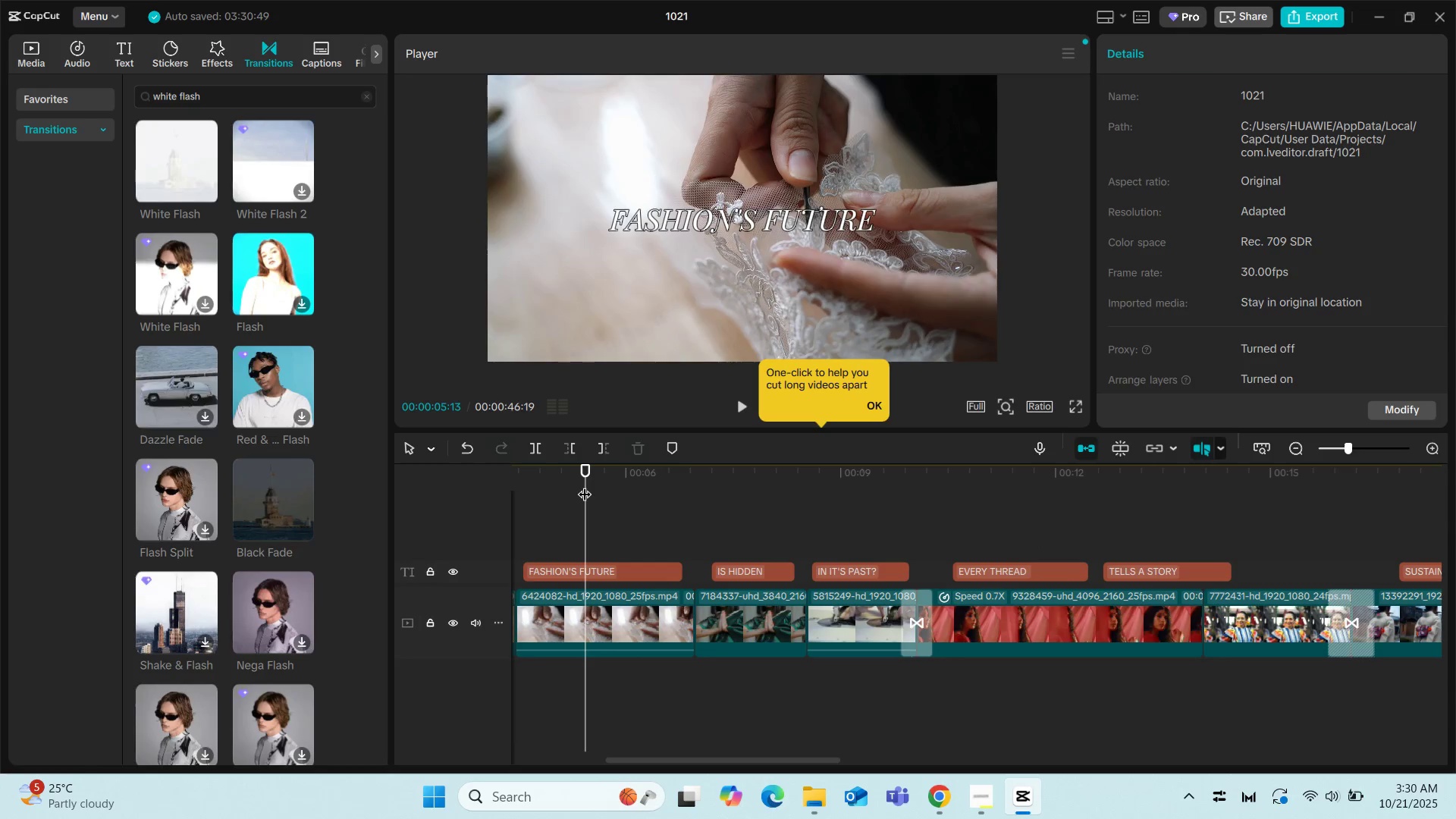 
key(Space)
 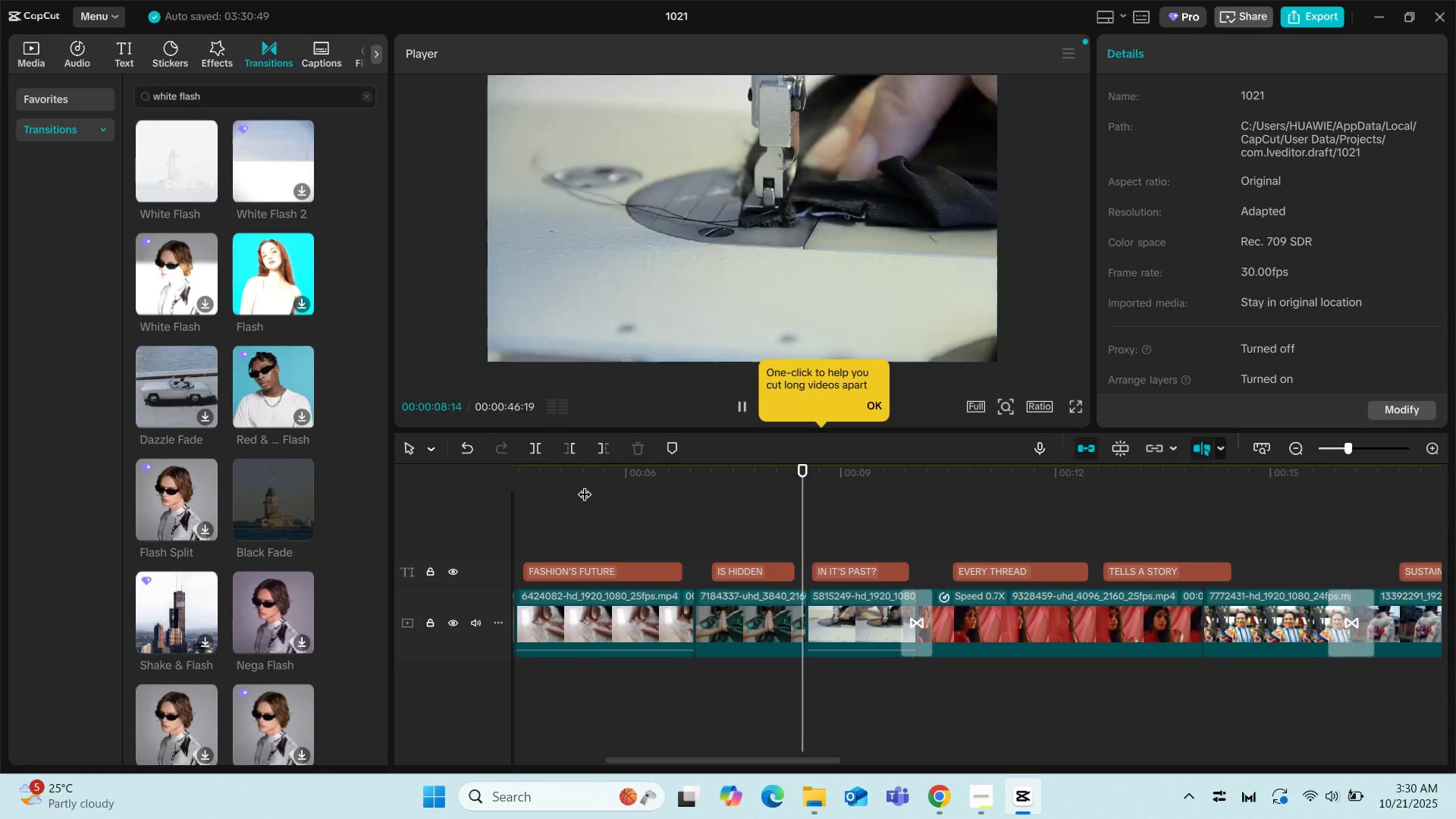 
wait(8.19)
 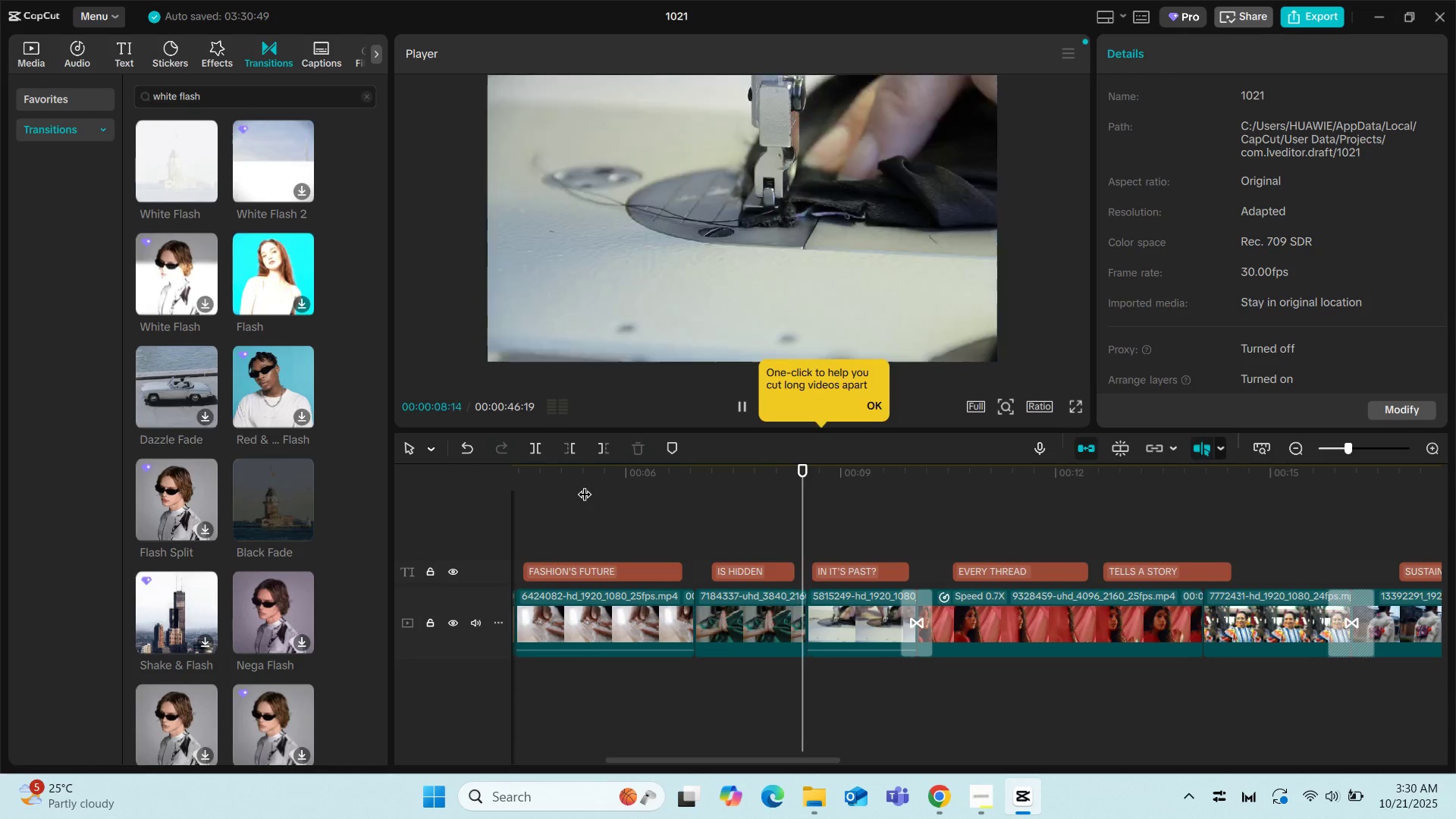 
key(Space)
 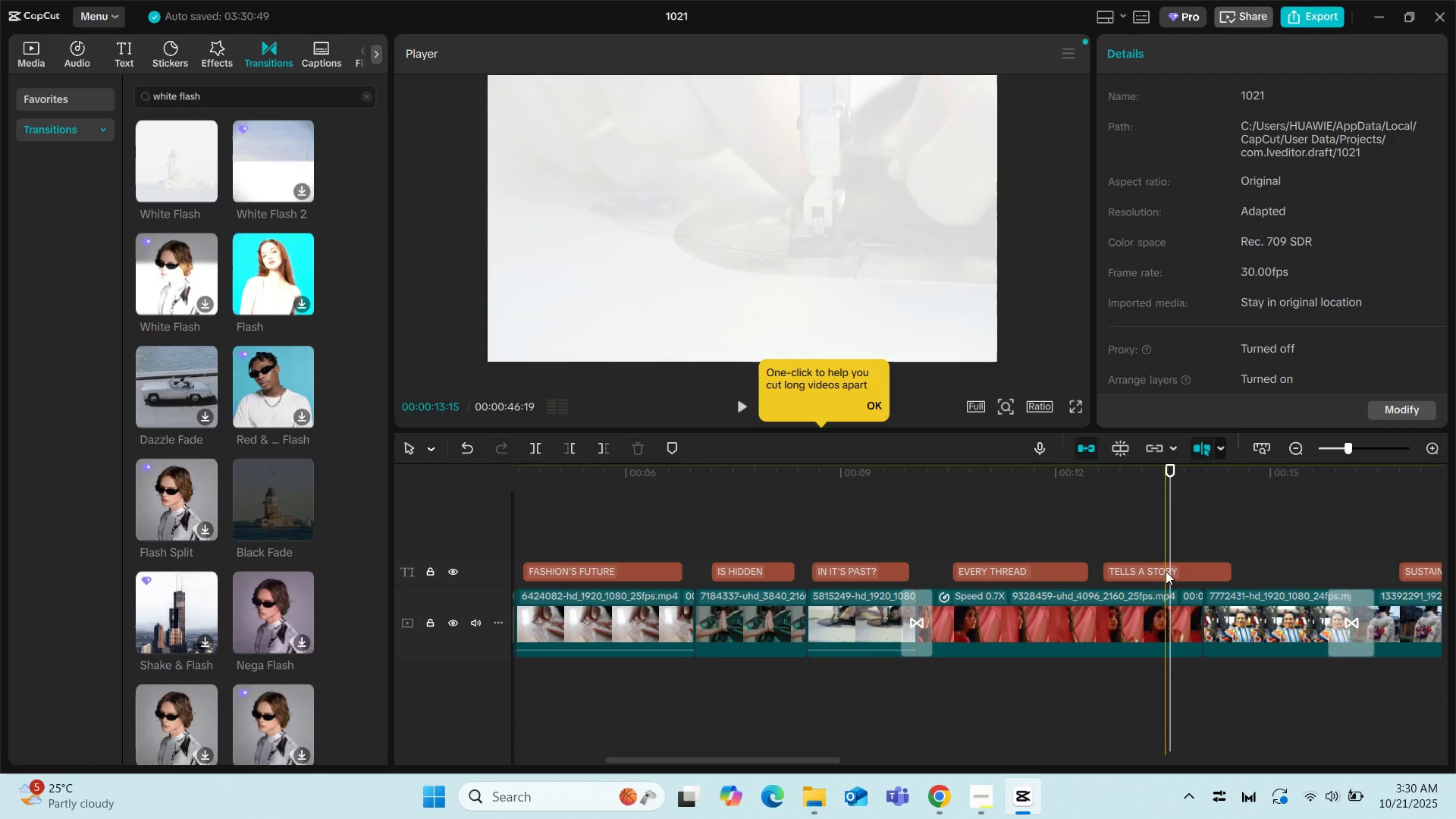 
left_click_drag(start_coordinate=[1166, 570], to_coordinate=[1285, 581])
 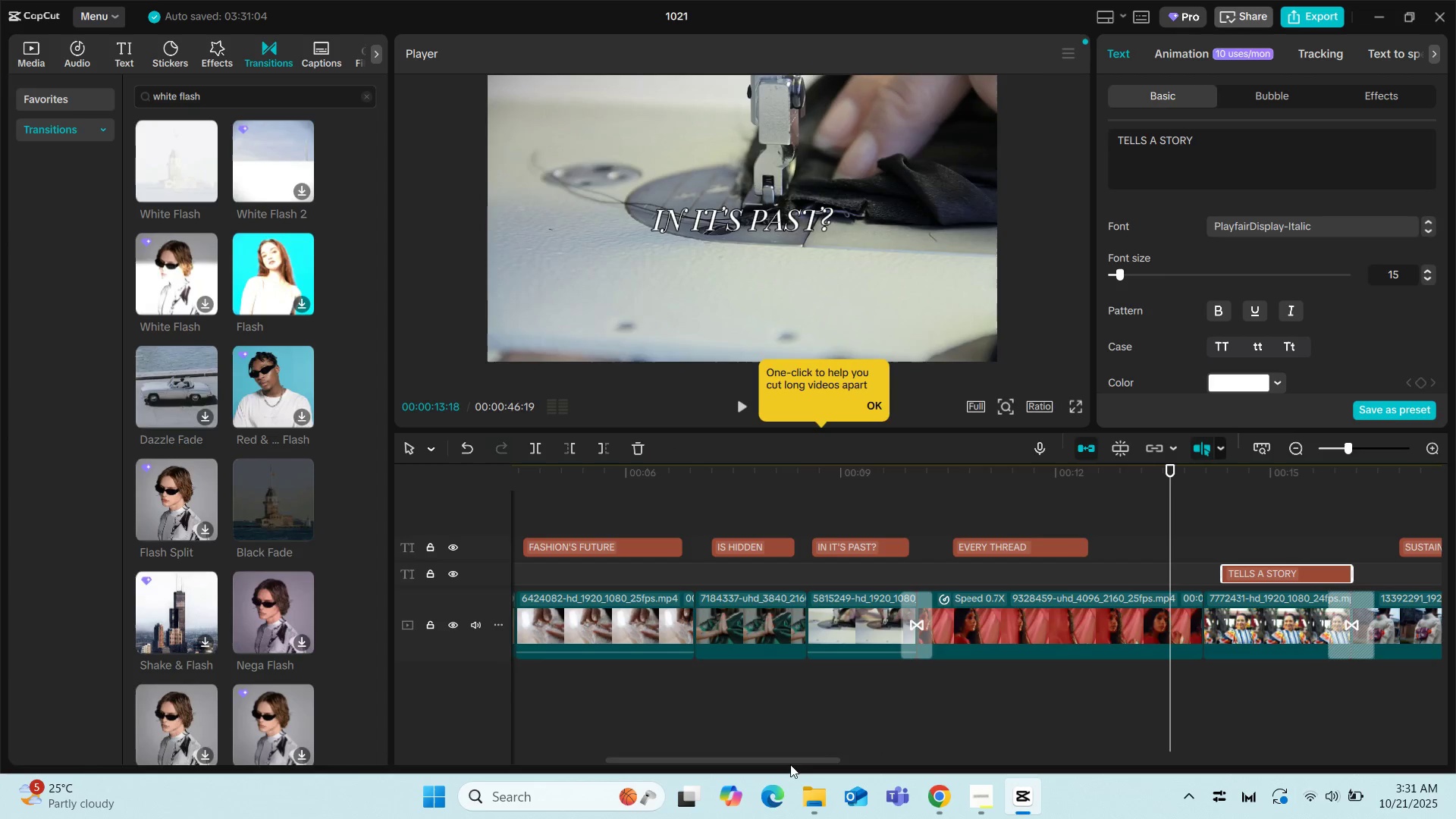 
left_click_drag(start_coordinate=[782, 759], to_coordinate=[912, 763])
 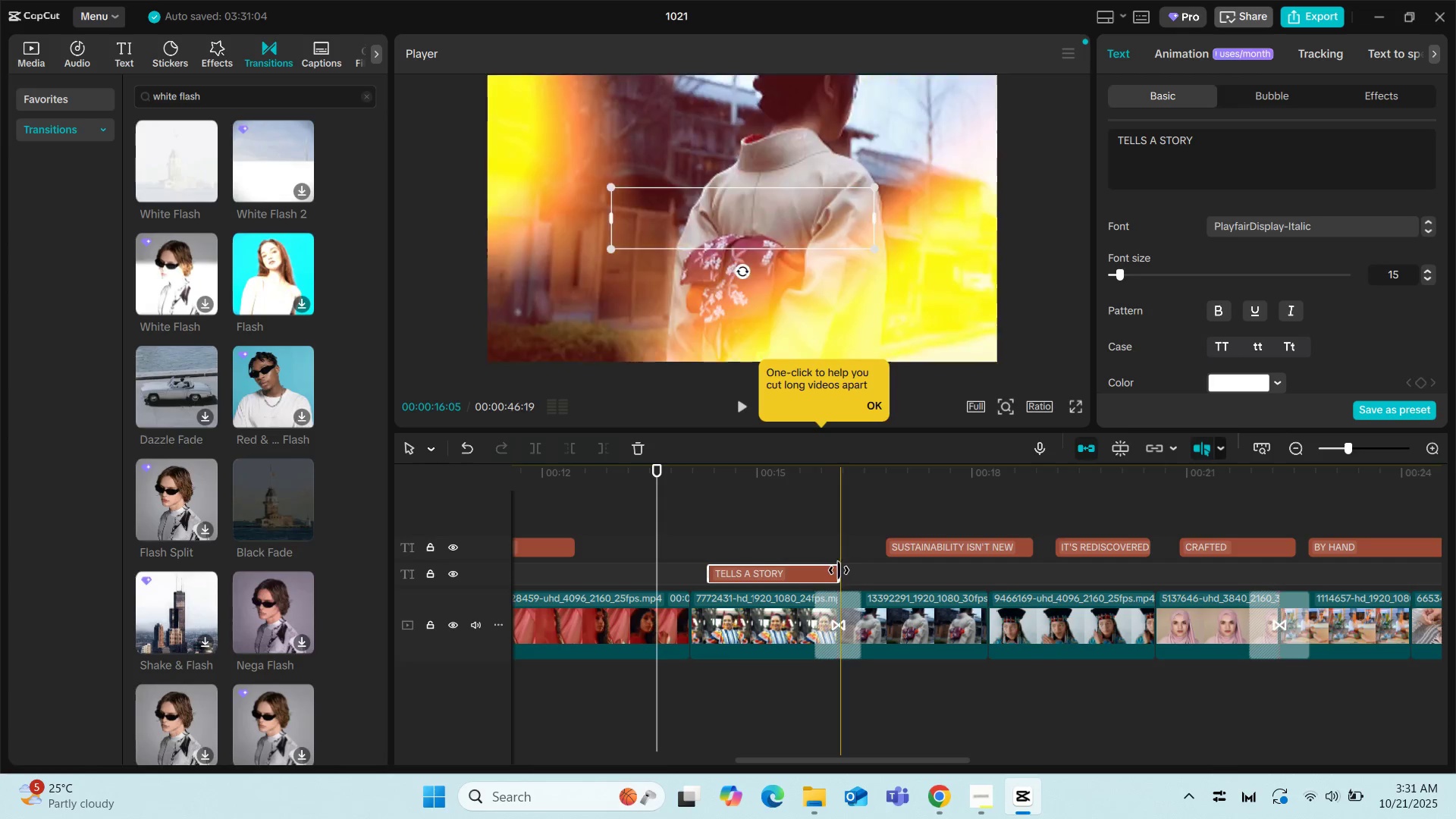 
left_click([698, 516])
 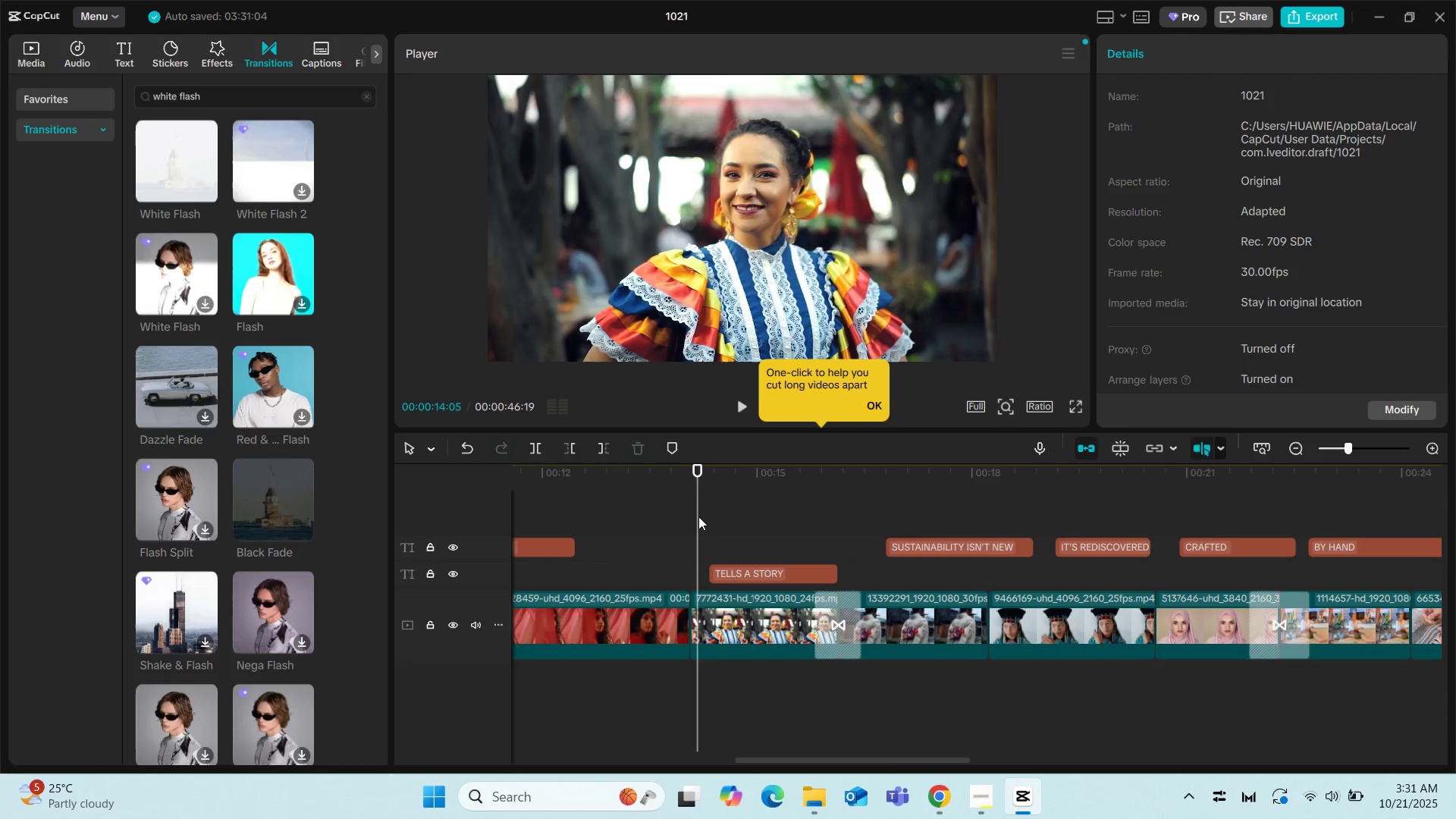 
key(Space)
 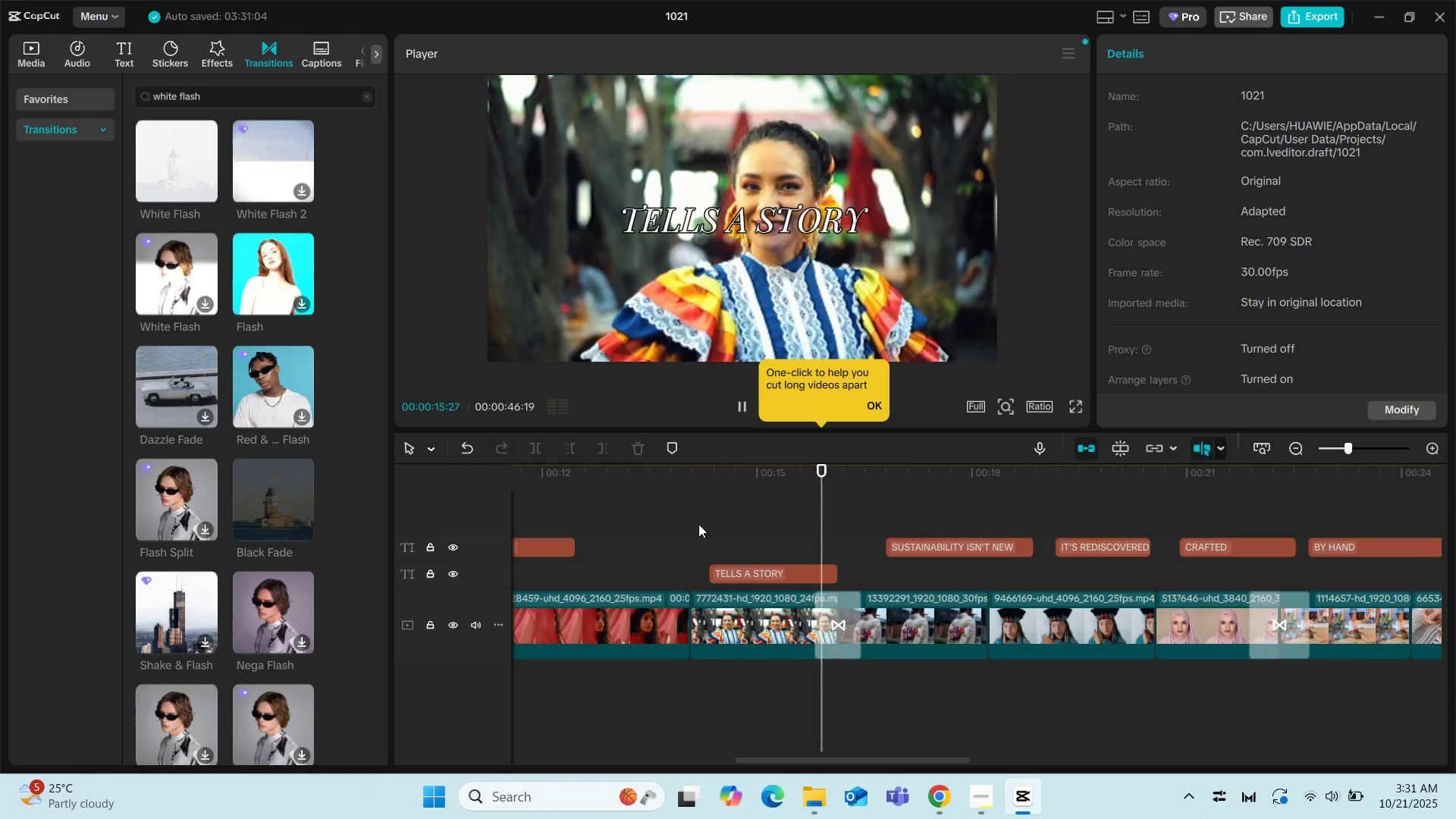 
key(Space)
 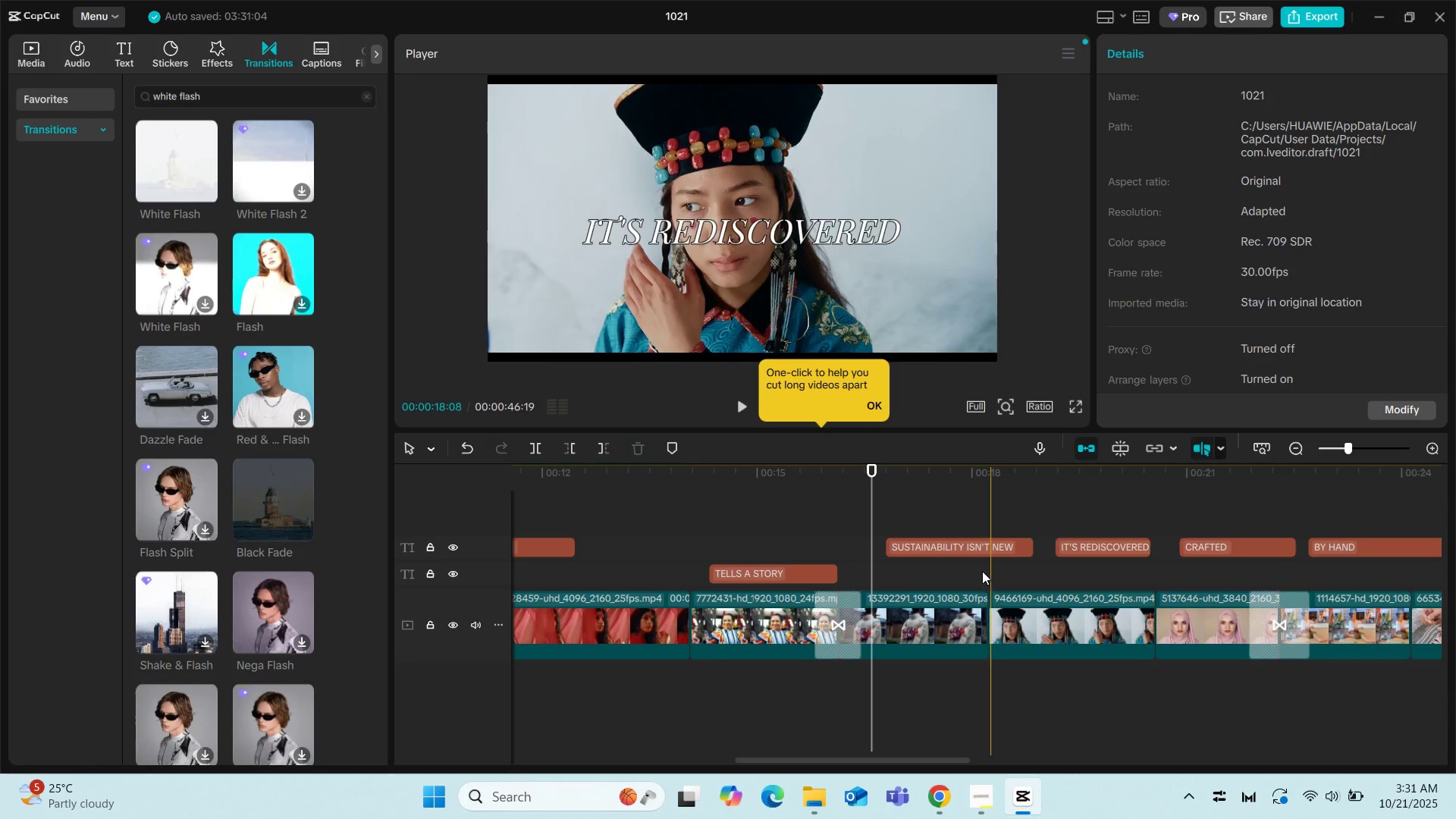 
wait(5.04)
 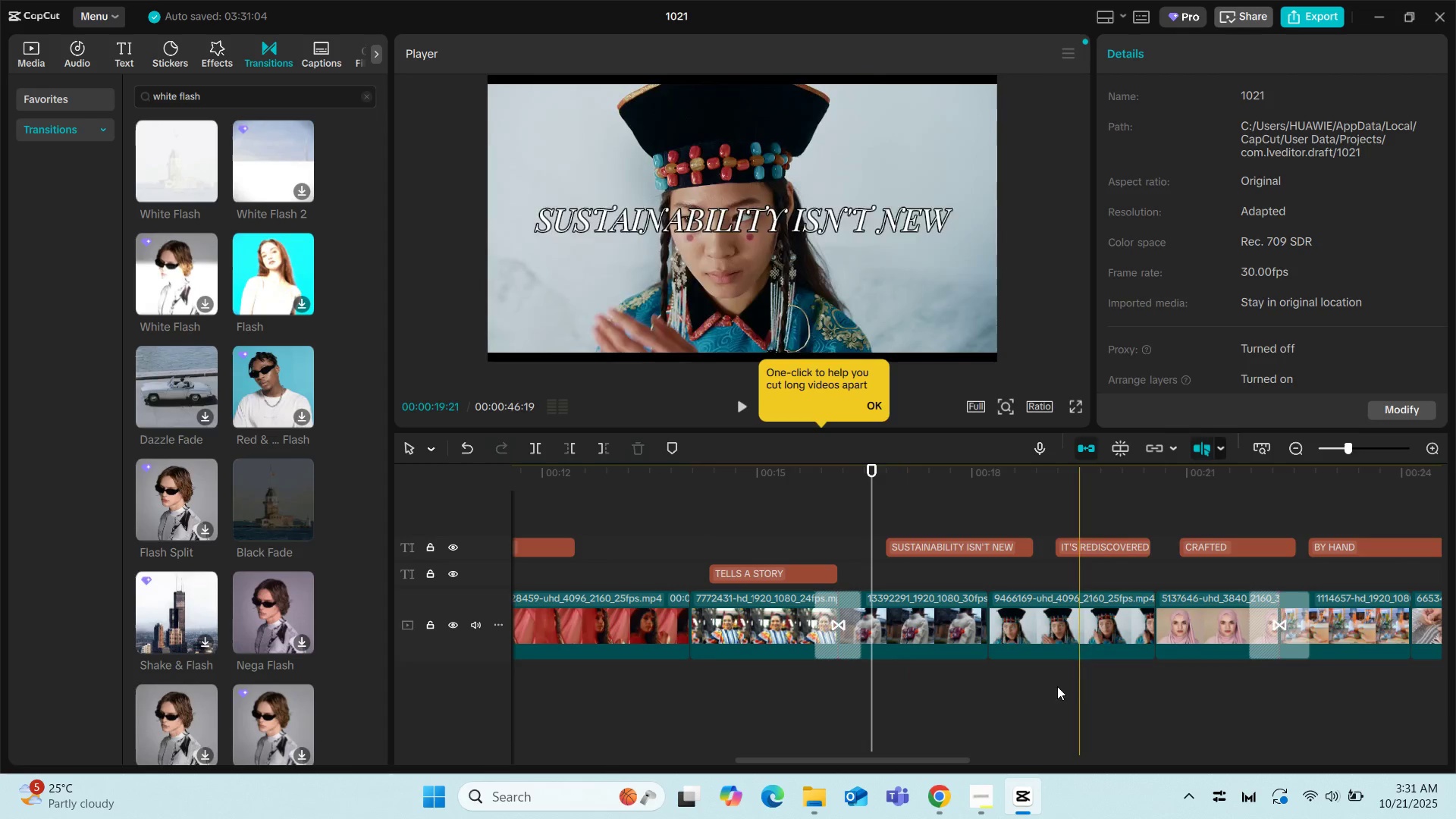 
left_click_drag(start_coordinate=[980, 544], to_coordinate=[1098, 576])
 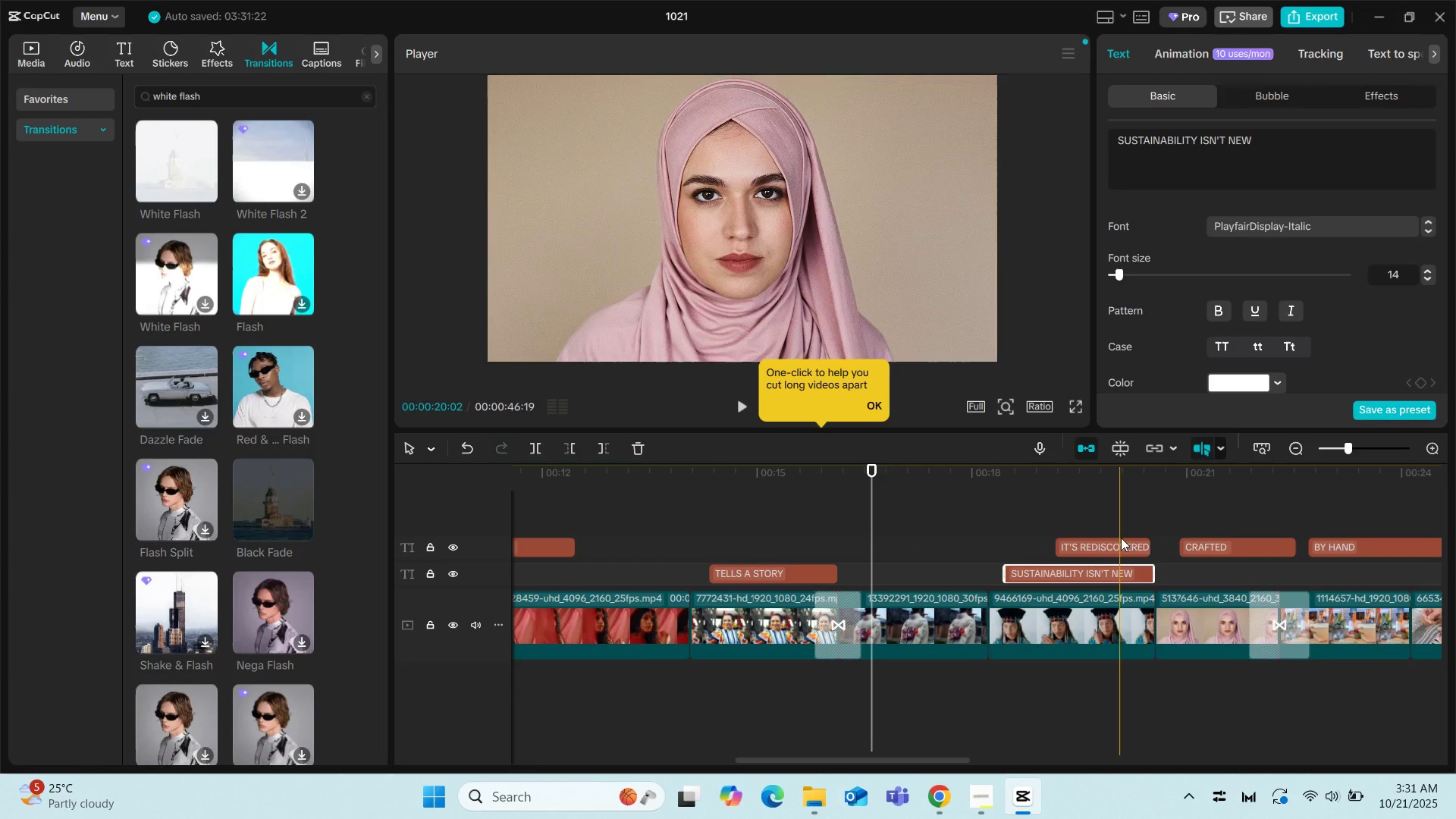 
left_click_drag(start_coordinate=[1121, 540], to_coordinate=[1240, 569])
 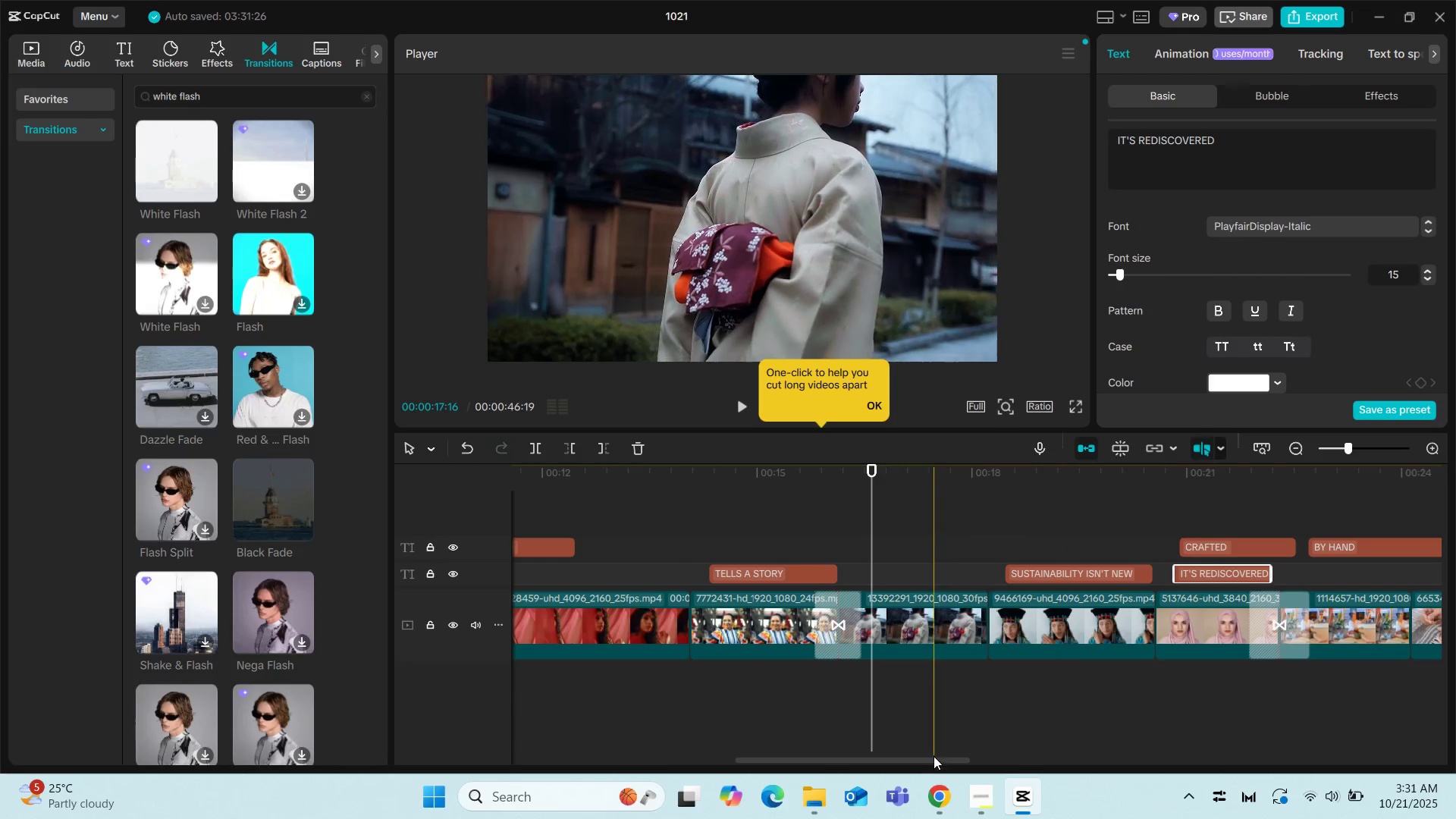 
left_click_drag(start_coordinate=[933, 757], to_coordinate=[1040, 758])
 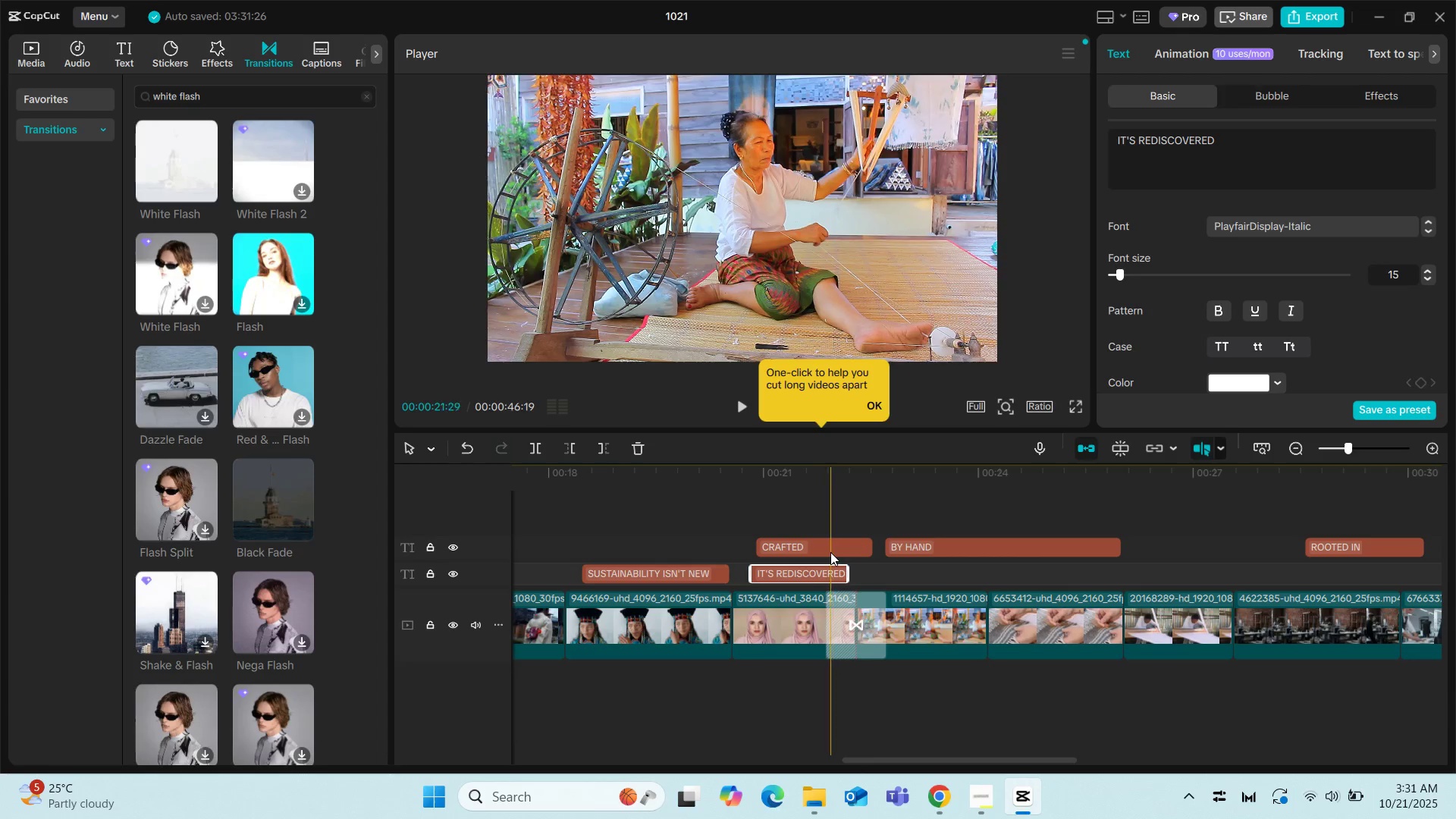 
left_click_drag(start_coordinate=[823, 548], to_coordinate=[941, 579])
 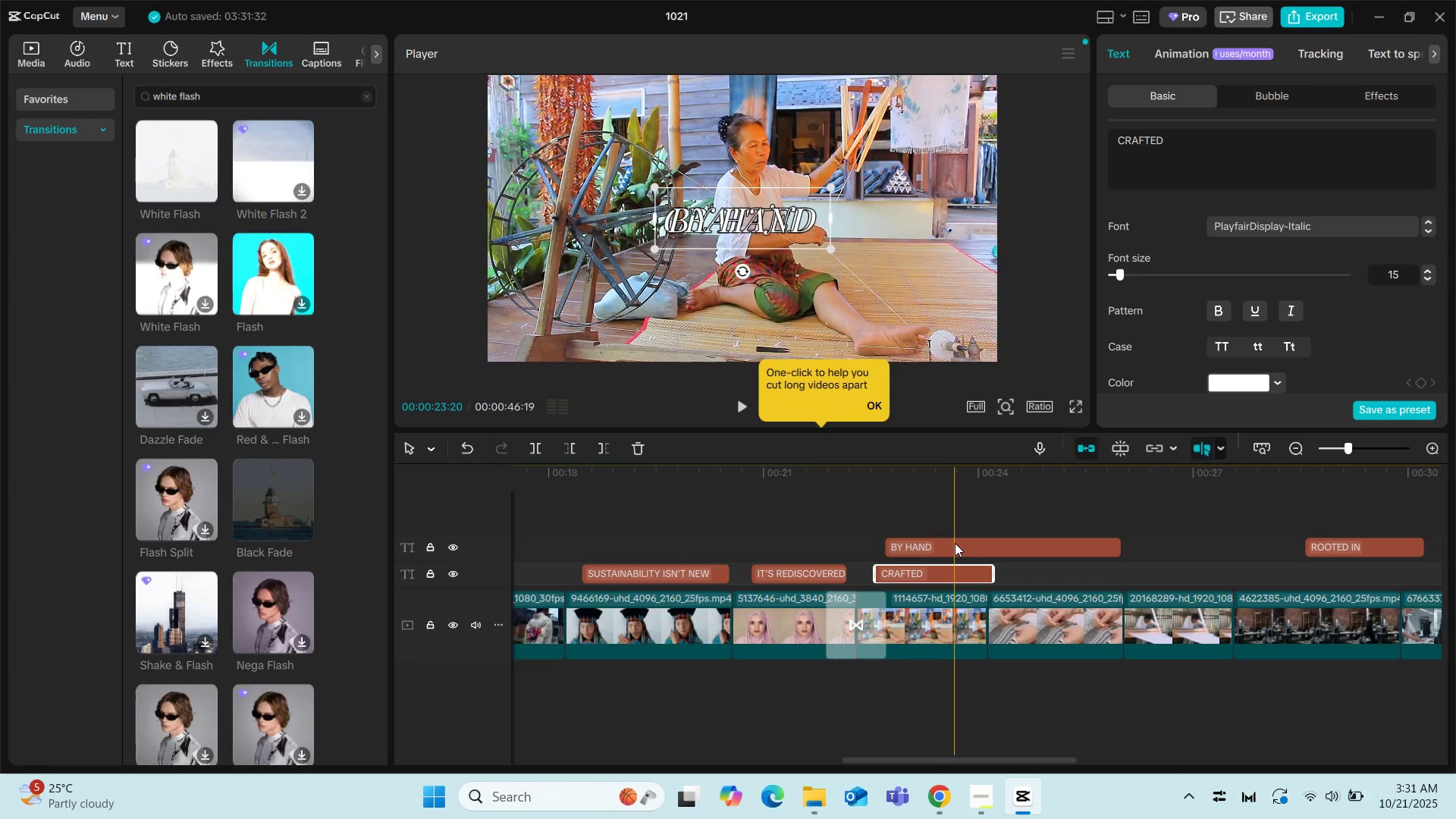 
left_click_drag(start_coordinate=[955, 543], to_coordinate=[1081, 570])
 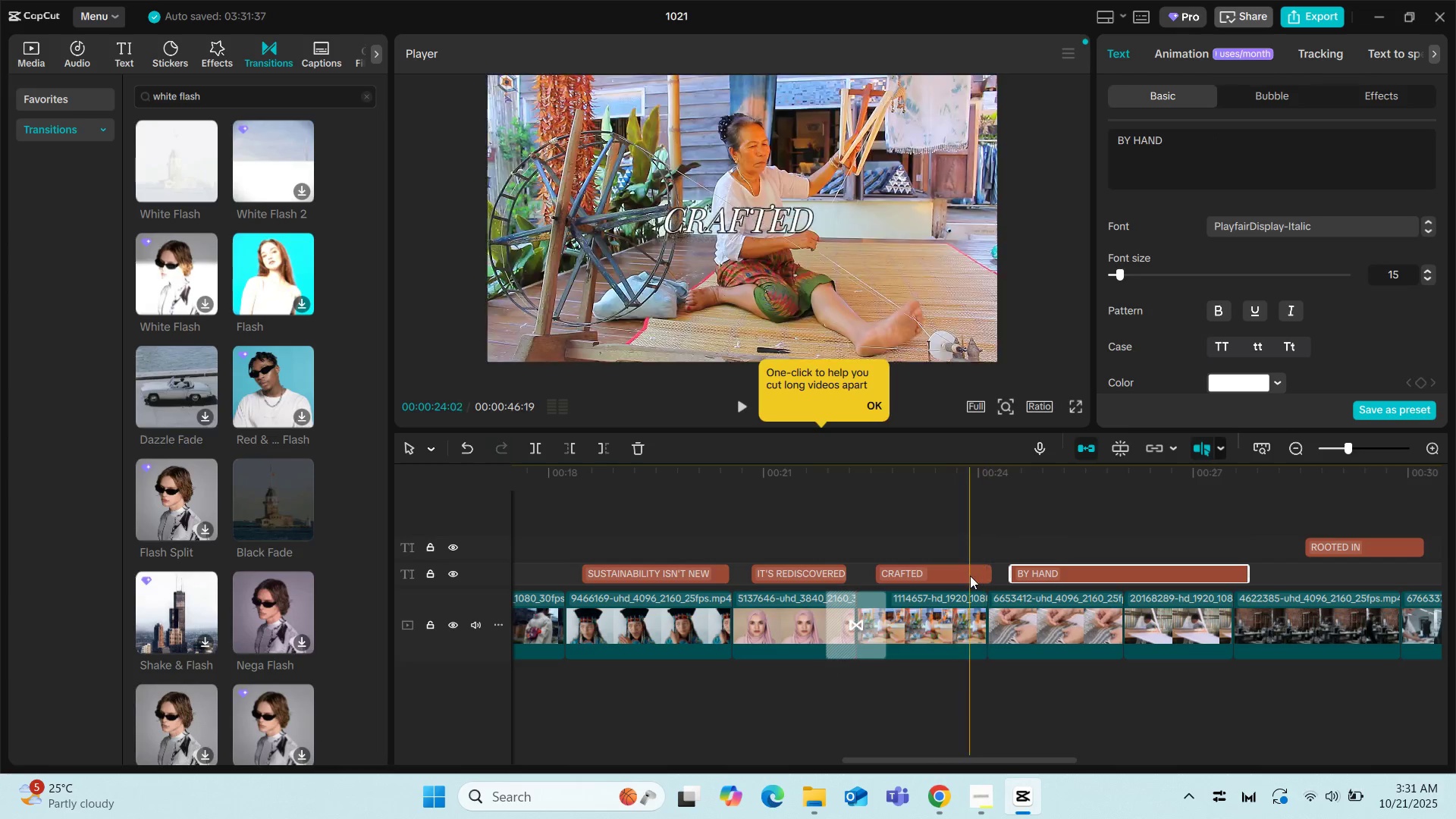 
left_click([970, 576])
 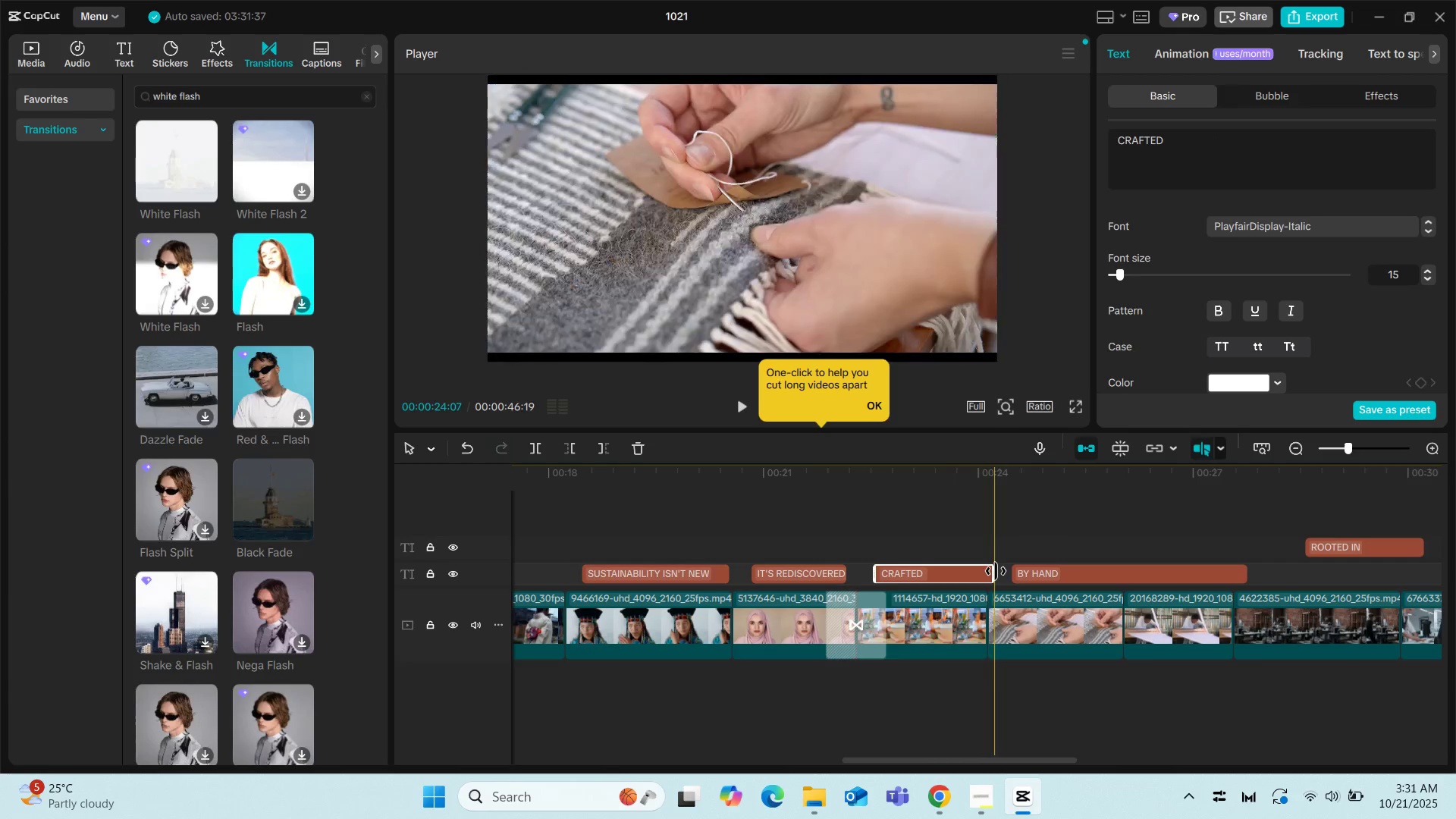 
left_click_drag(start_coordinate=[996, 571], to_coordinate=[980, 573])
 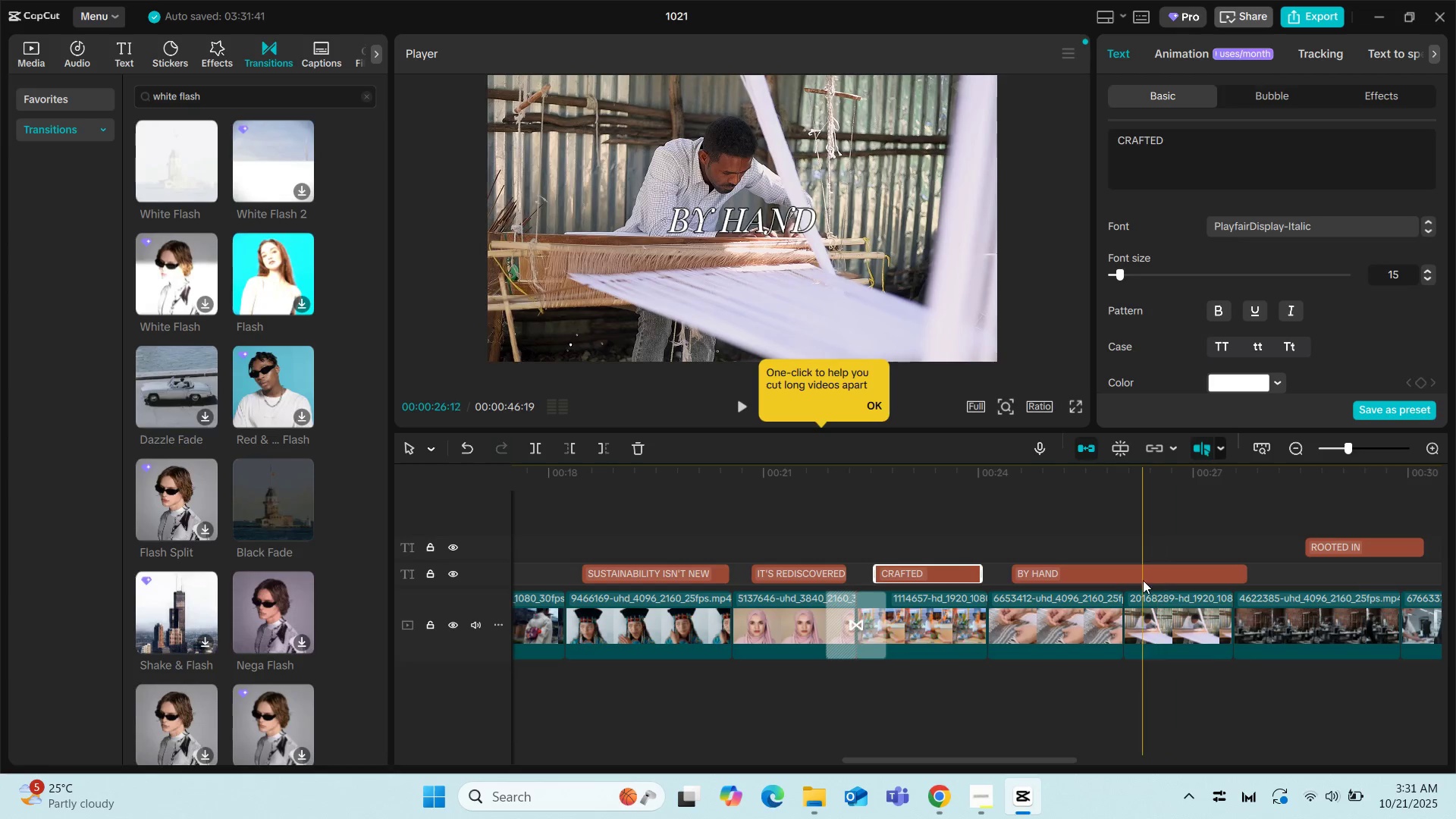 
left_click([1142, 580])
 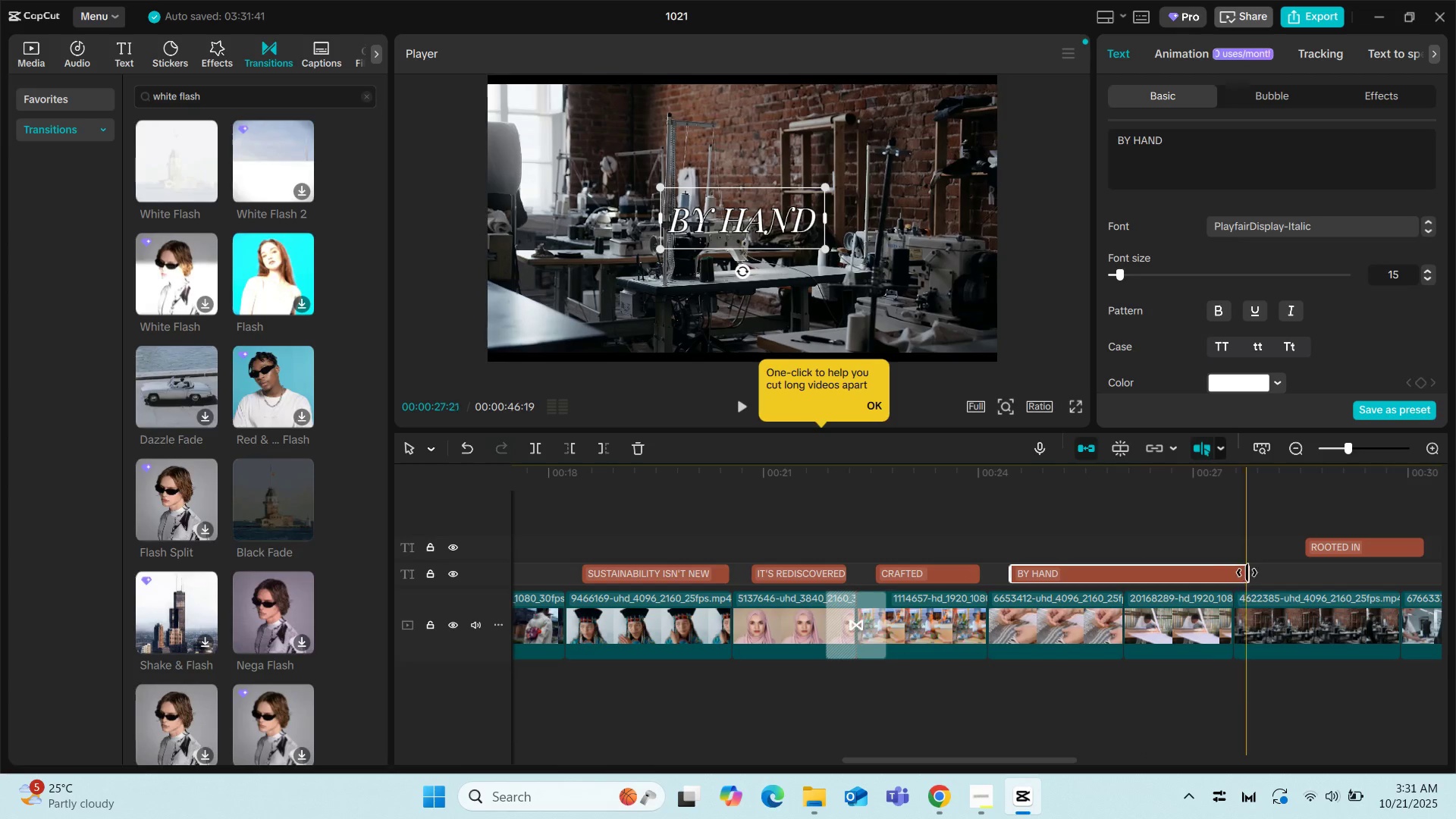 
left_click_drag(start_coordinate=[1252, 573], to_coordinate=[1224, 576])
 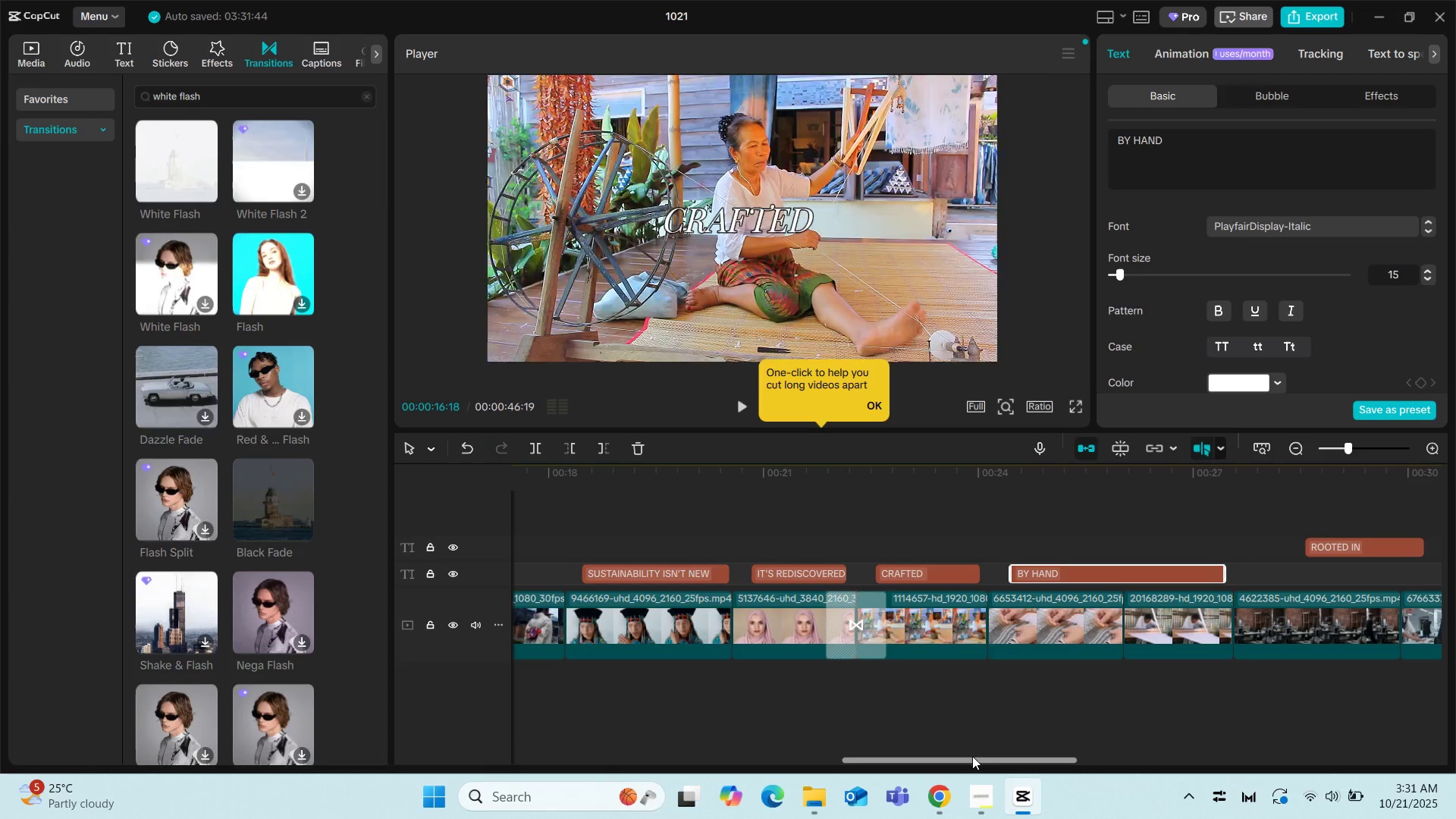 
left_click_drag(start_coordinate=[972, 756], to_coordinate=[1070, 750])
 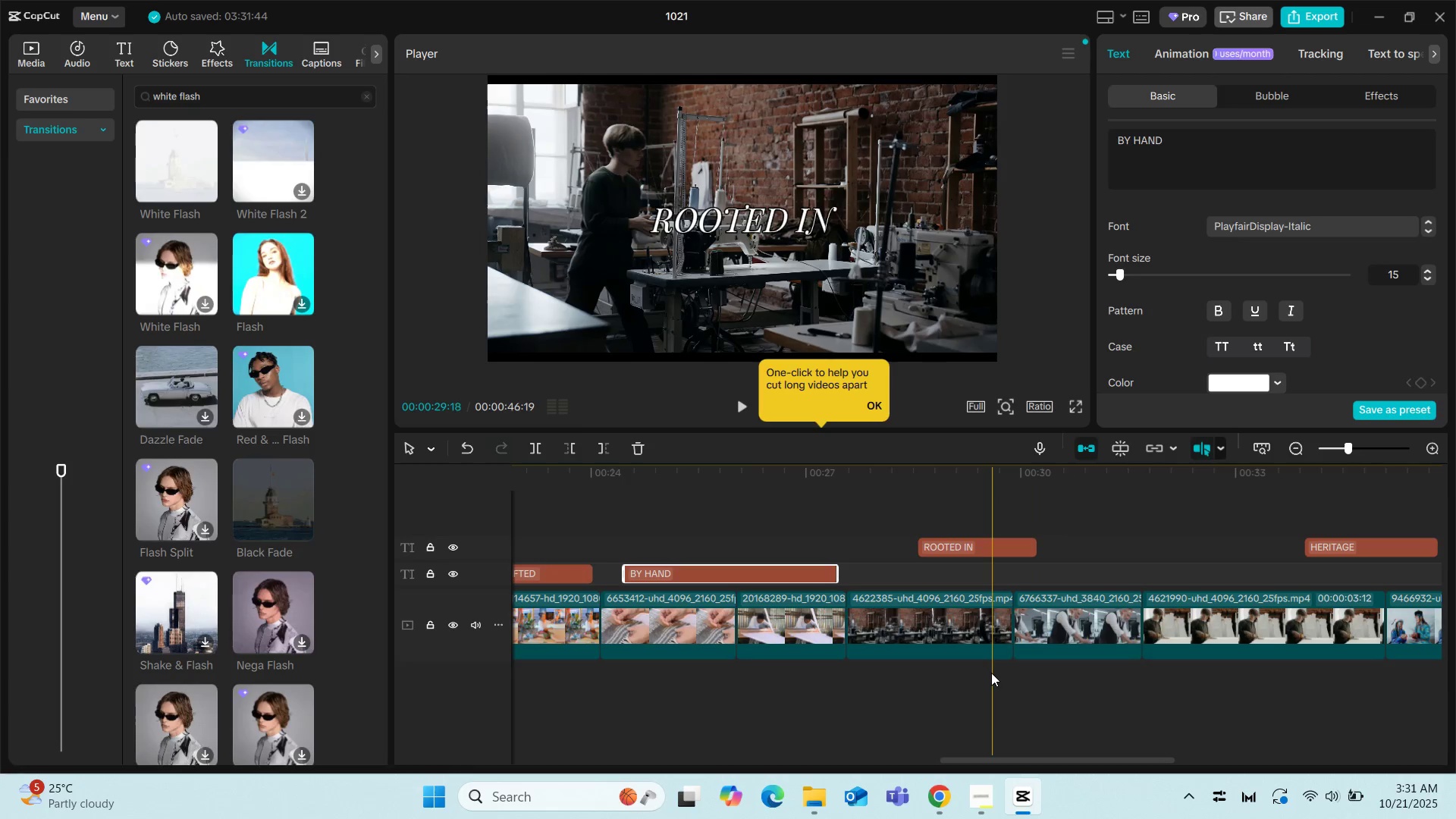 
left_click([977, 544])
 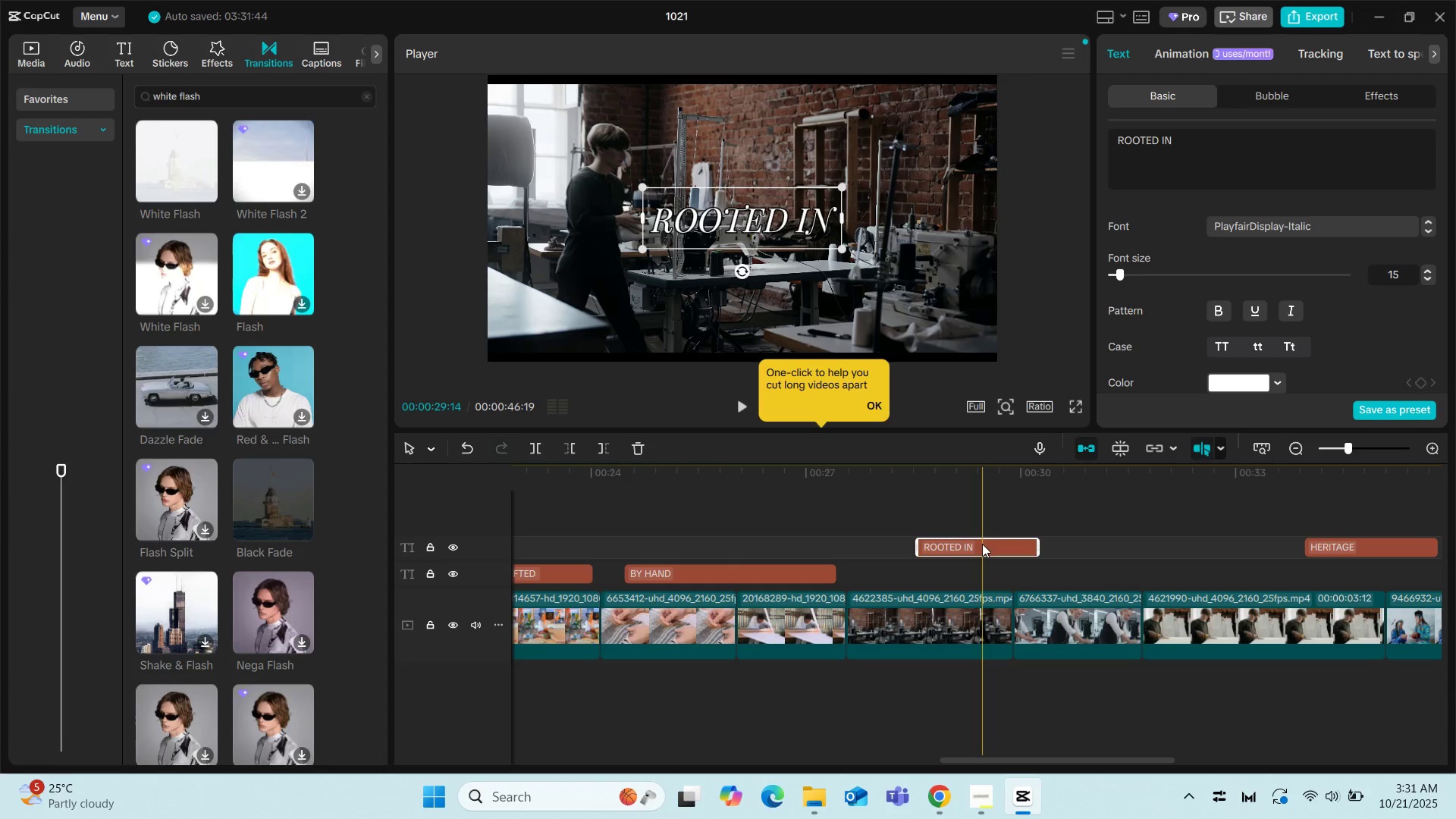 
wait(5.83)
 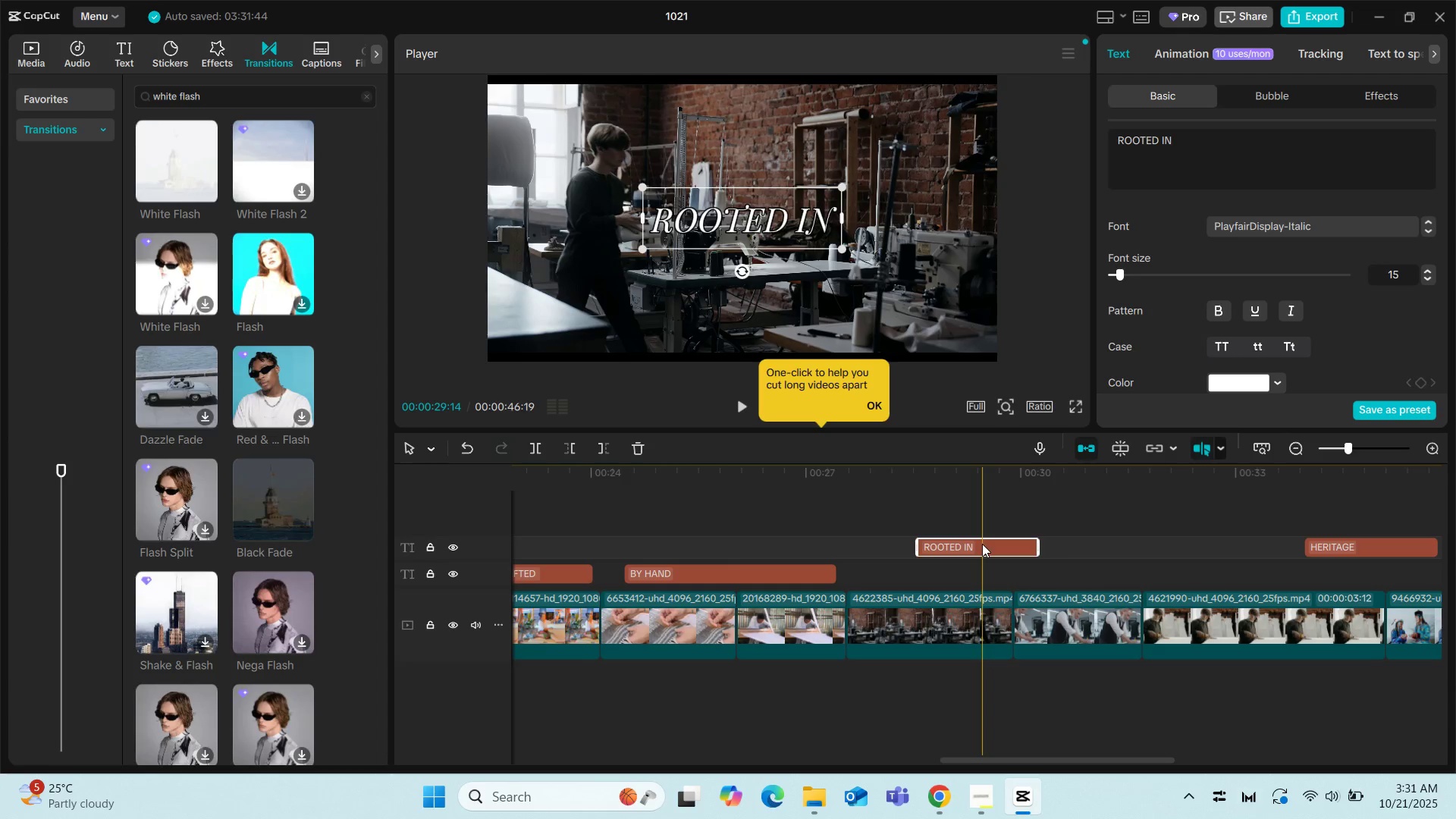 
left_click_drag(start_coordinate=[982, 544], to_coordinate=[952, 578])
 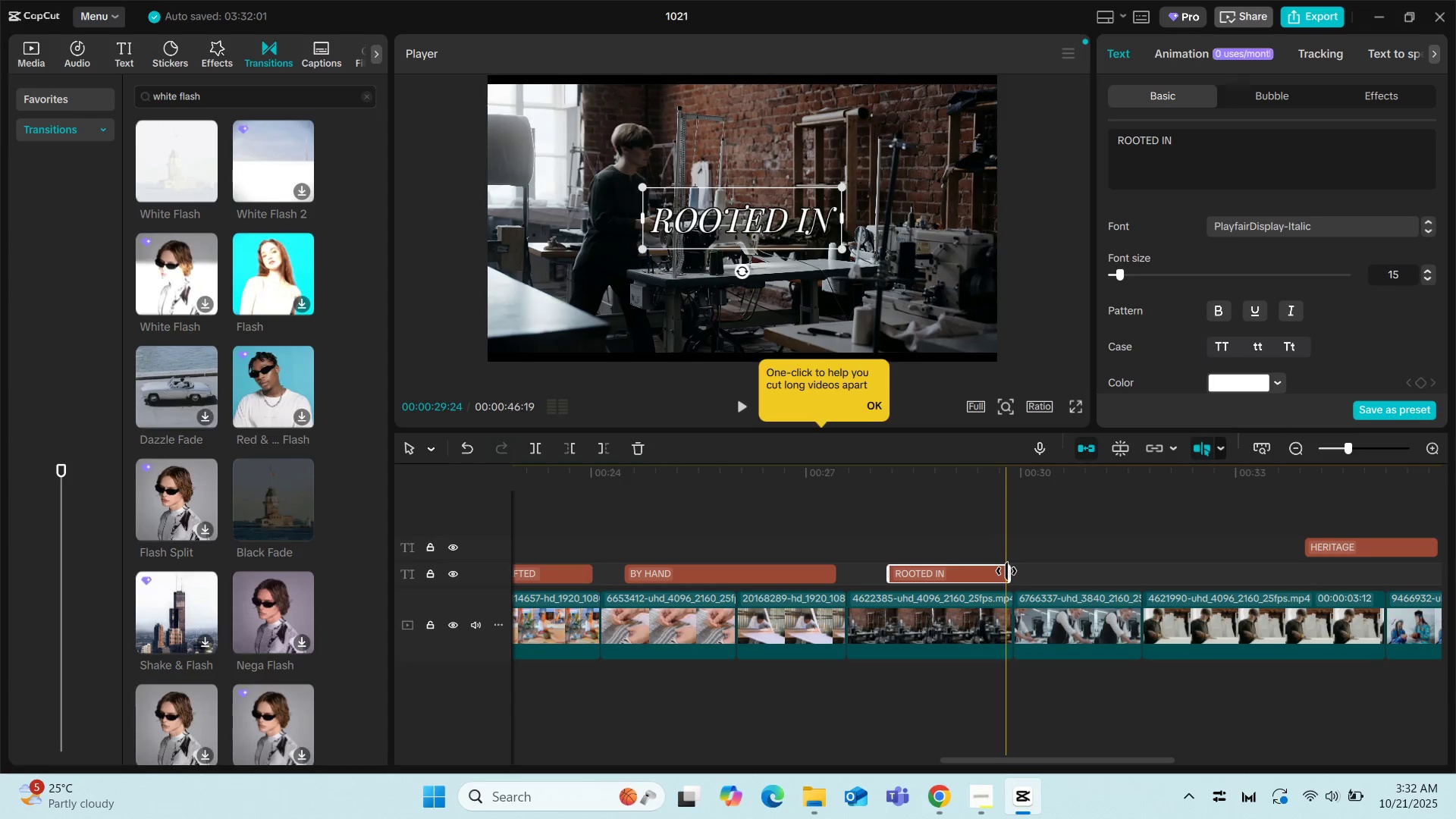 
left_click_drag(start_coordinate=[1006, 571], to_coordinate=[1126, 575])
 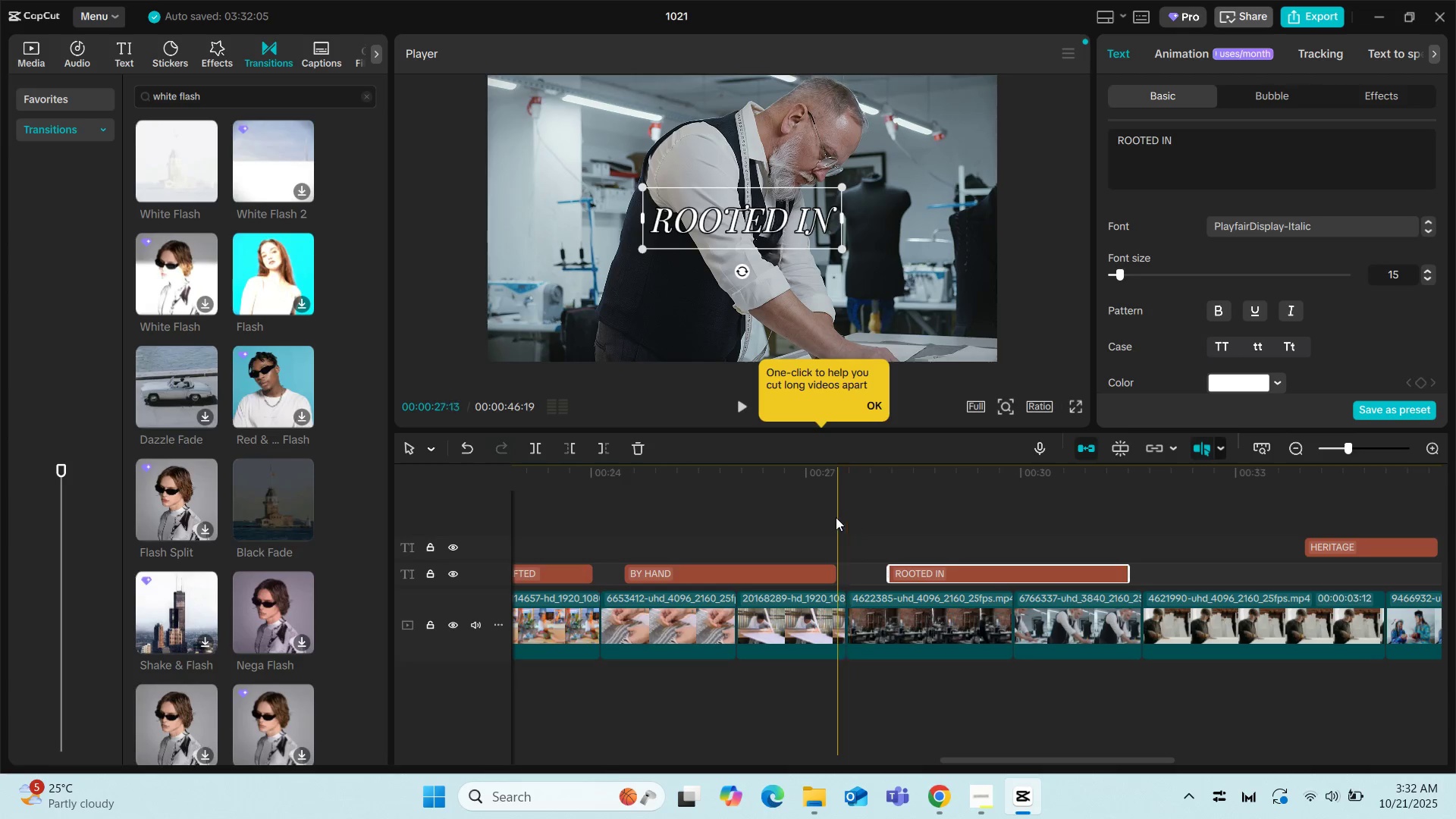 
left_click([836, 517])
 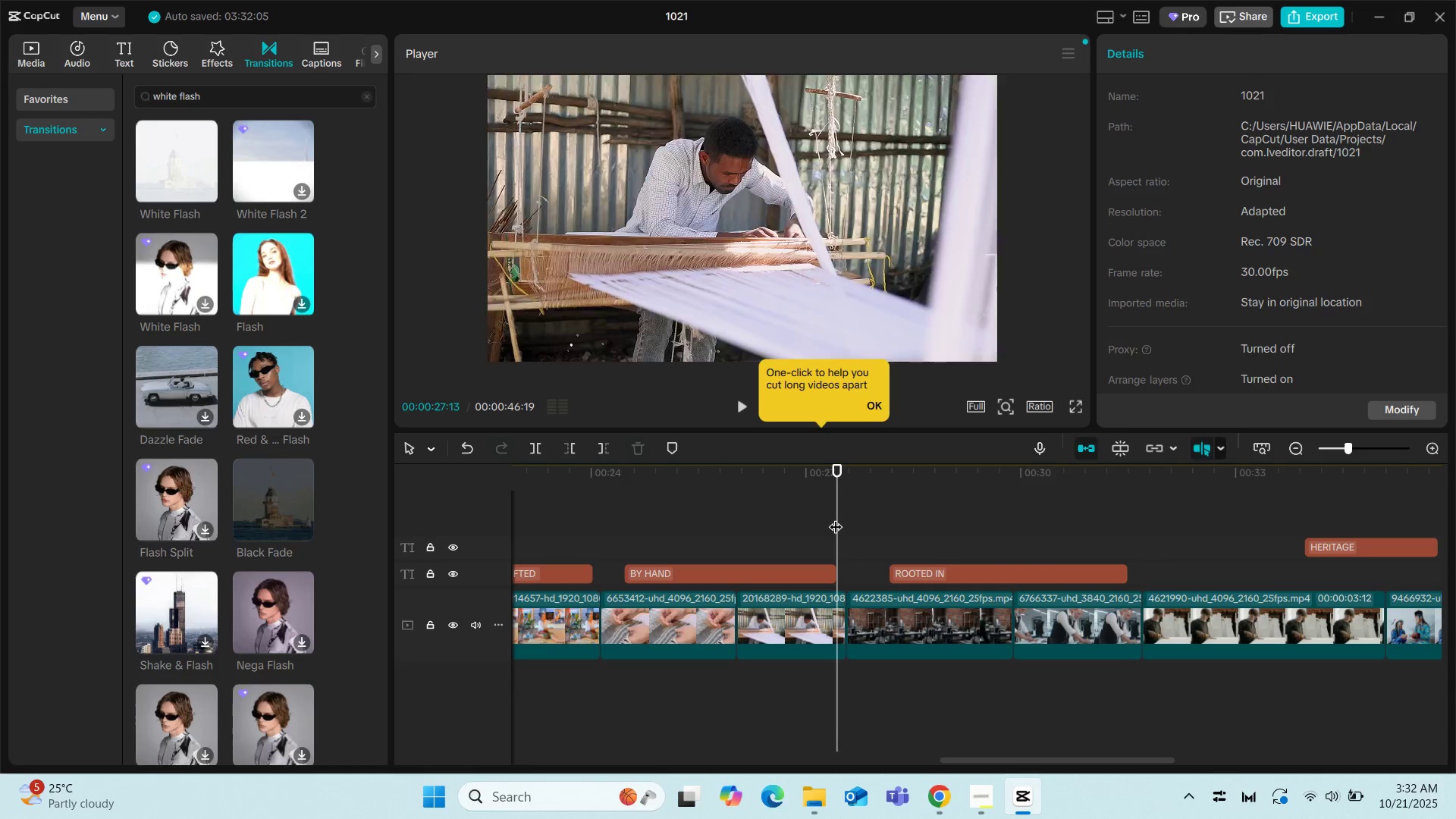 
key(Space)
 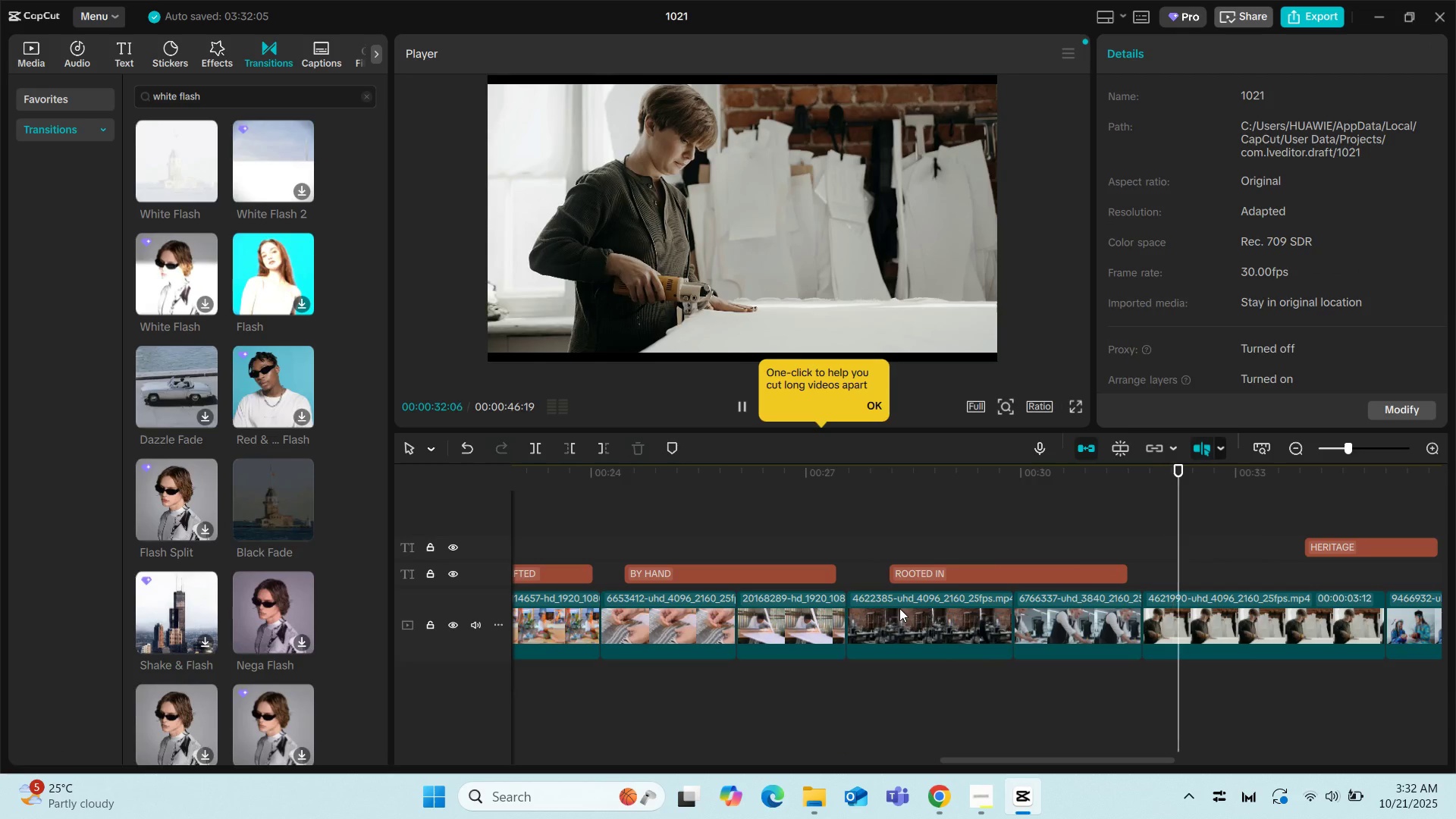 
wait(6.7)
 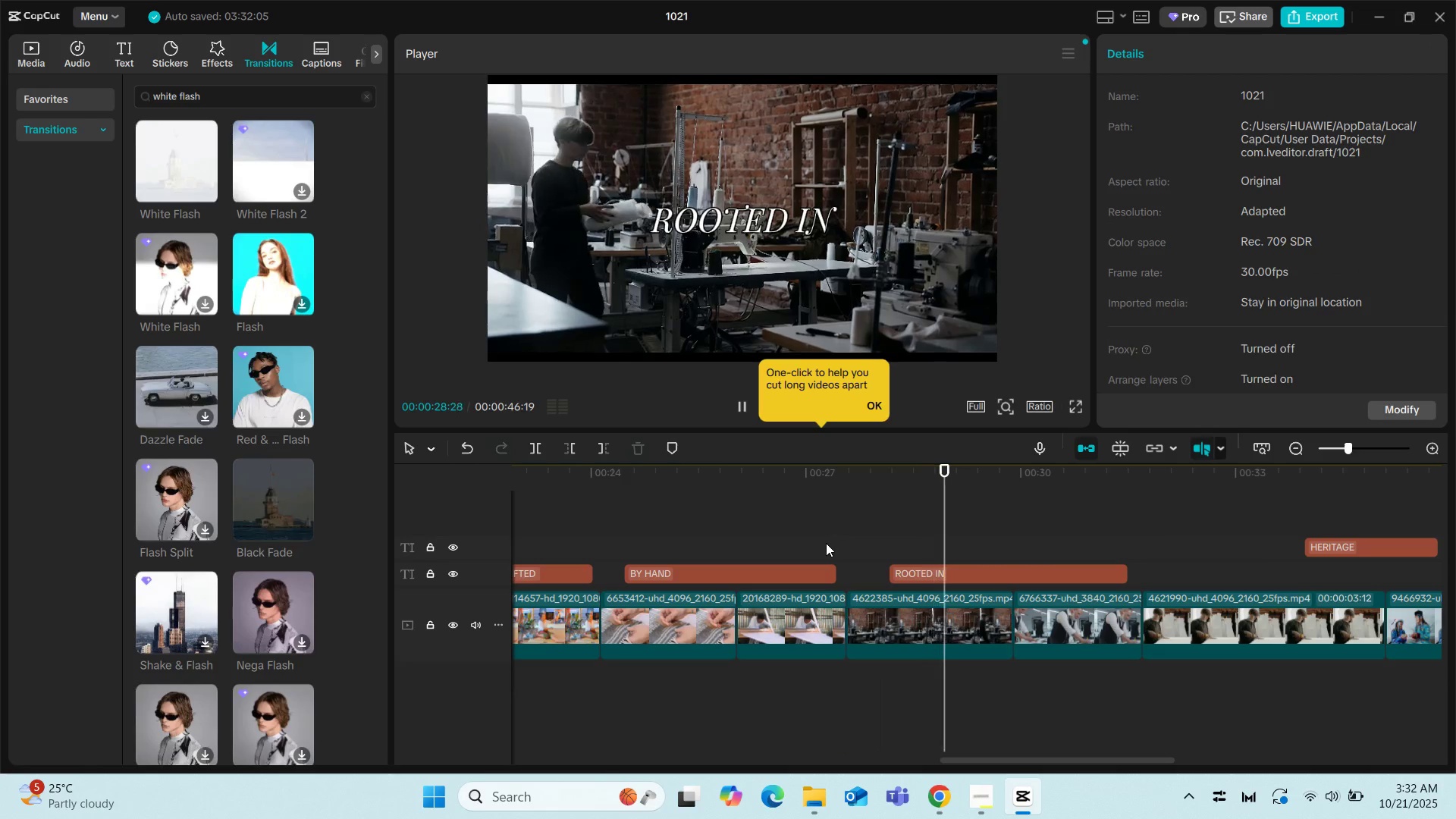 
left_click([956, 613])
 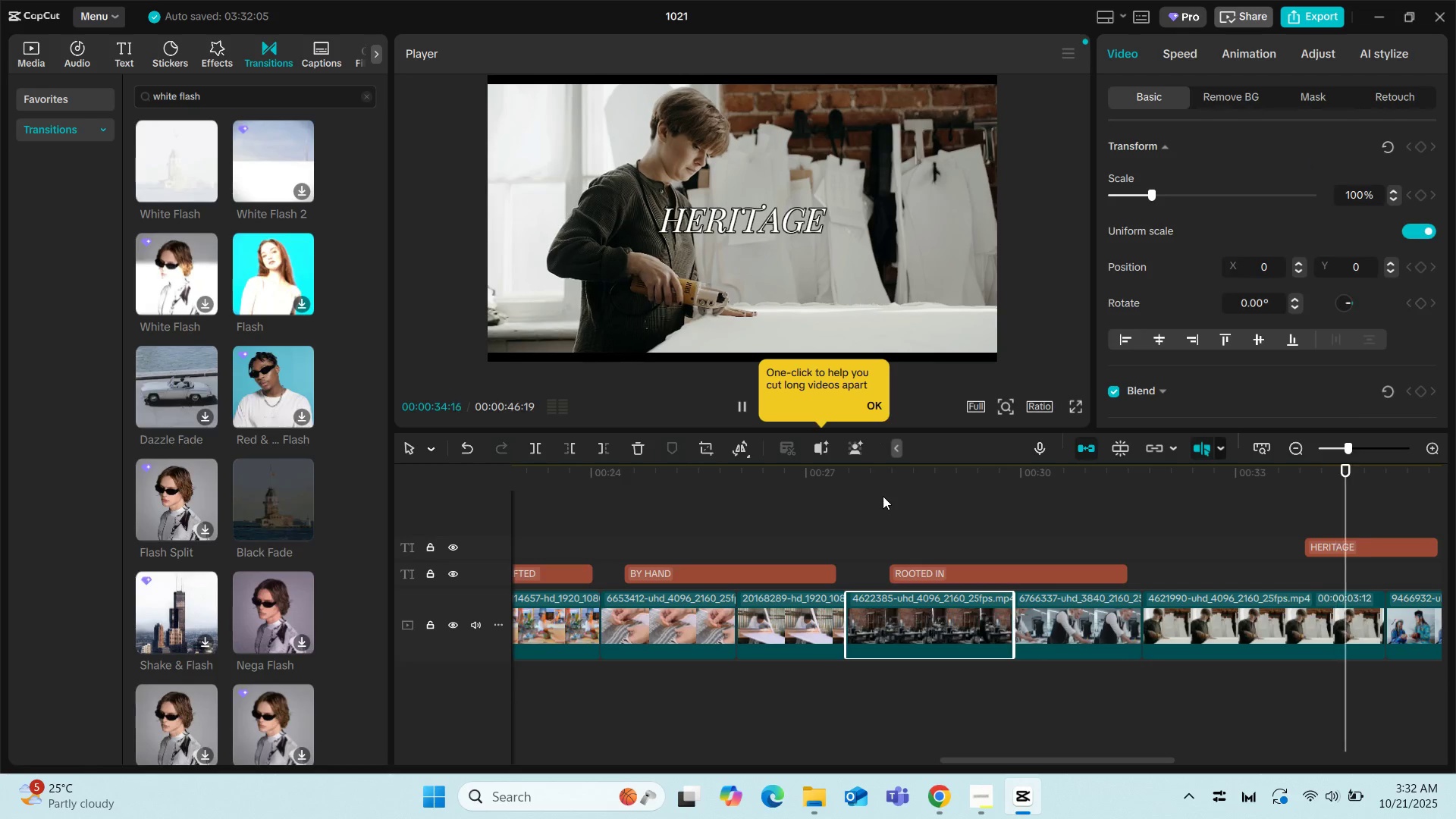 
left_click([883, 496])
 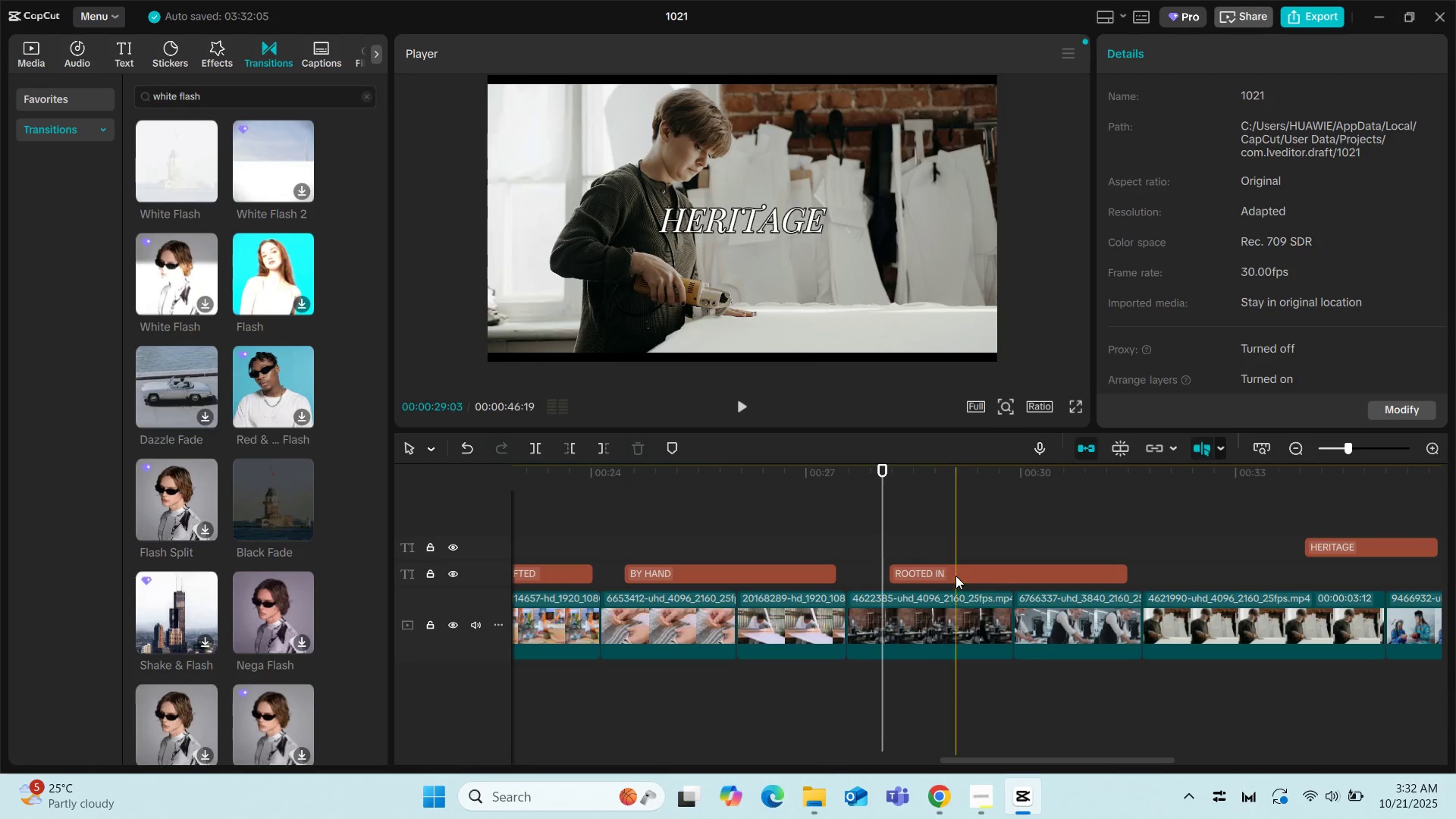 
left_click([956, 570])
 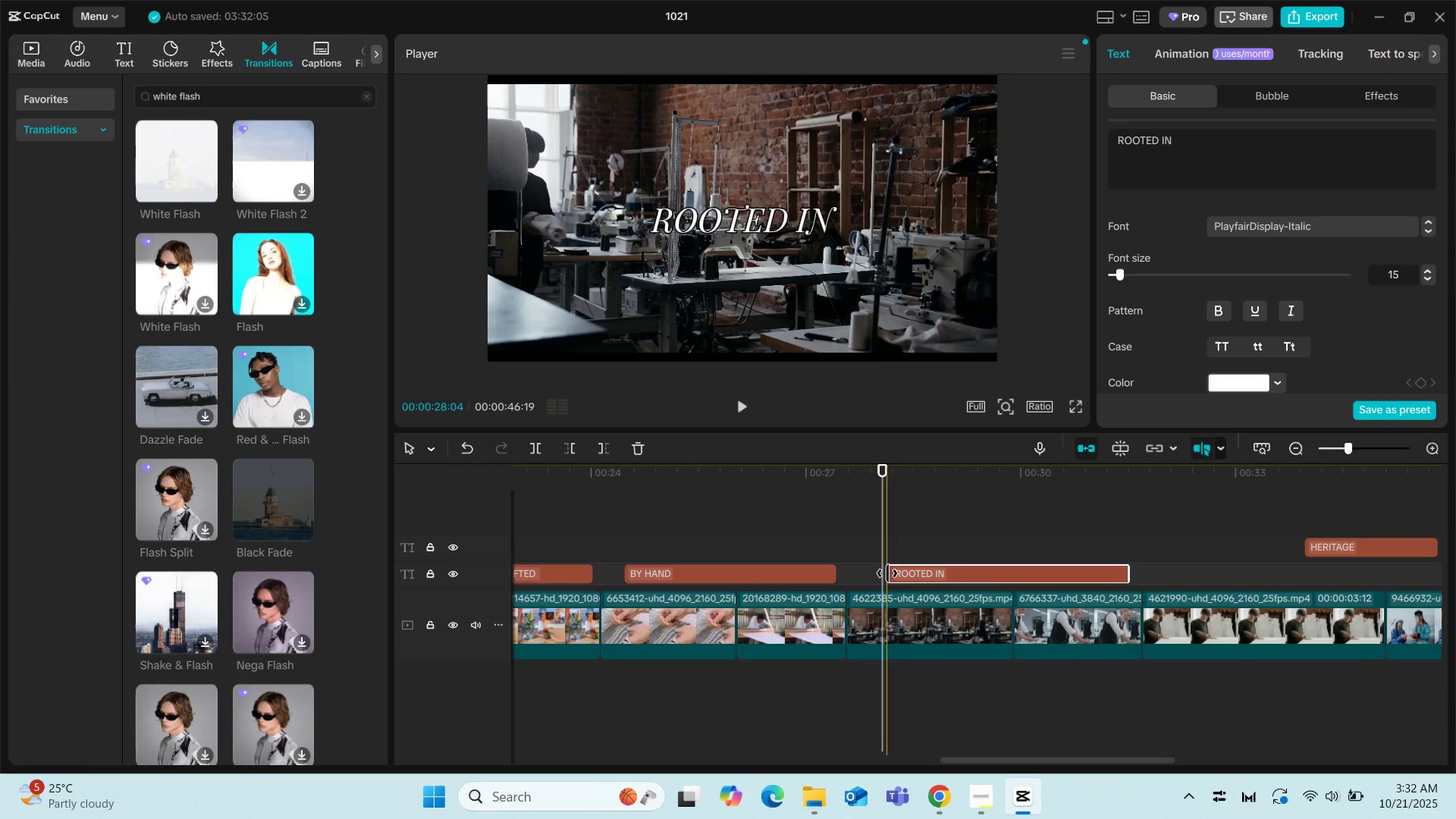 
left_click([887, 573])
 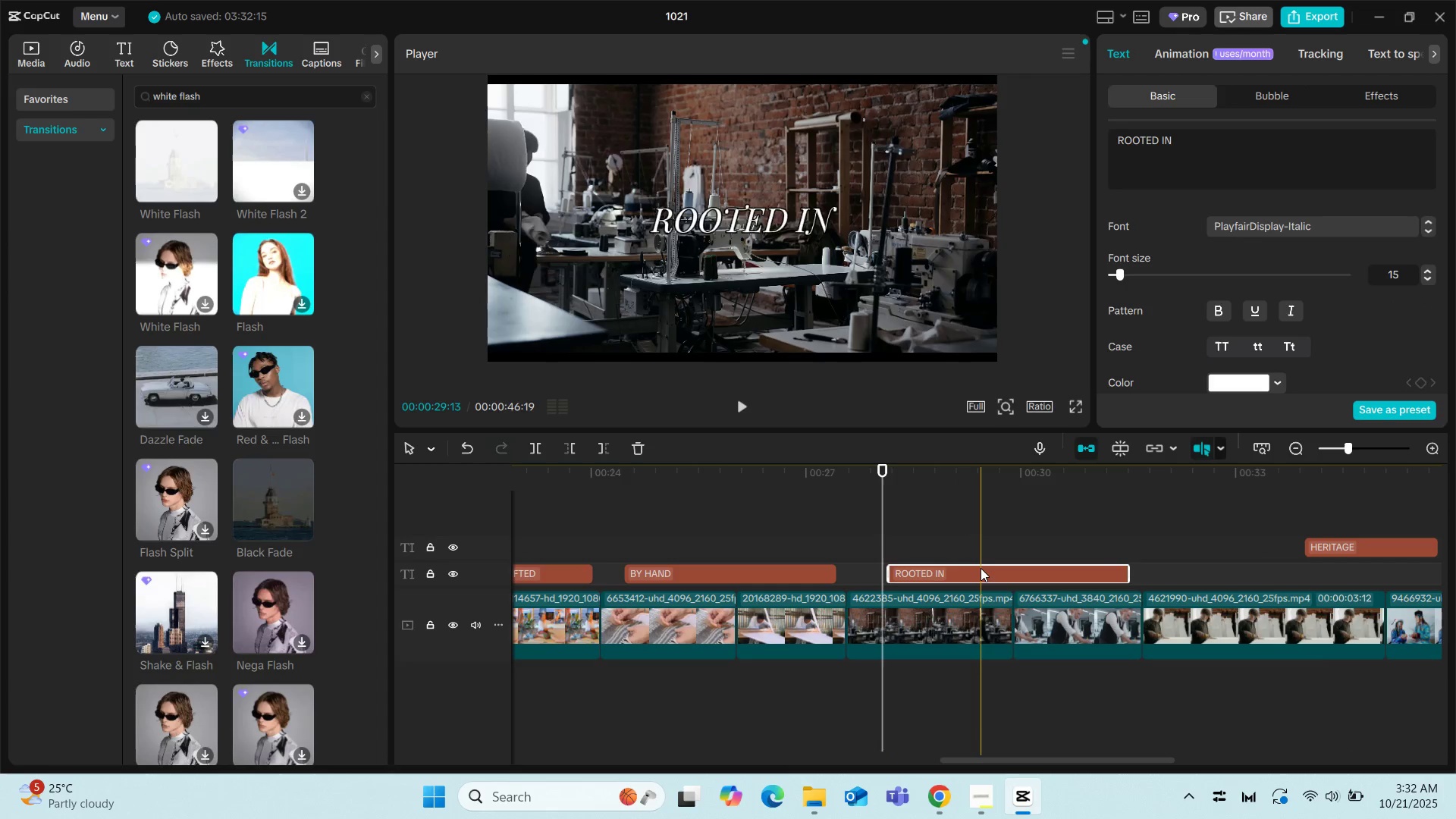 
left_click_drag(start_coordinate=[981, 568], to_coordinate=[1116, 573])
 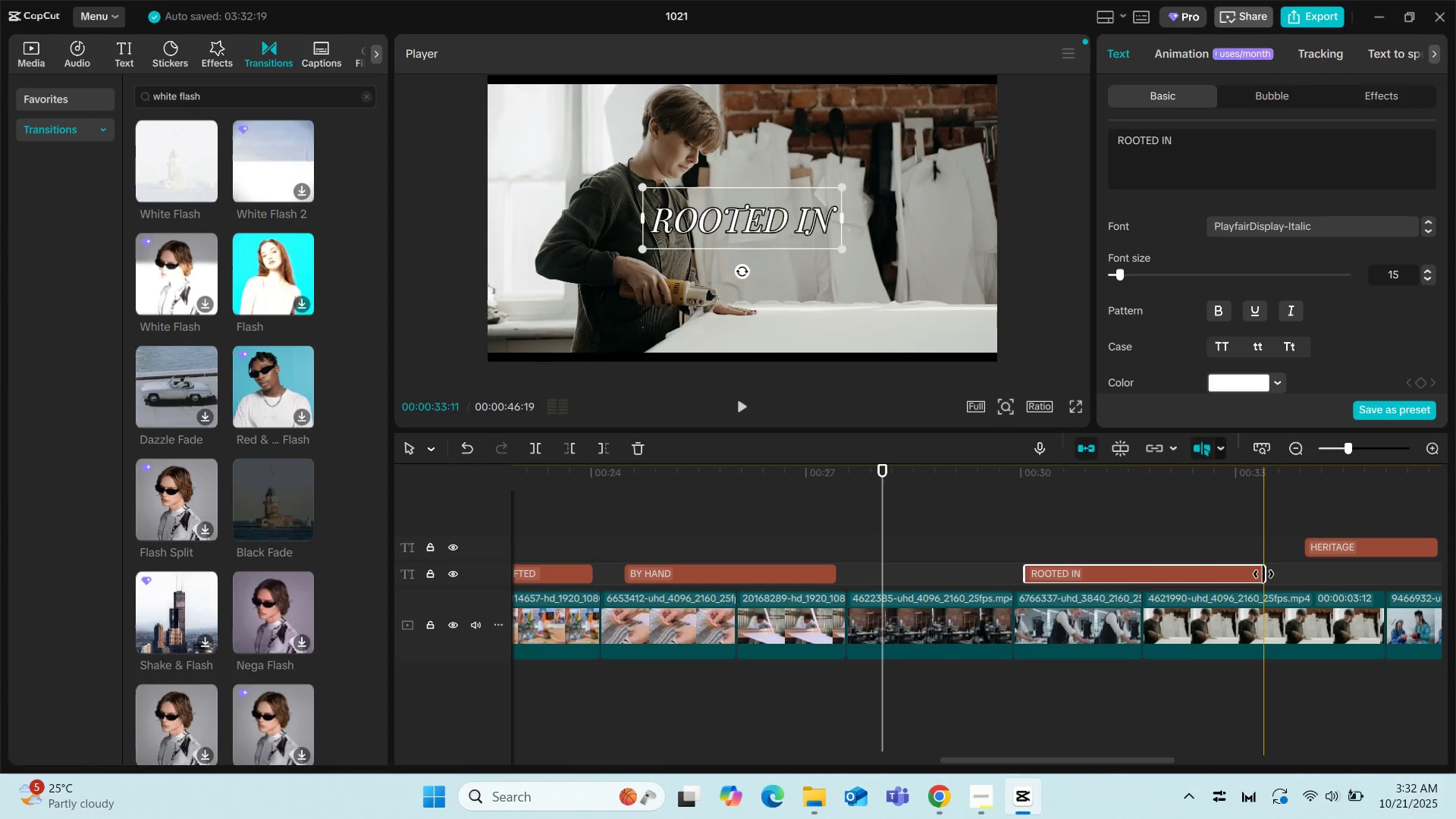 
left_click_drag(start_coordinate=[1263, 574], to_coordinate=[1132, 577])
 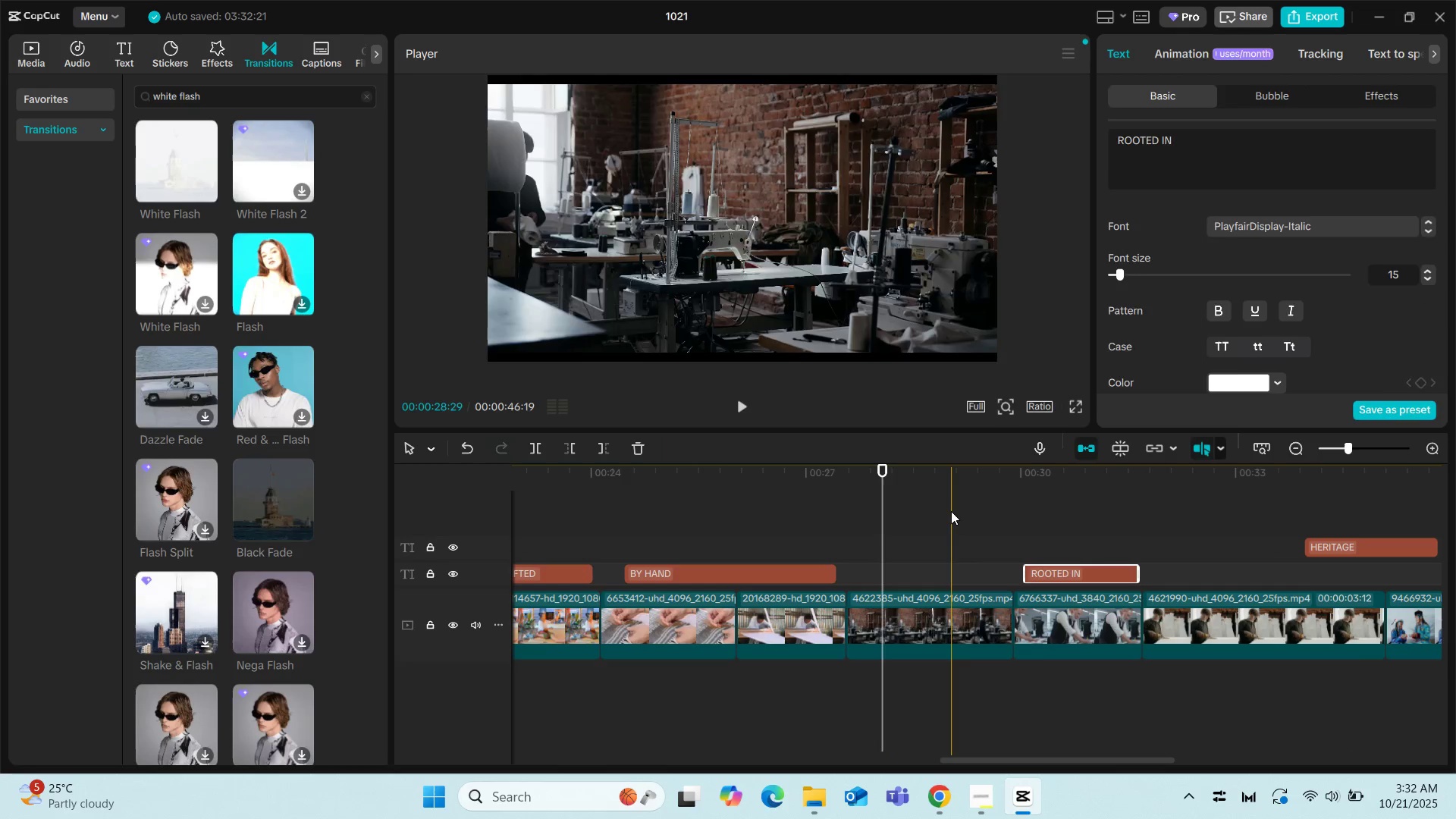 
left_click([951, 511])
 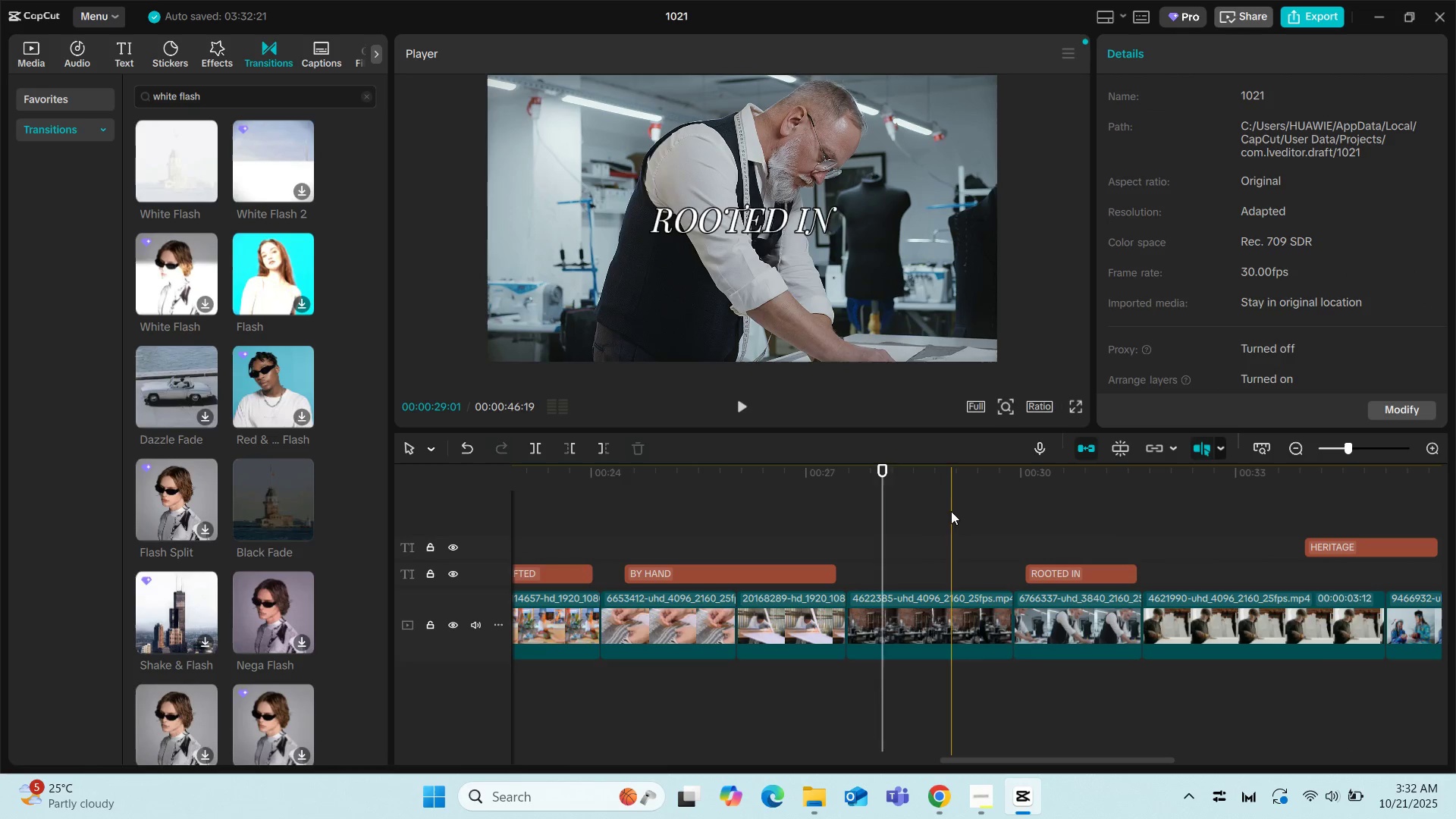 
key(Space)
 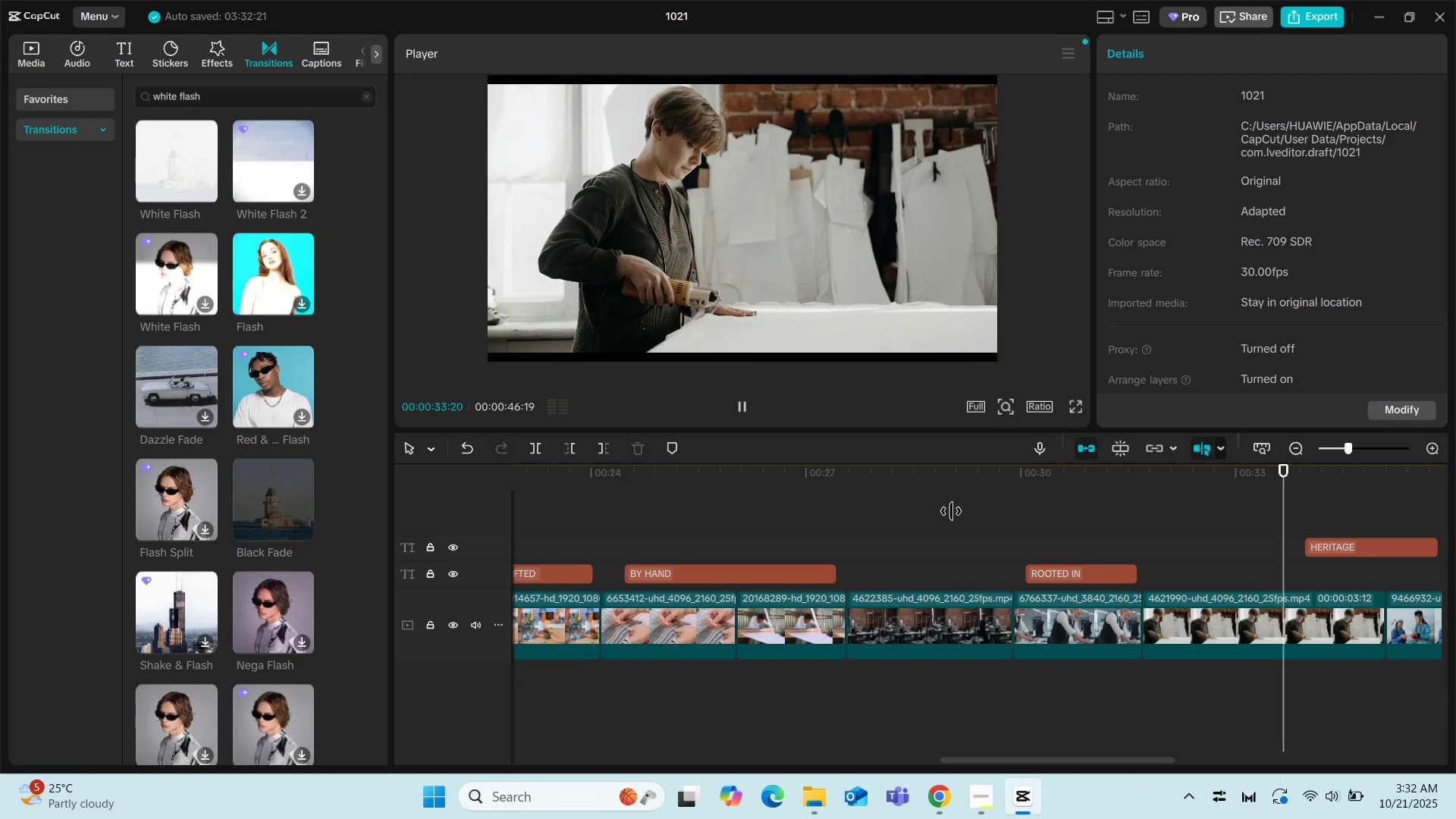 
wait(6.84)
 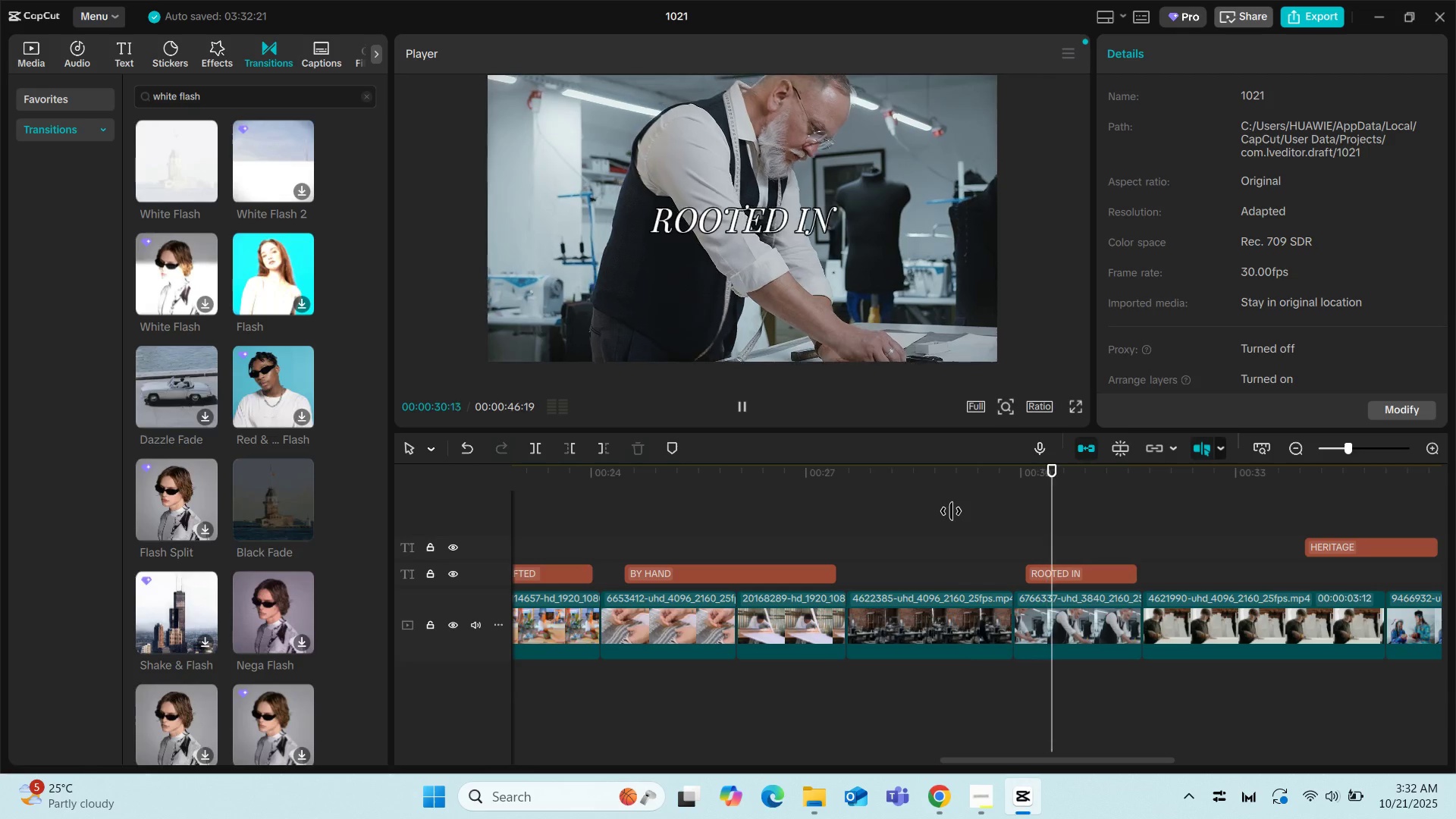 
key(Space)
 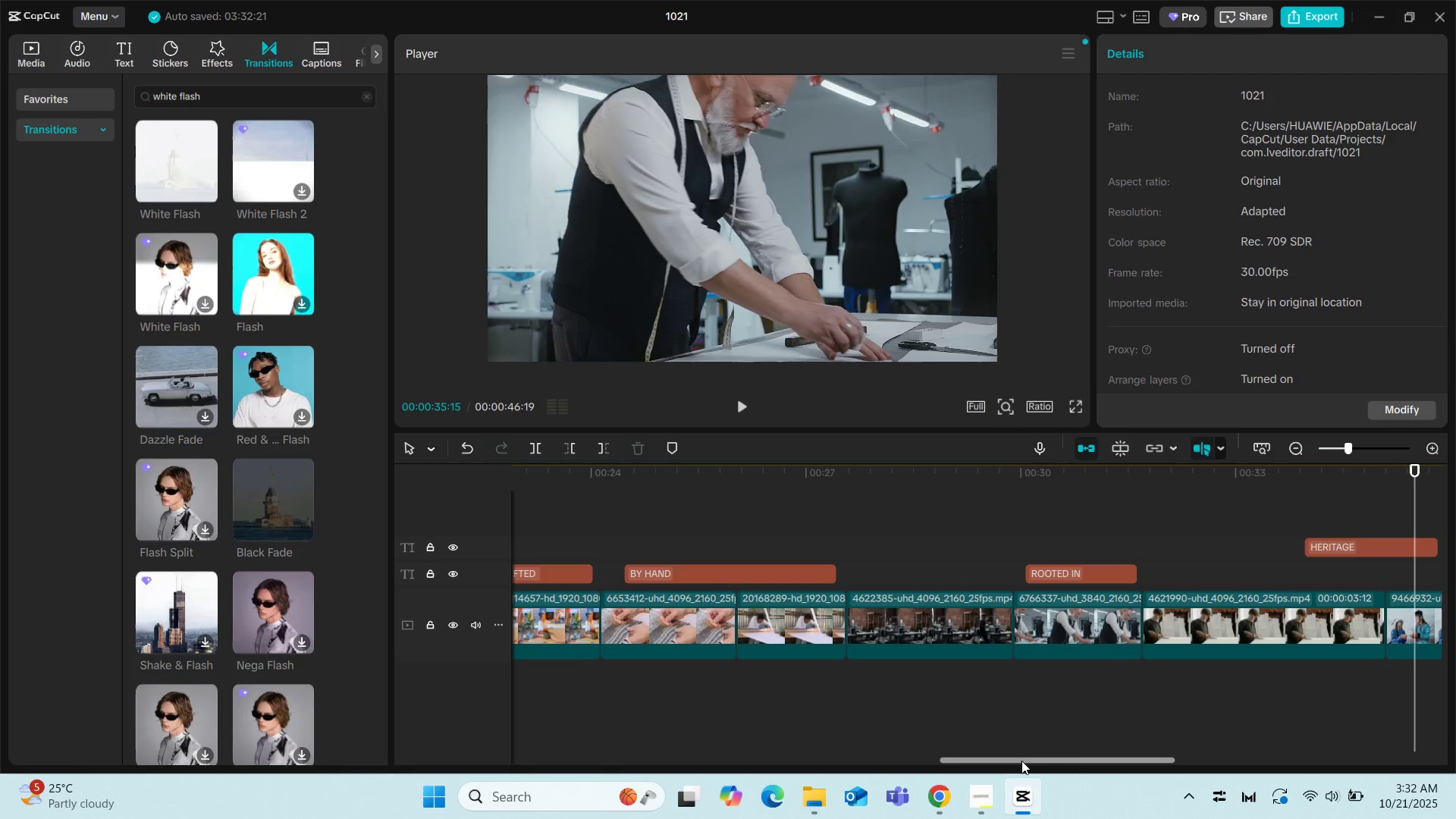 
left_click_drag(start_coordinate=[1025, 761], to_coordinate=[1107, 755])
 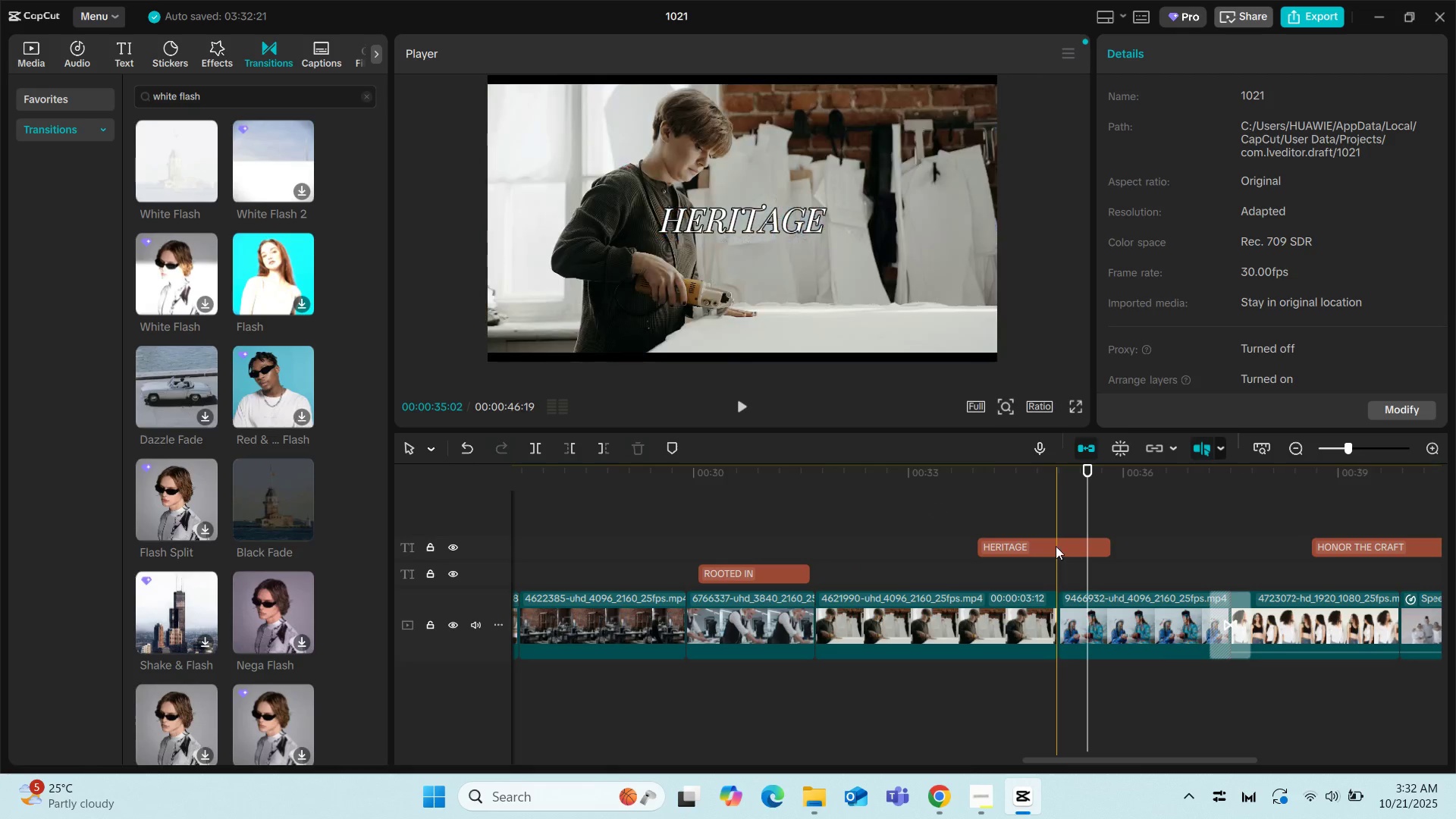 
left_click_drag(start_coordinate=[1056, 541], to_coordinate=[1147, 576])
 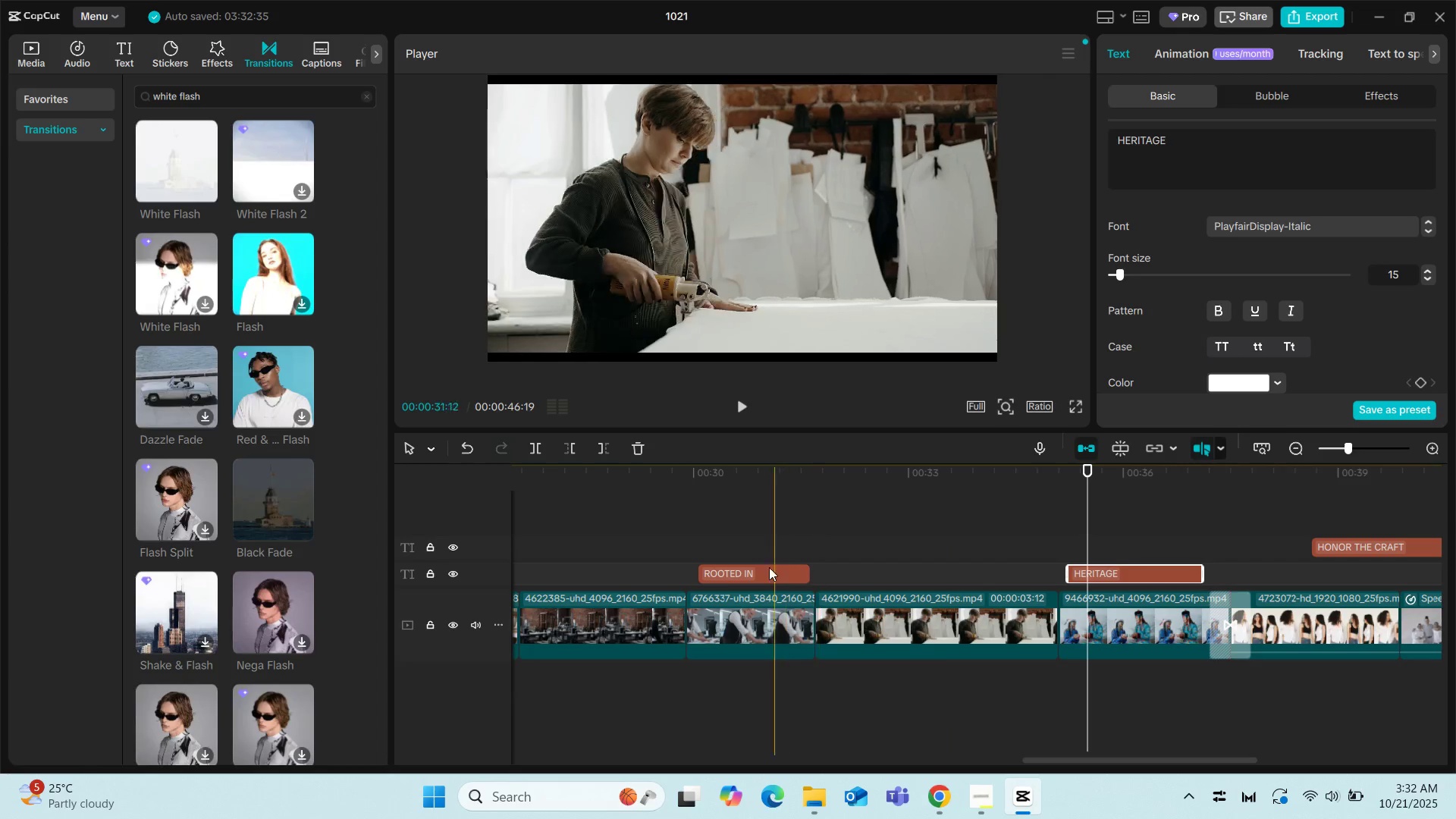 
left_click([769, 567])
 